 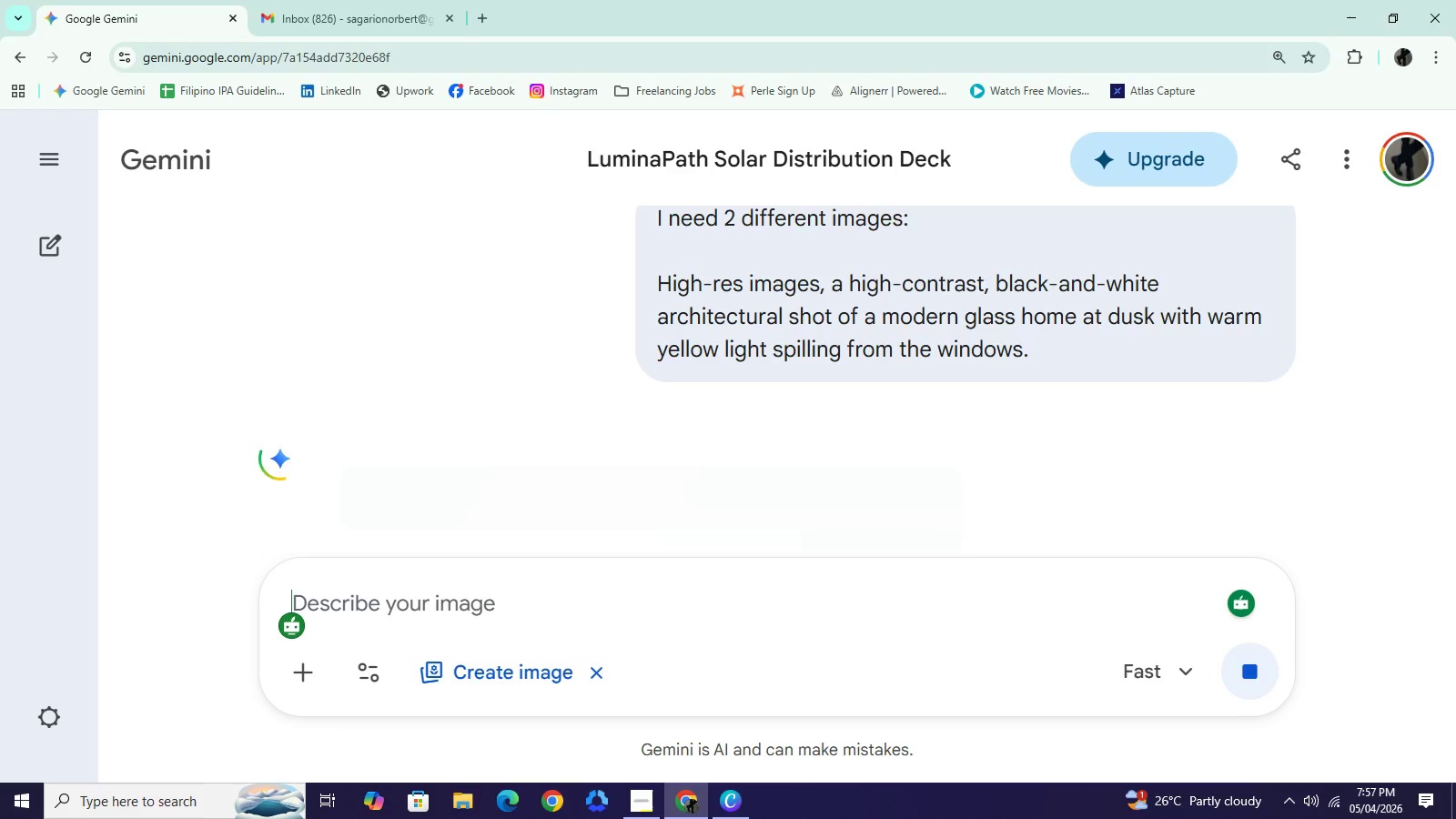 
scroll: coordinate [758, 445], scroll_direction: down, amount: 1.0
 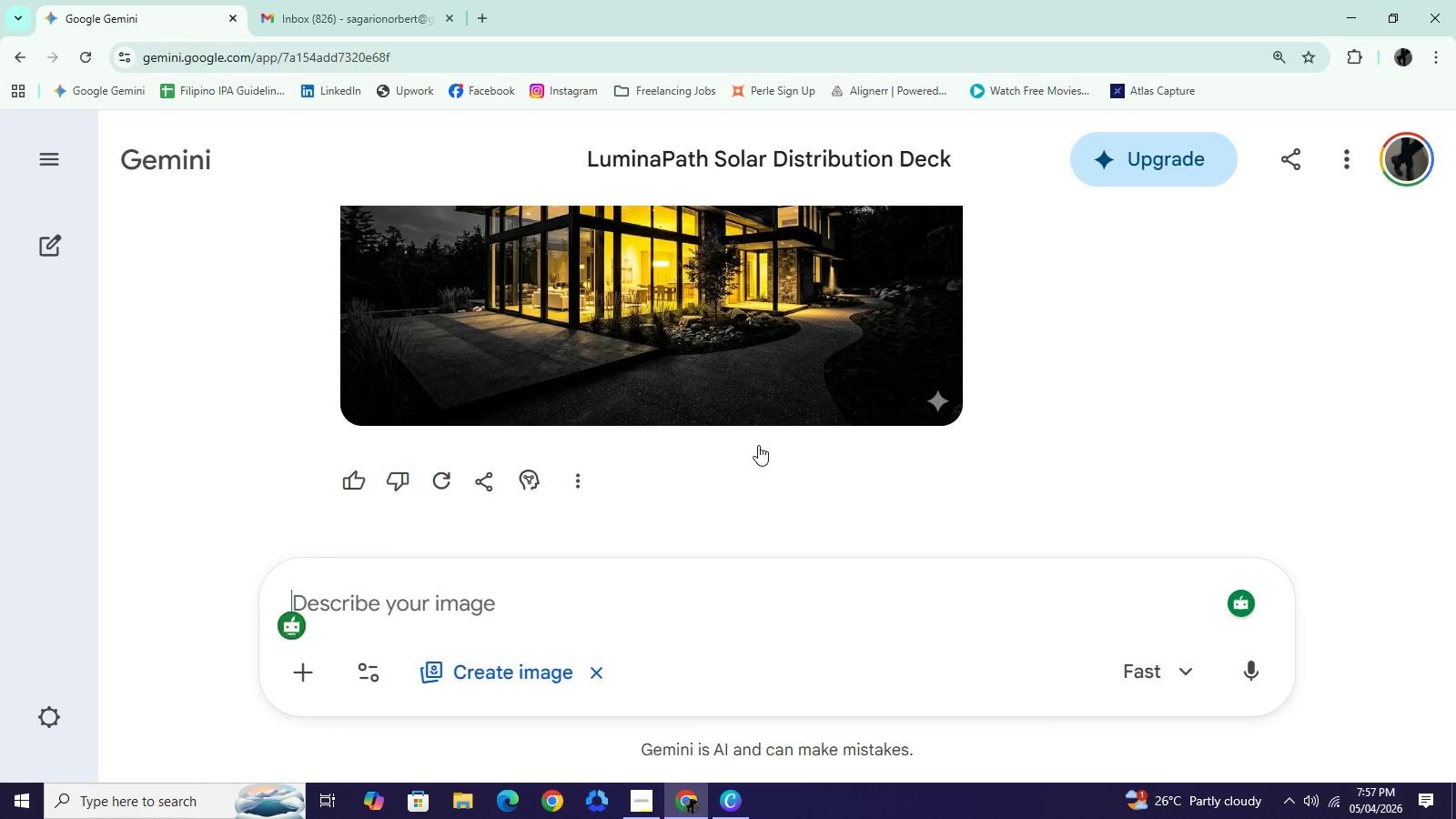 
scroll: coordinate [758, 445], scroll_direction: up, amount: 1.0
 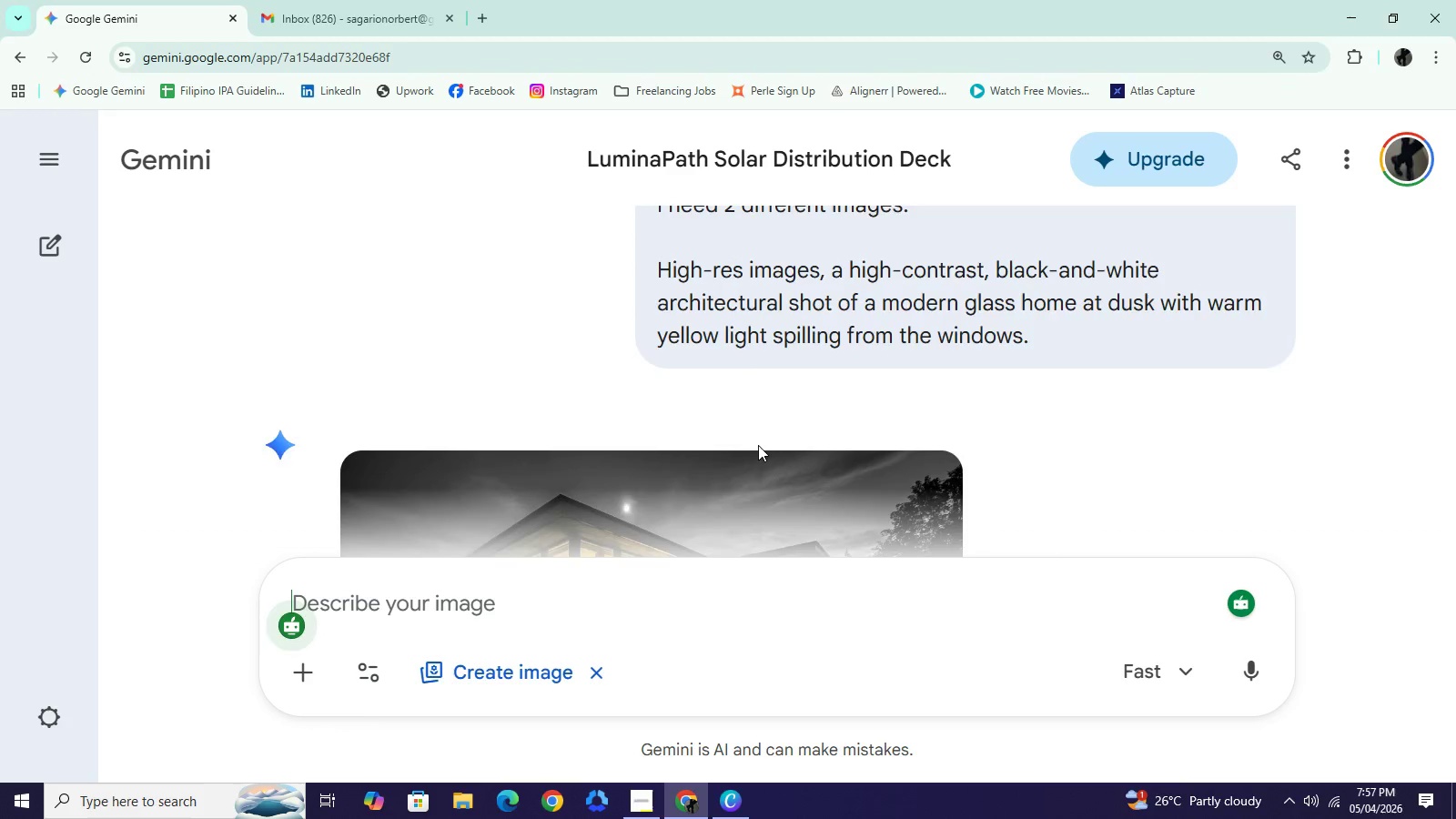 
scroll: coordinate [758, 445], scroll_direction: down, amount: 8.0
 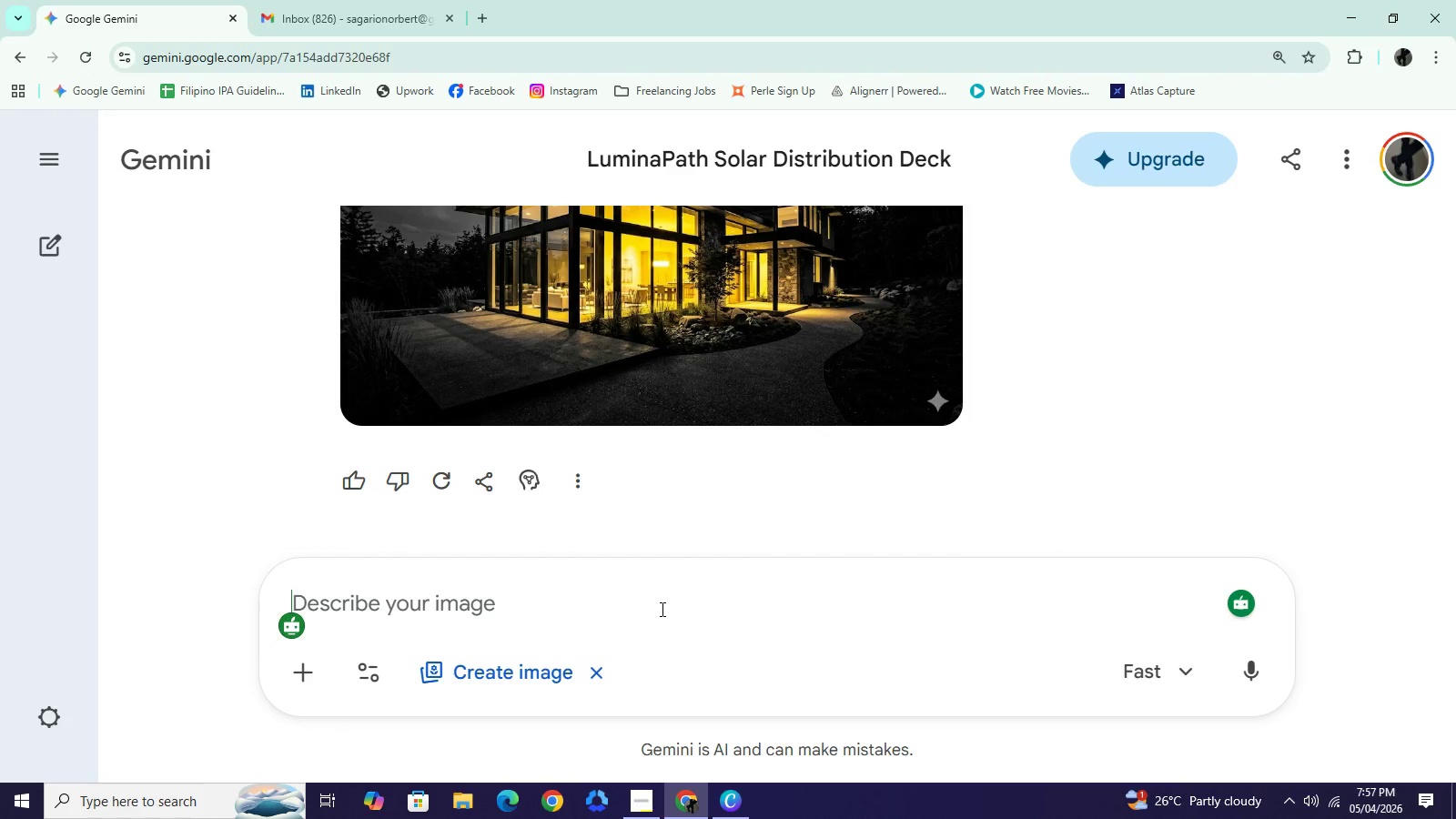 
left_click([661, 609])
 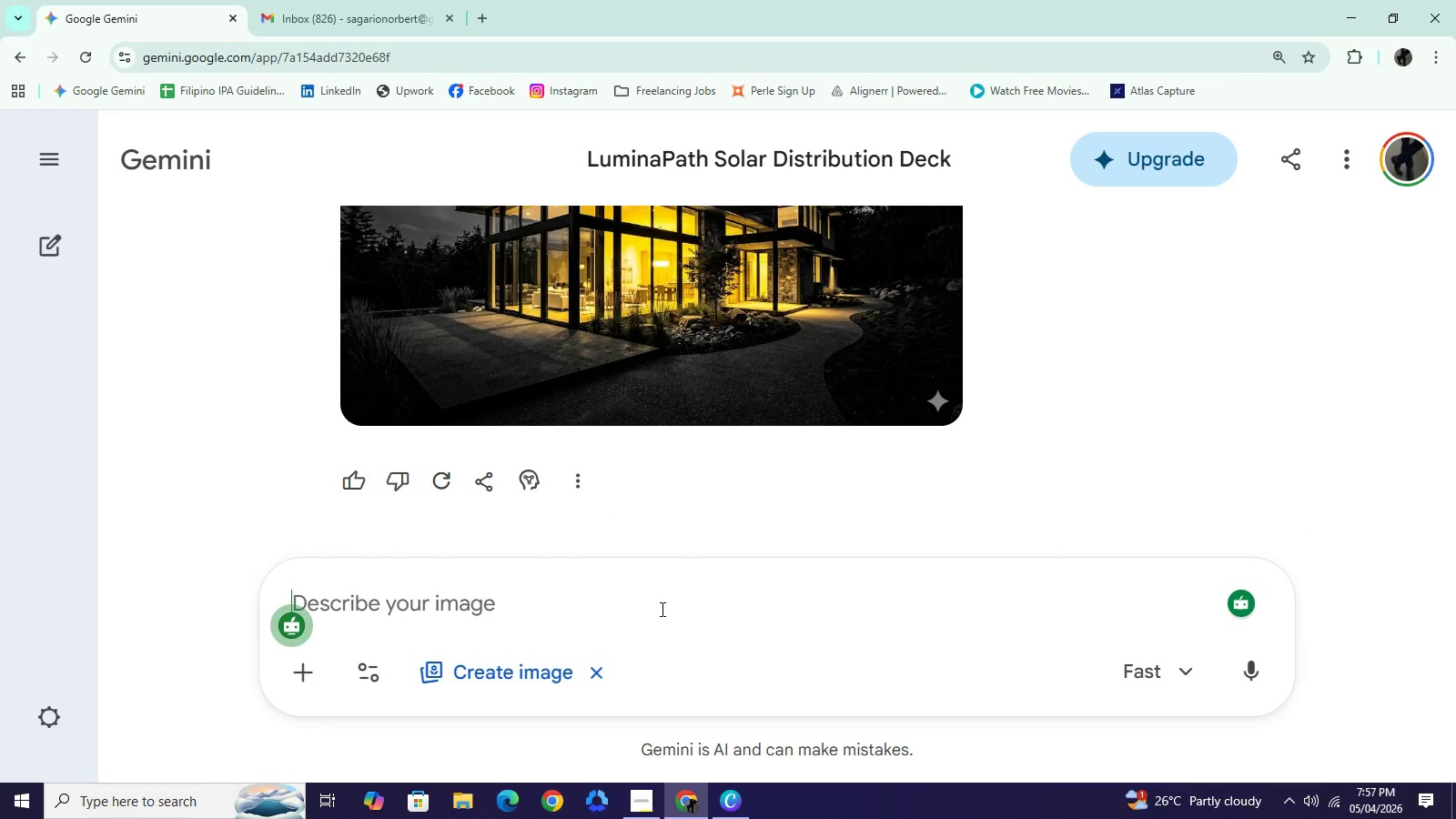 
type(I need 2 diss==)
key(Backspace)
key(Backspace)
key(Backspace)
key(Backspace)
type(fferenct)
key(Backspace)
key(Backspace)
type(t angle images of )
key(Backspace)
type( the same instructions. PKEASE)
key(Backspace)
key(Backspace)
key(Backspace)
key(Backspace)
key(Backspace)
type(E)
key(Backspace)
type(LEASE)
 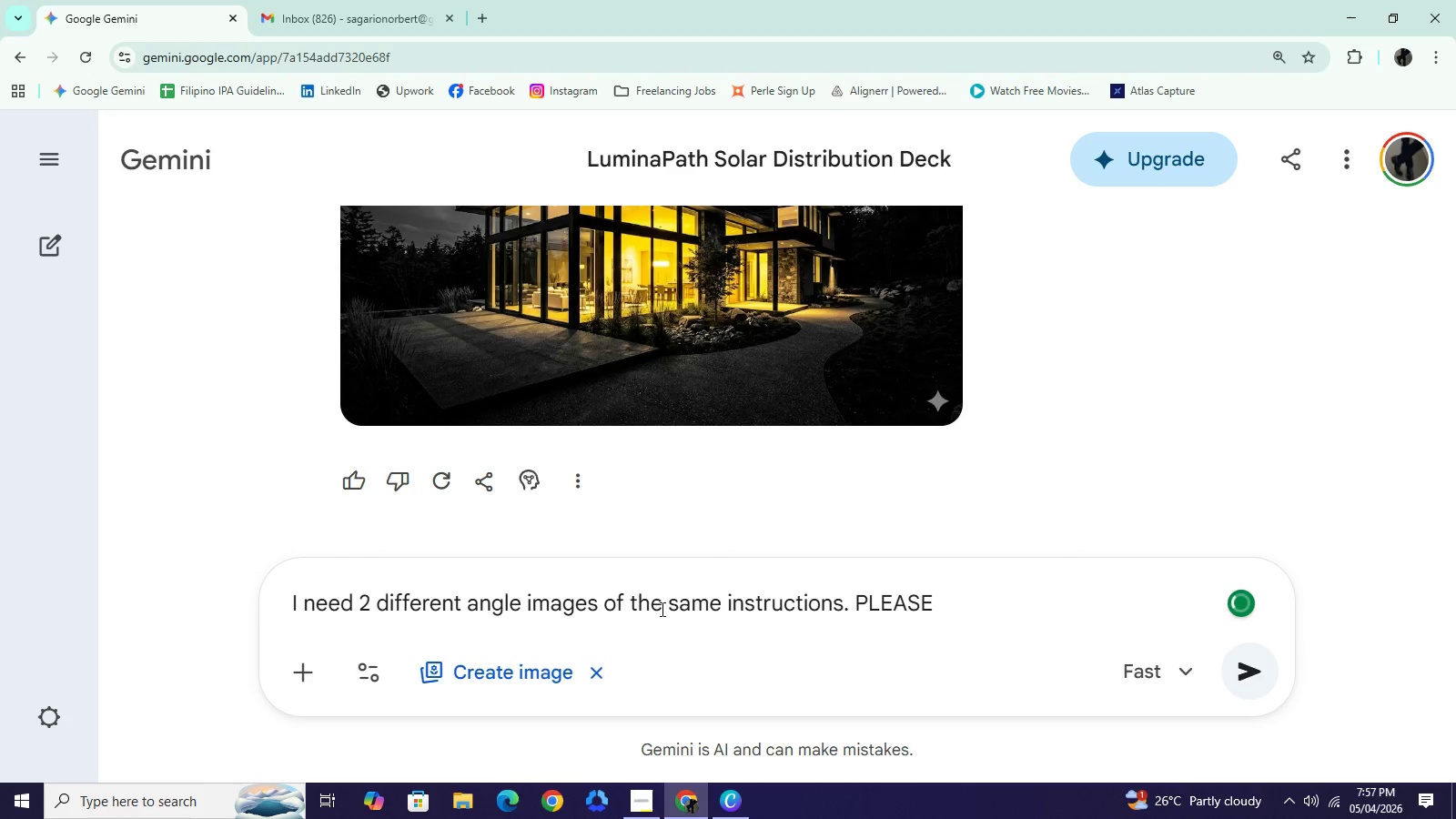 
key(Enter)
 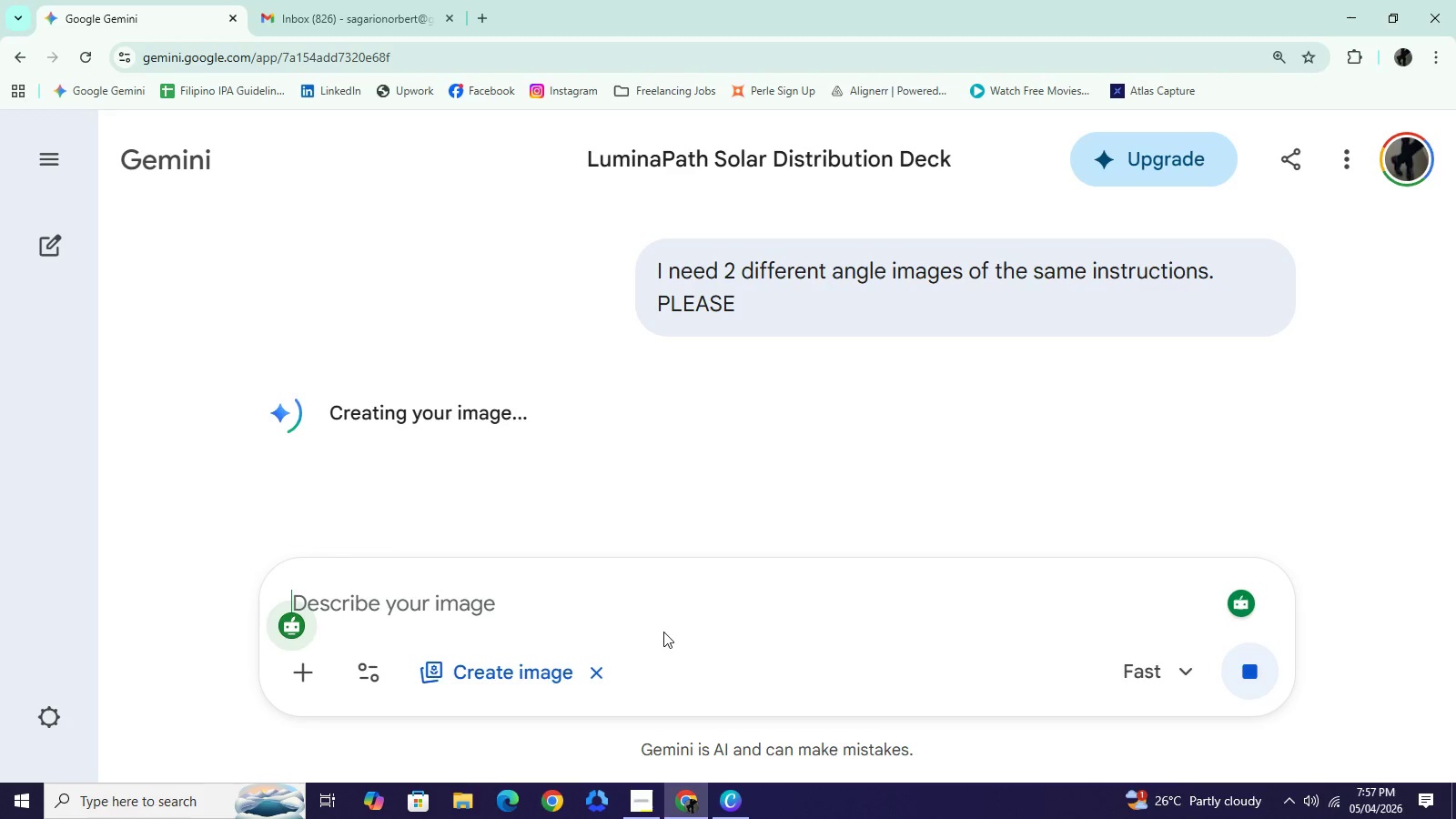 
wait(8.69)
 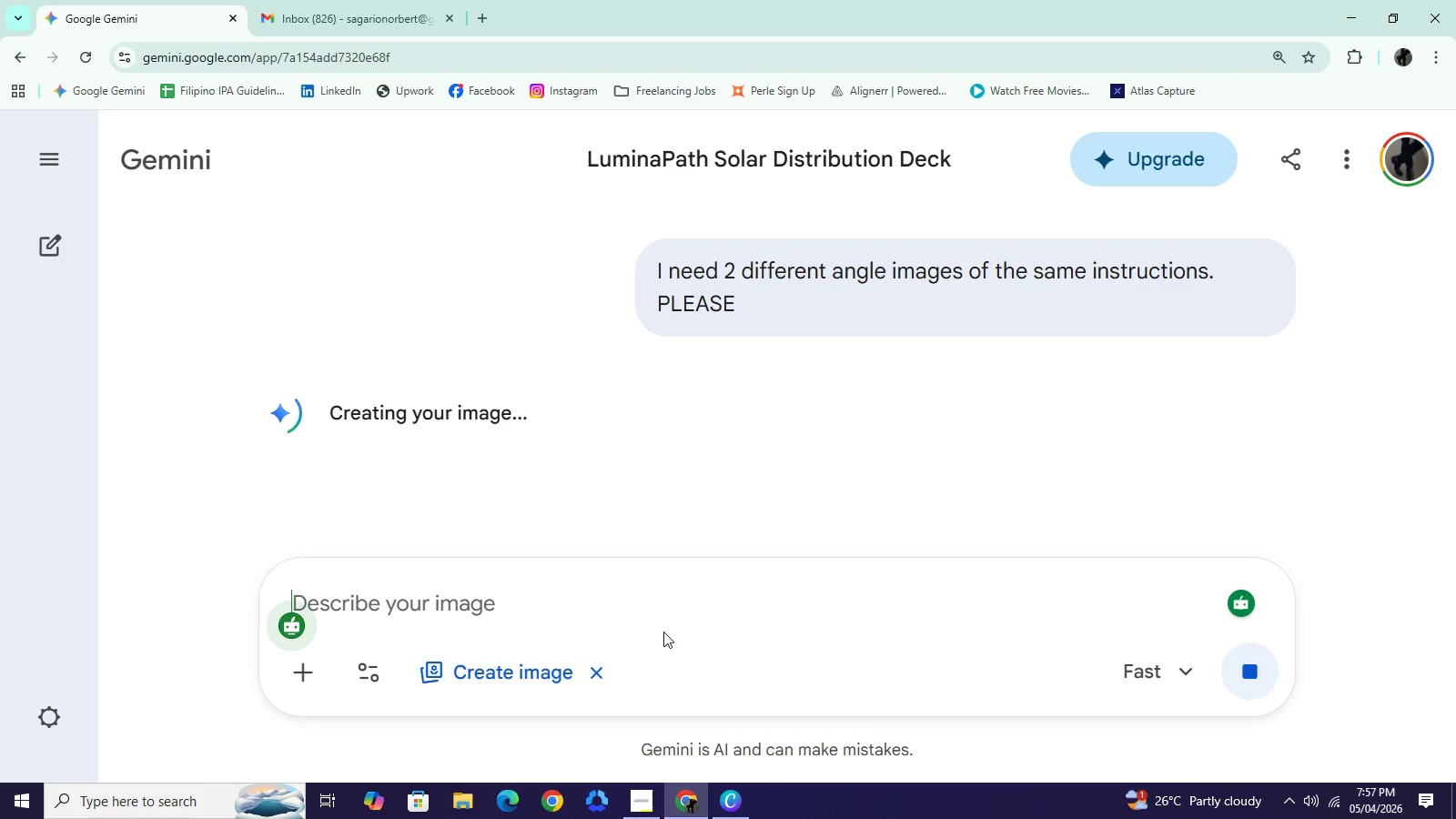 
scroll: coordinate [803, 485], scroll_direction: up, amount: 4.0
 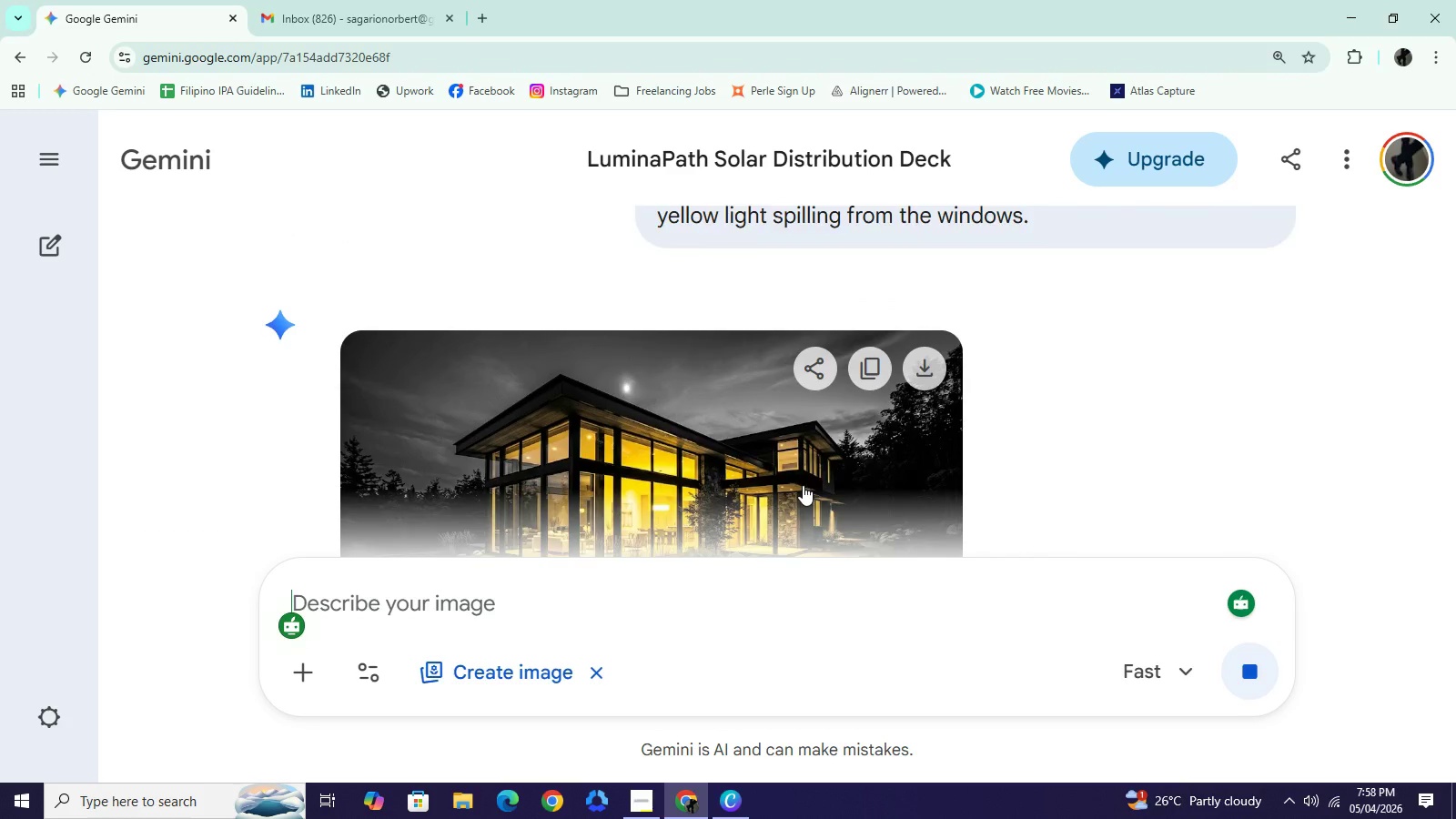 
scroll: coordinate [803, 485], scroll_direction: down, amount: 5.0
 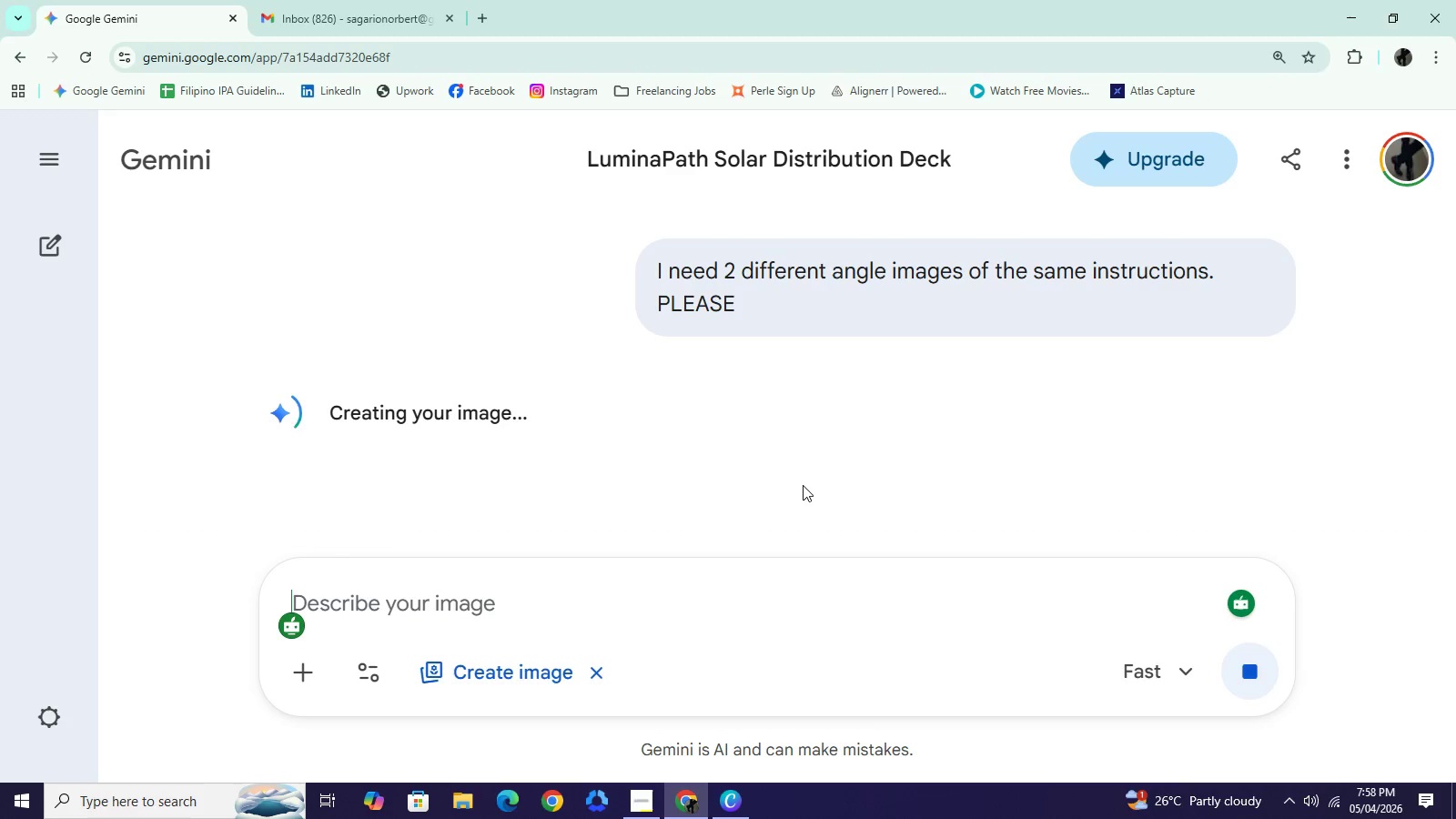 
wait(14.36)
 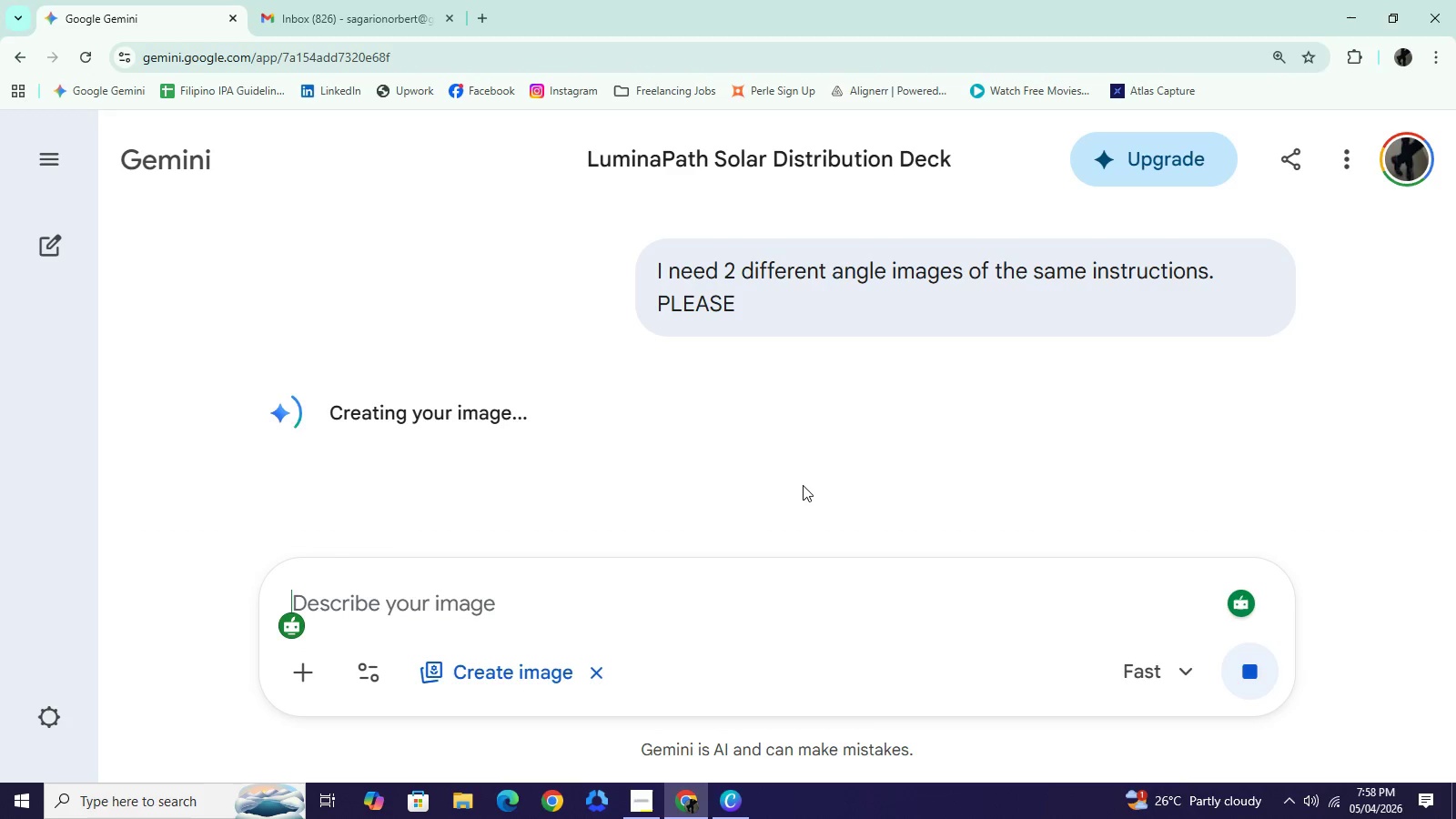 
scroll: coordinate [816, 442], scroll_direction: down, amount: 3.0
 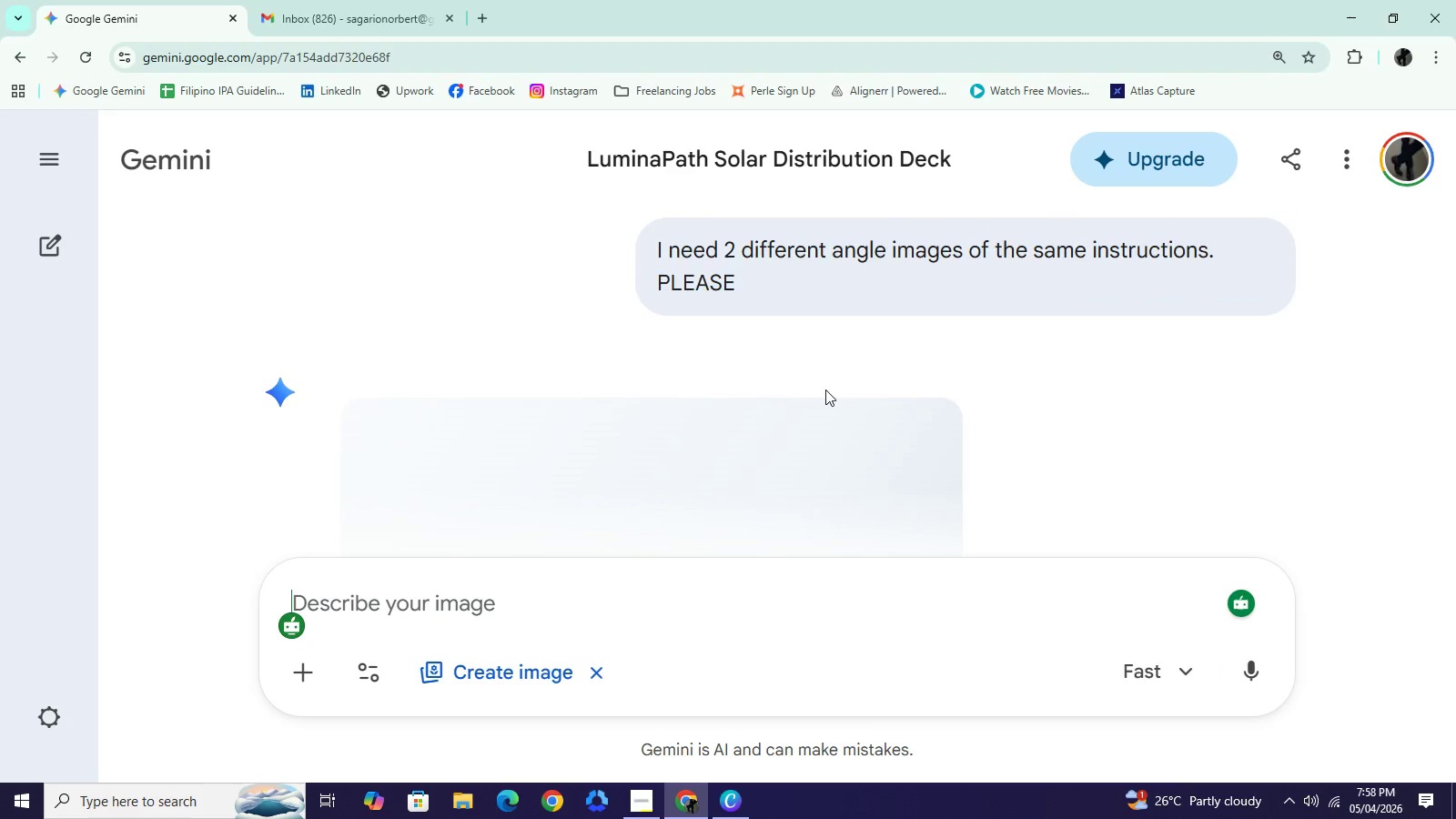 
scroll: coordinate [825, 389], scroll_direction: up, amount: 3.0
 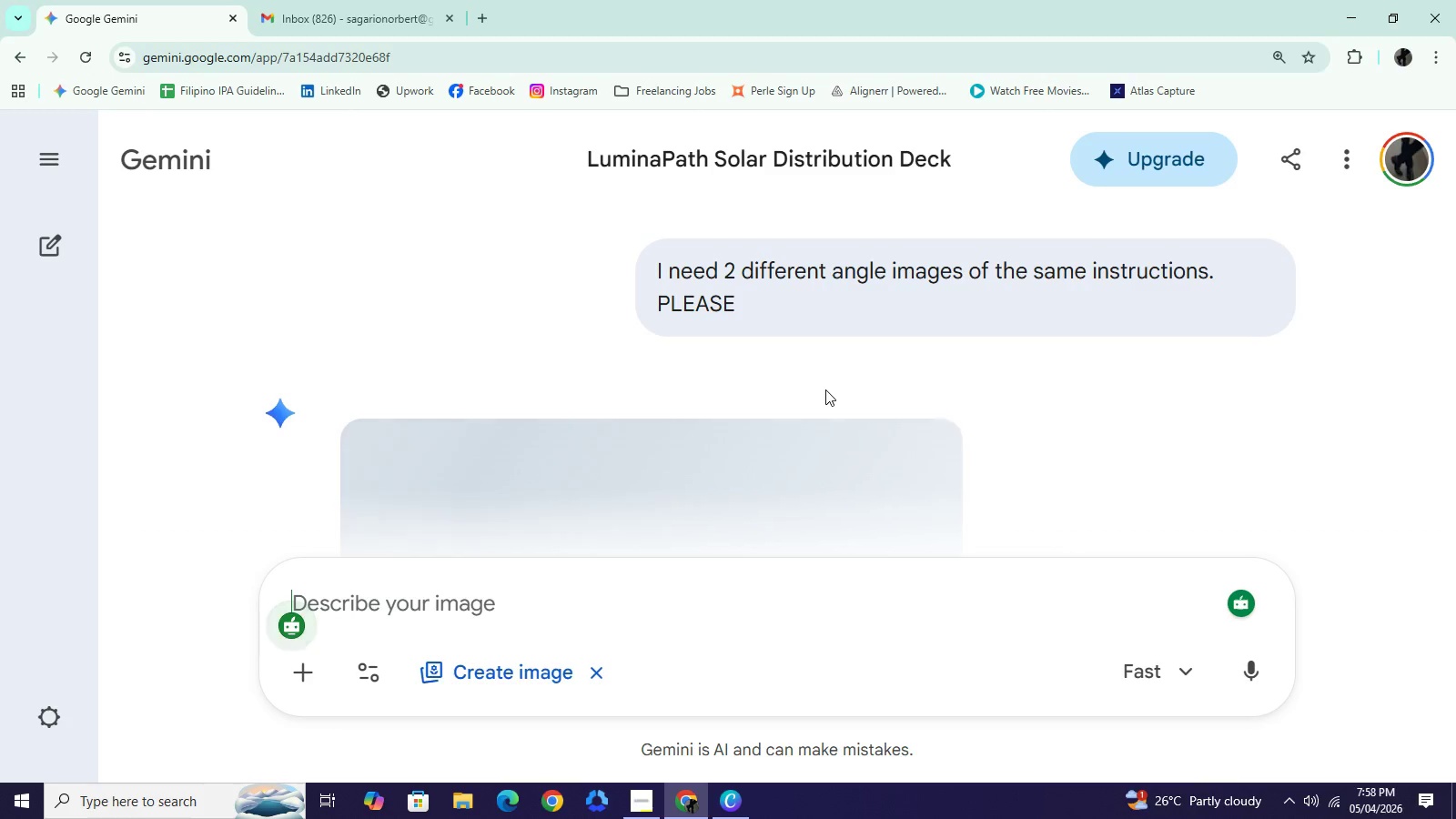 
scroll: coordinate [825, 389], scroll_direction: down, amount: 4.0
 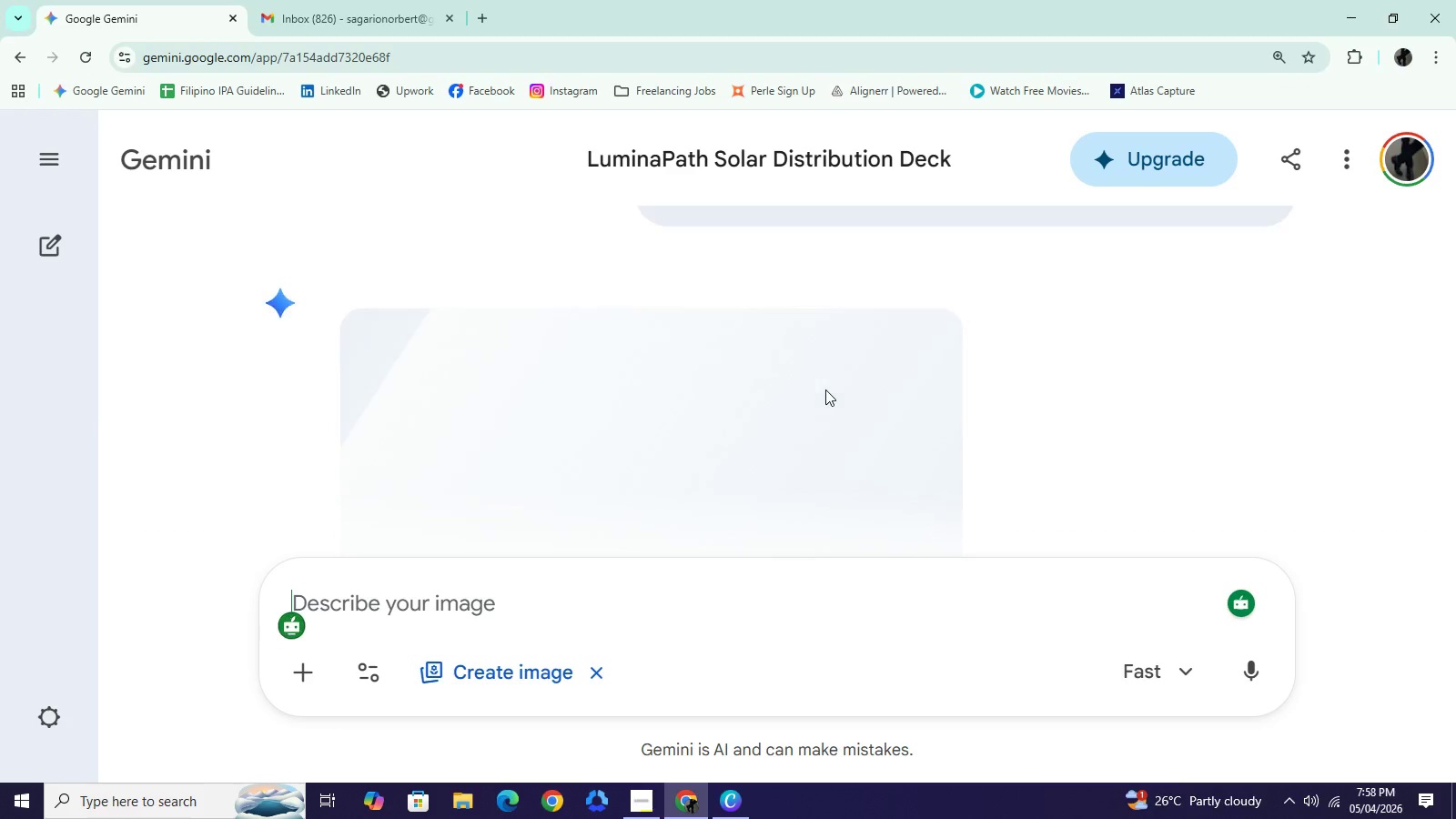 
scroll: coordinate [825, 389], scroll_direction: up, amount: 6.0
 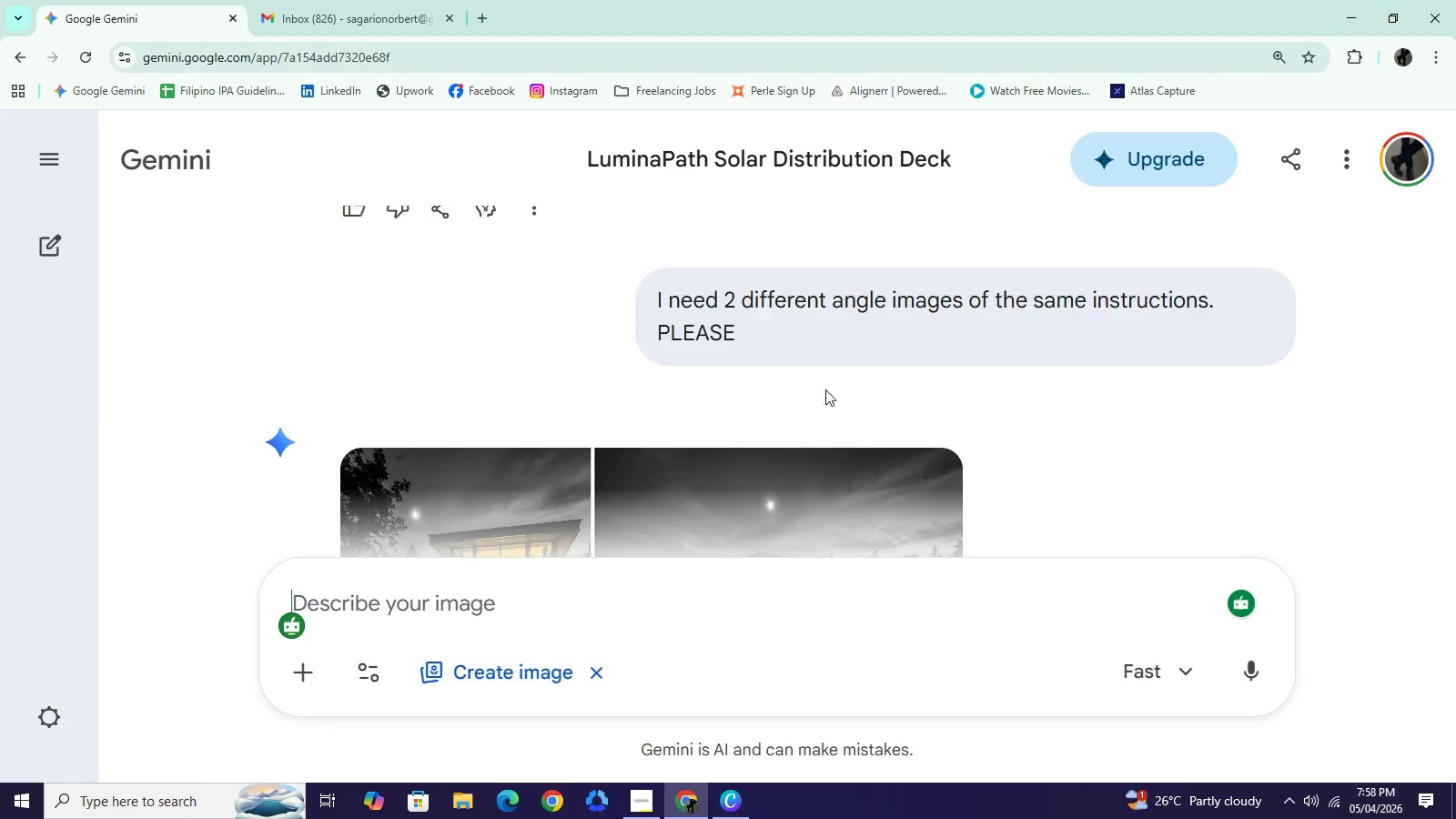 
scroll: coordinate [825, 389], scroll_direction: down, amount: 4.0
 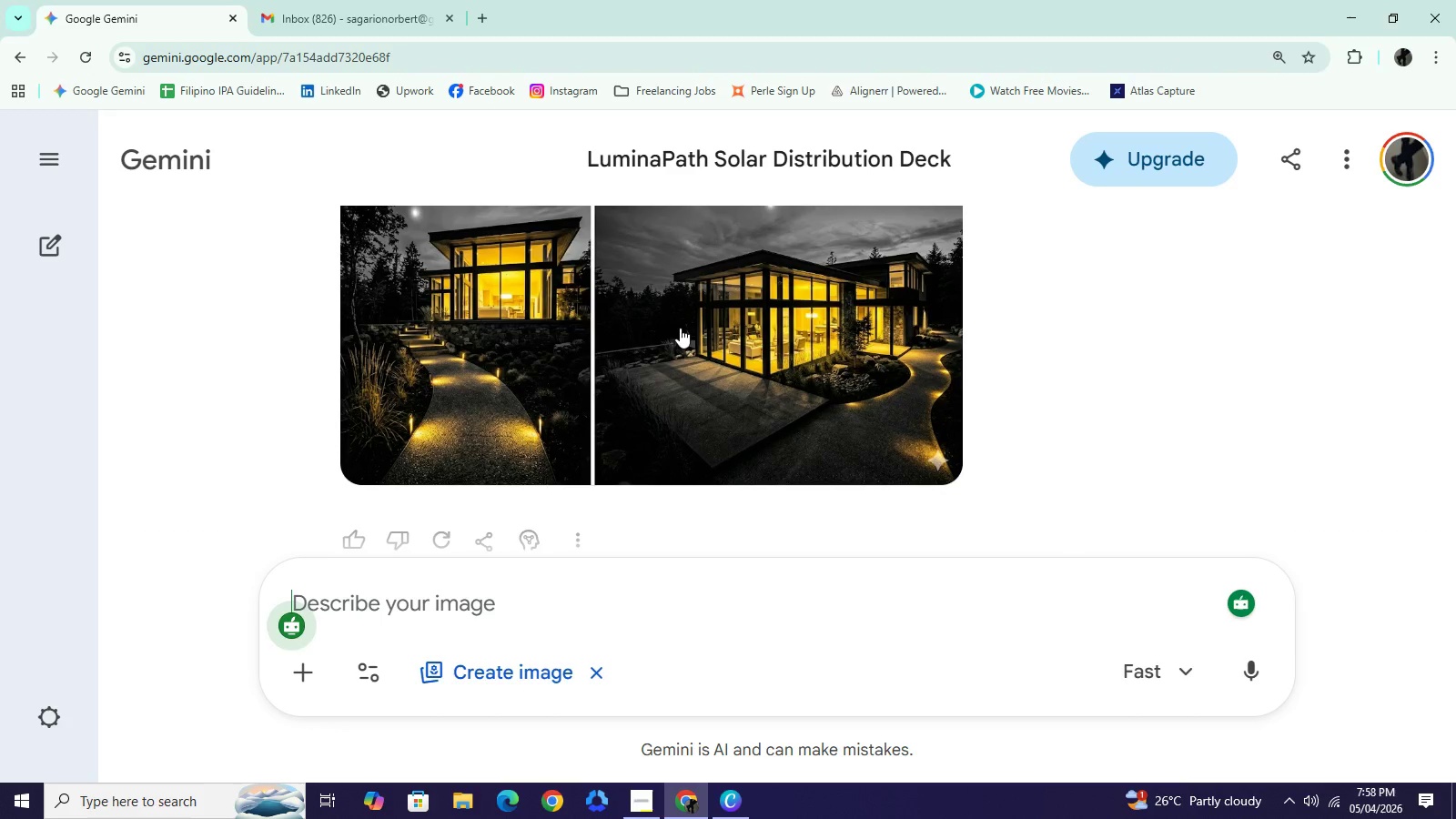 
scroll: coordinate [754, 329], scroll_direction: up, amount: 1.0
 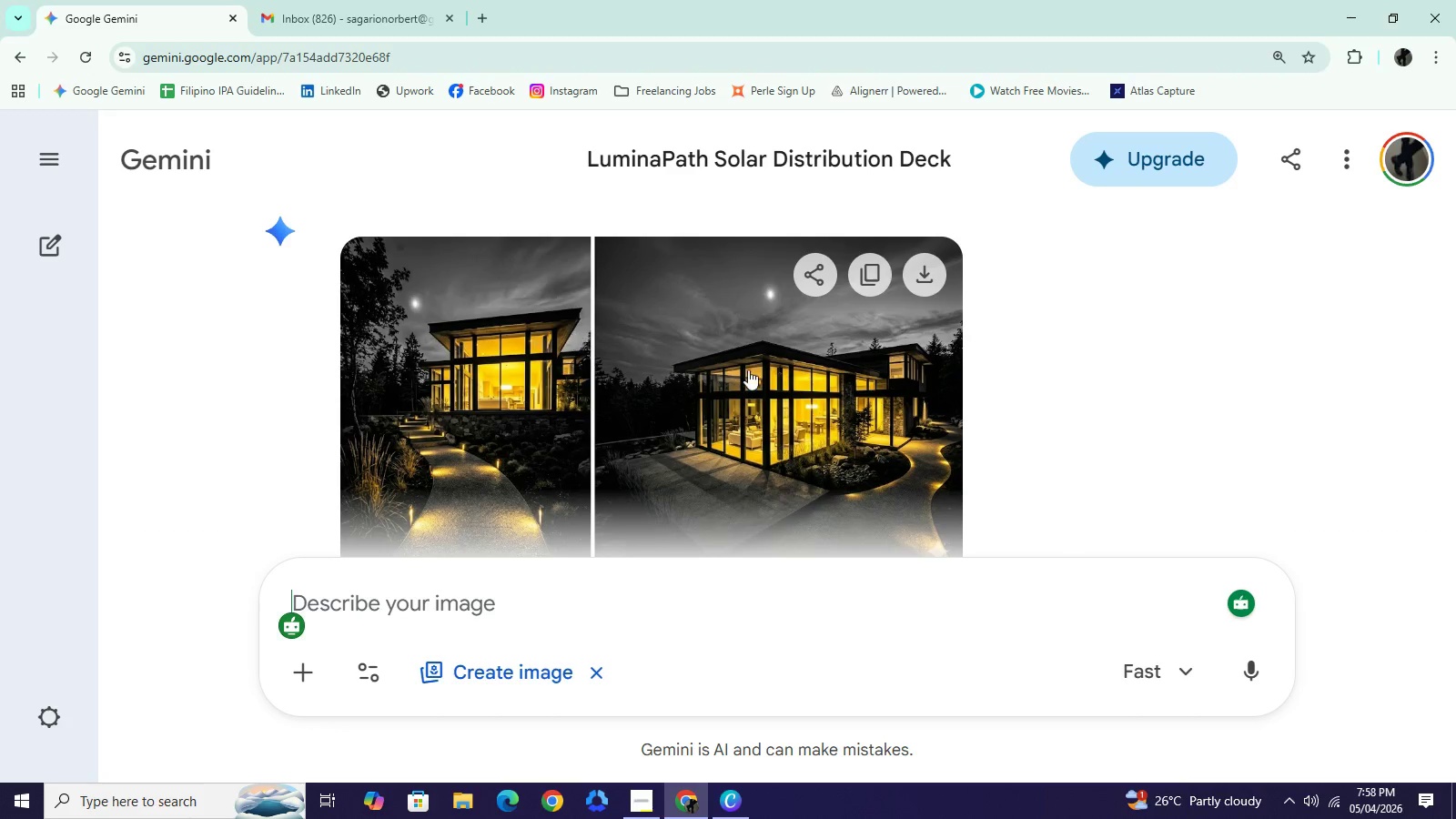 
left_click([748, 369])
 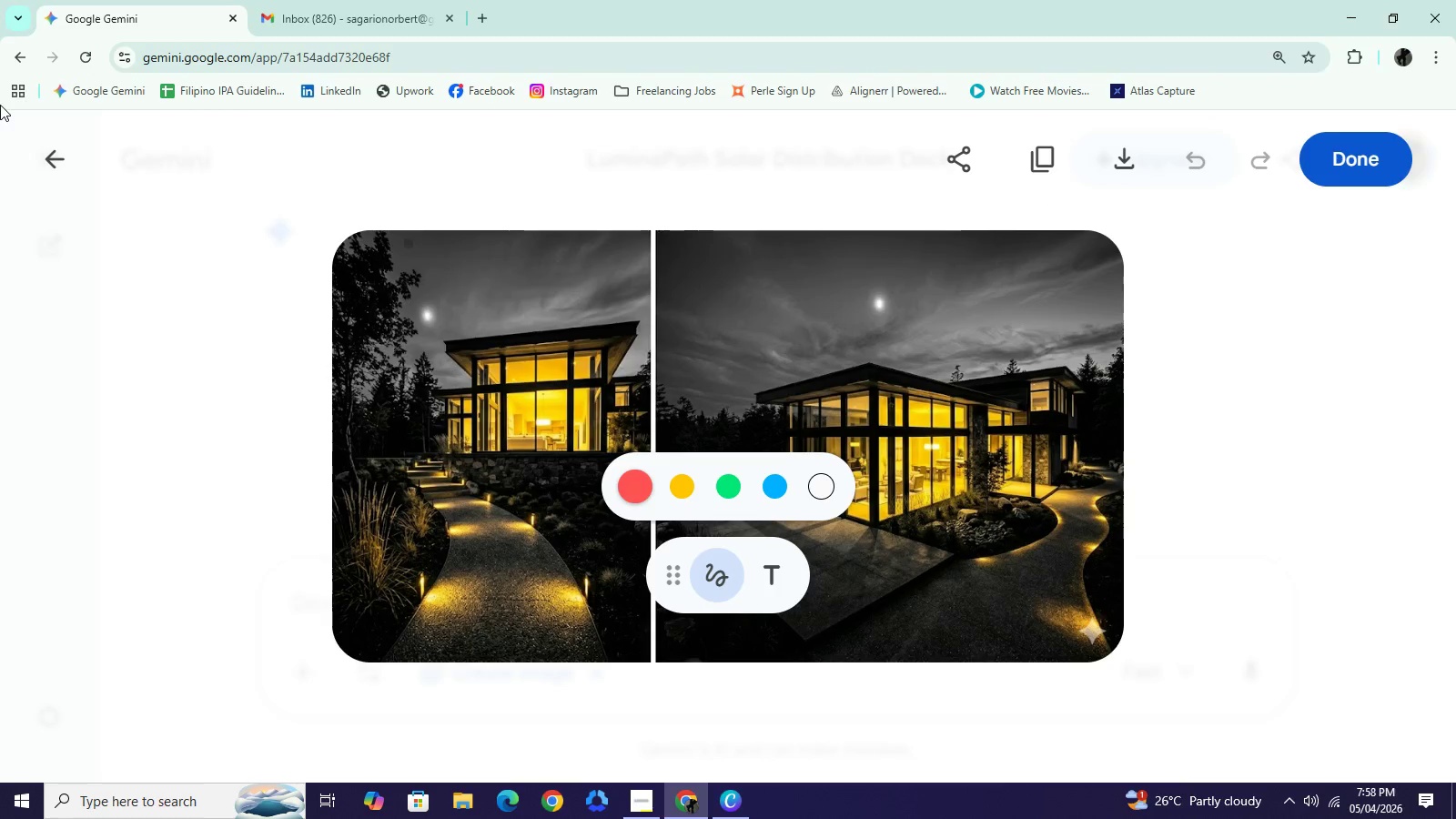 
left_click([65, 164])
 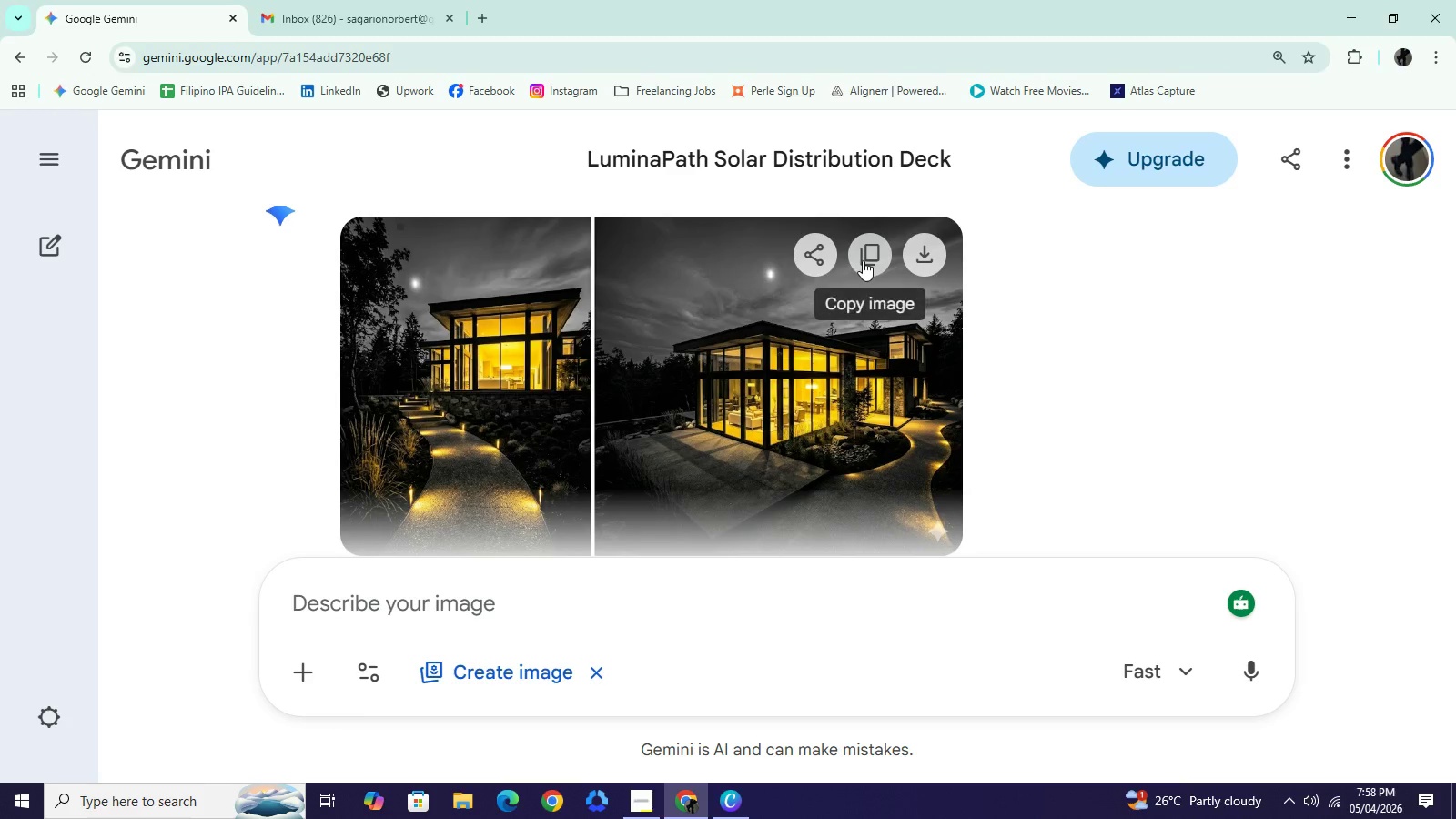 
left_click([863, 260])
 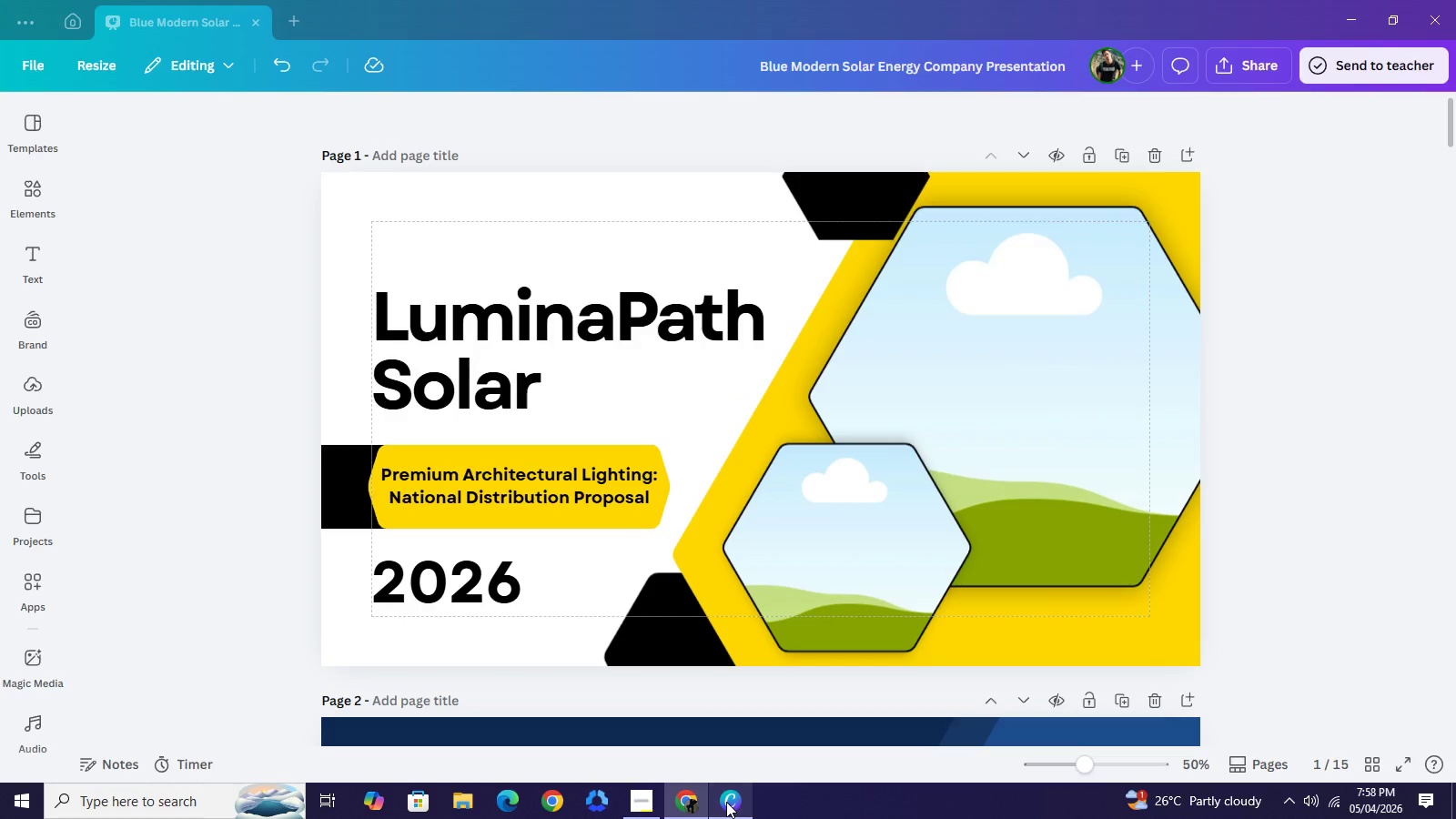 
right_click([639, 392])
 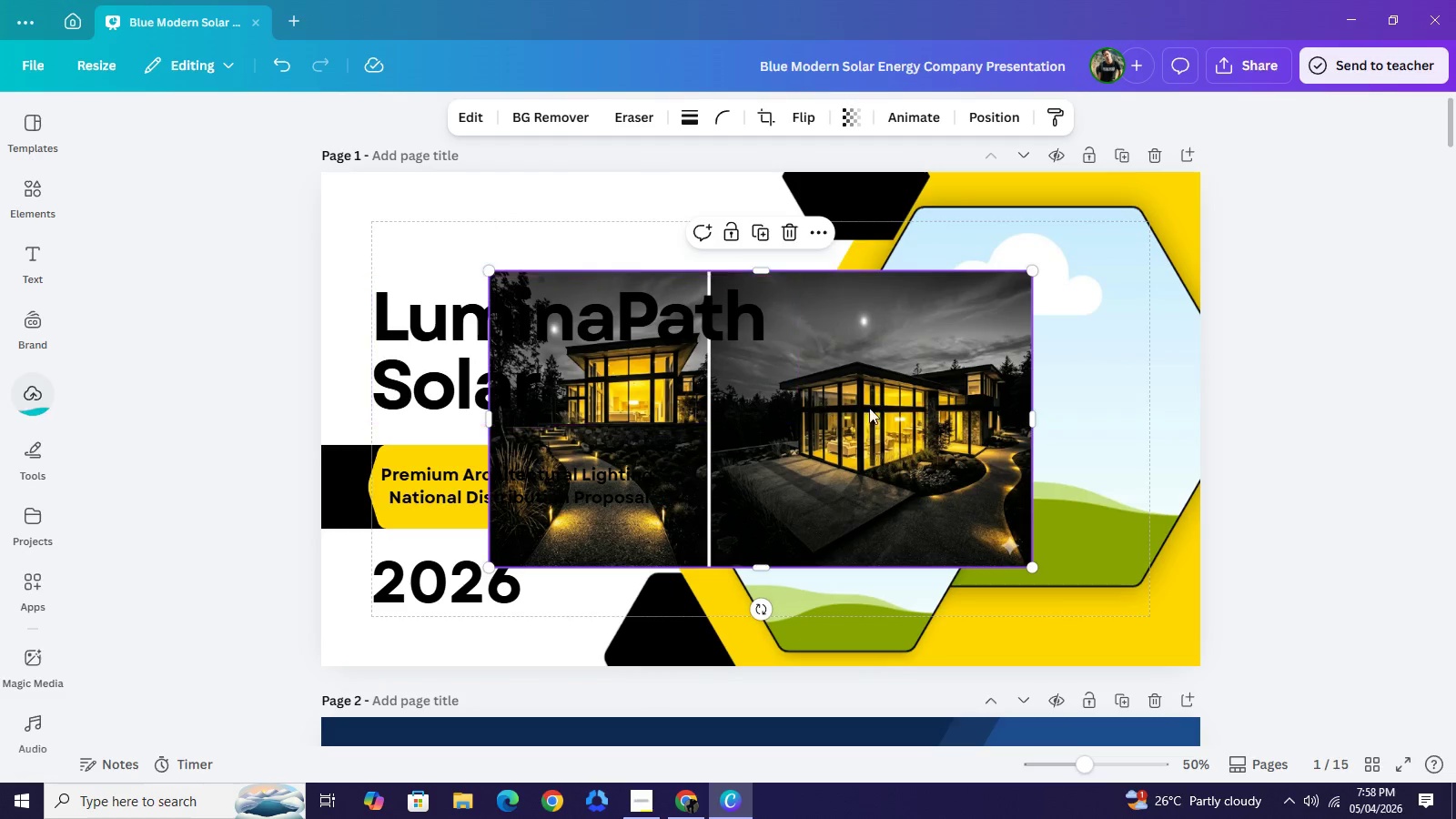 
left_click_drag(start_coordinate=[1032, 424], to_coordinate=[707, 389])
 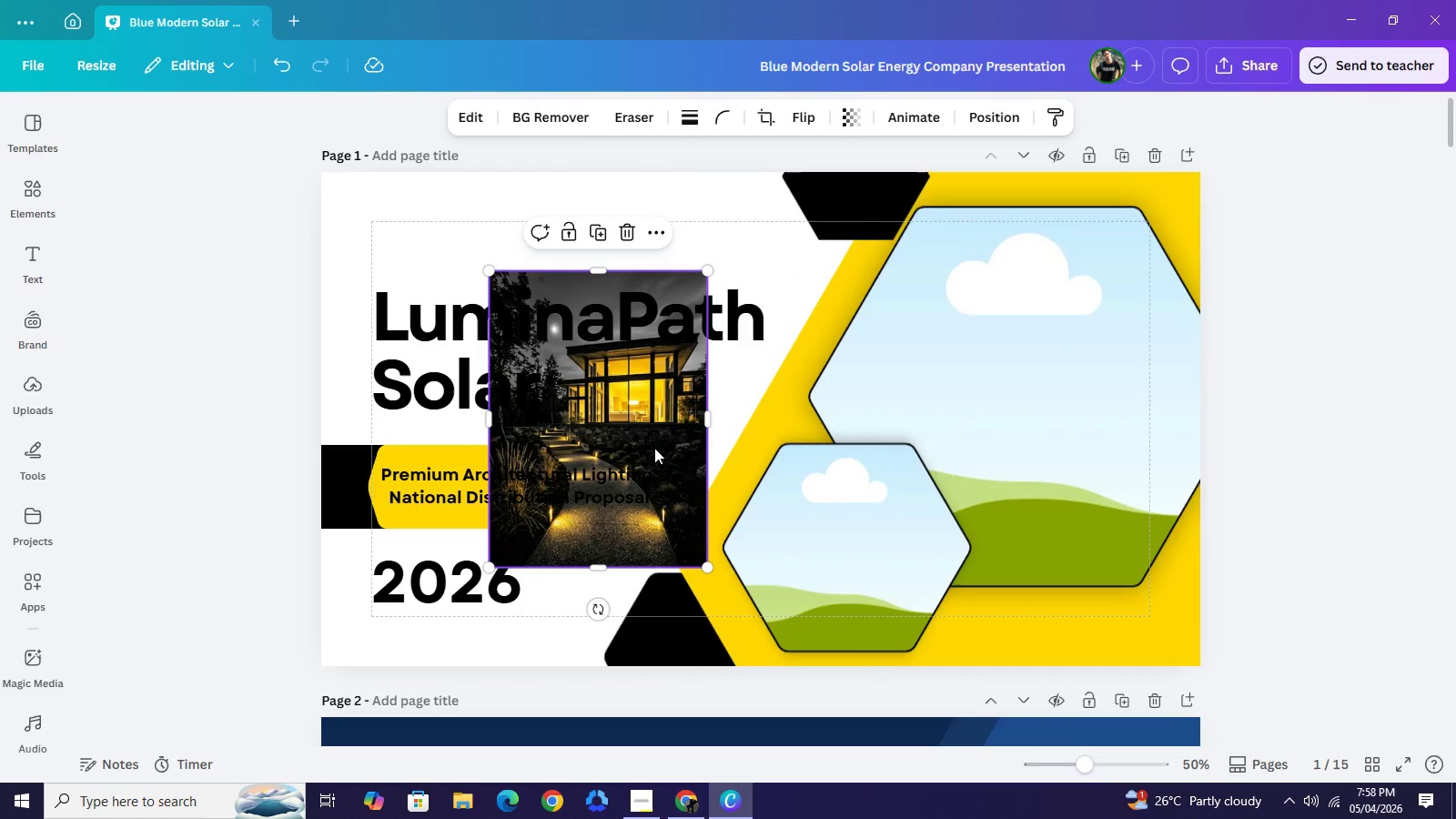 
left_click_drag(start_coordinate=[654, 448], to_coordinate=[831, 553])
 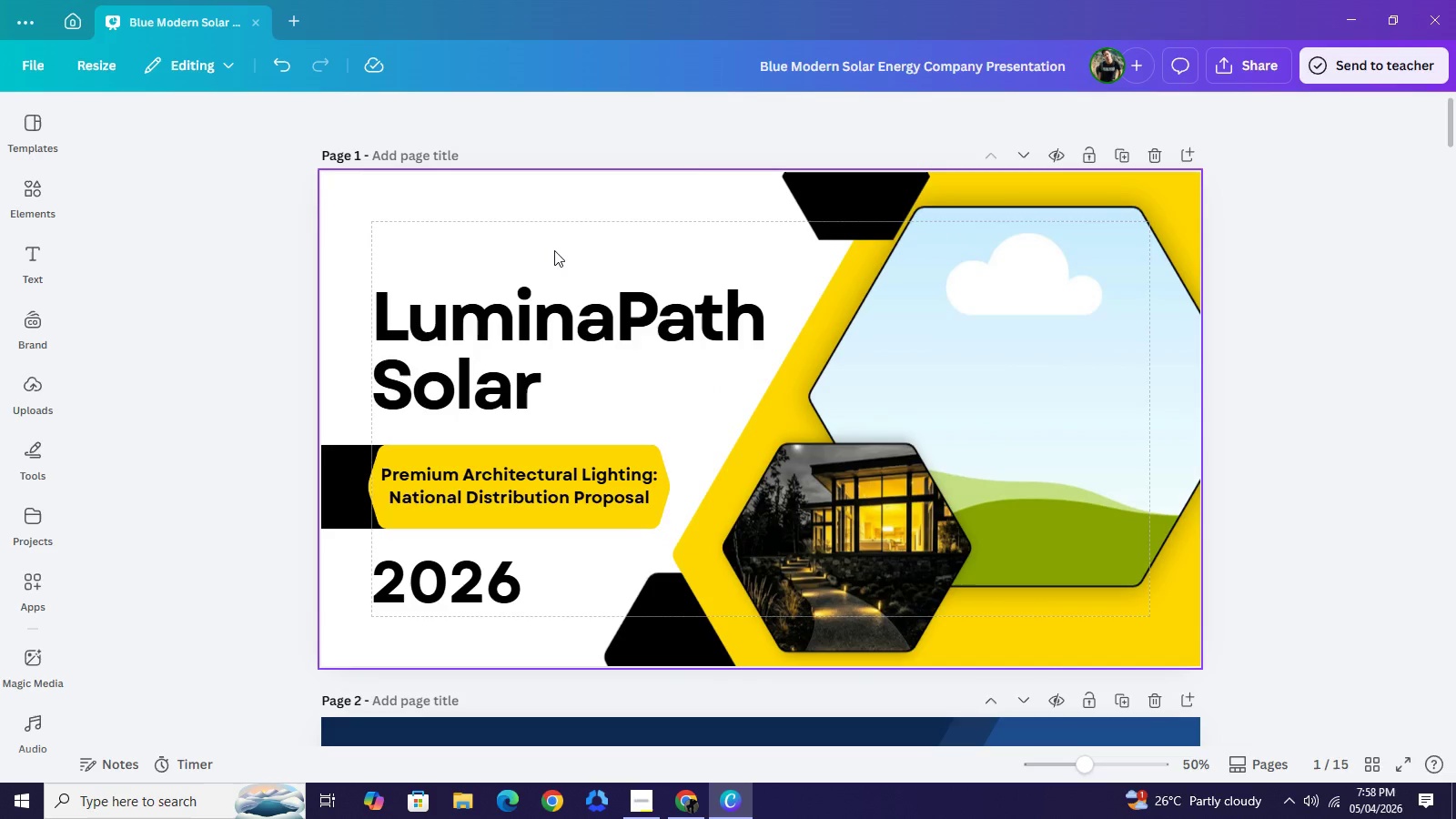 
right_click([554, 250])
 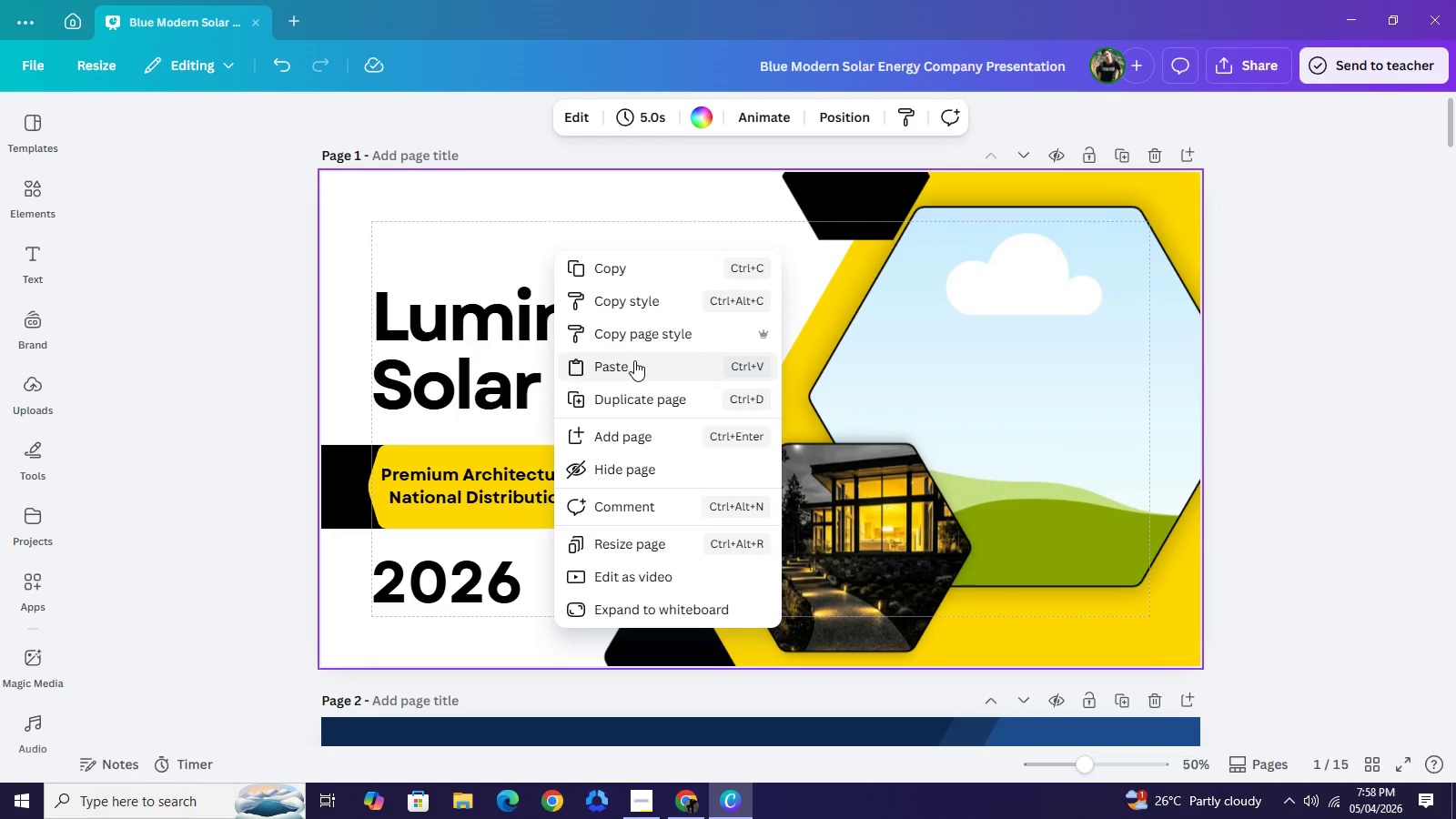 
left_click([634, 360])
 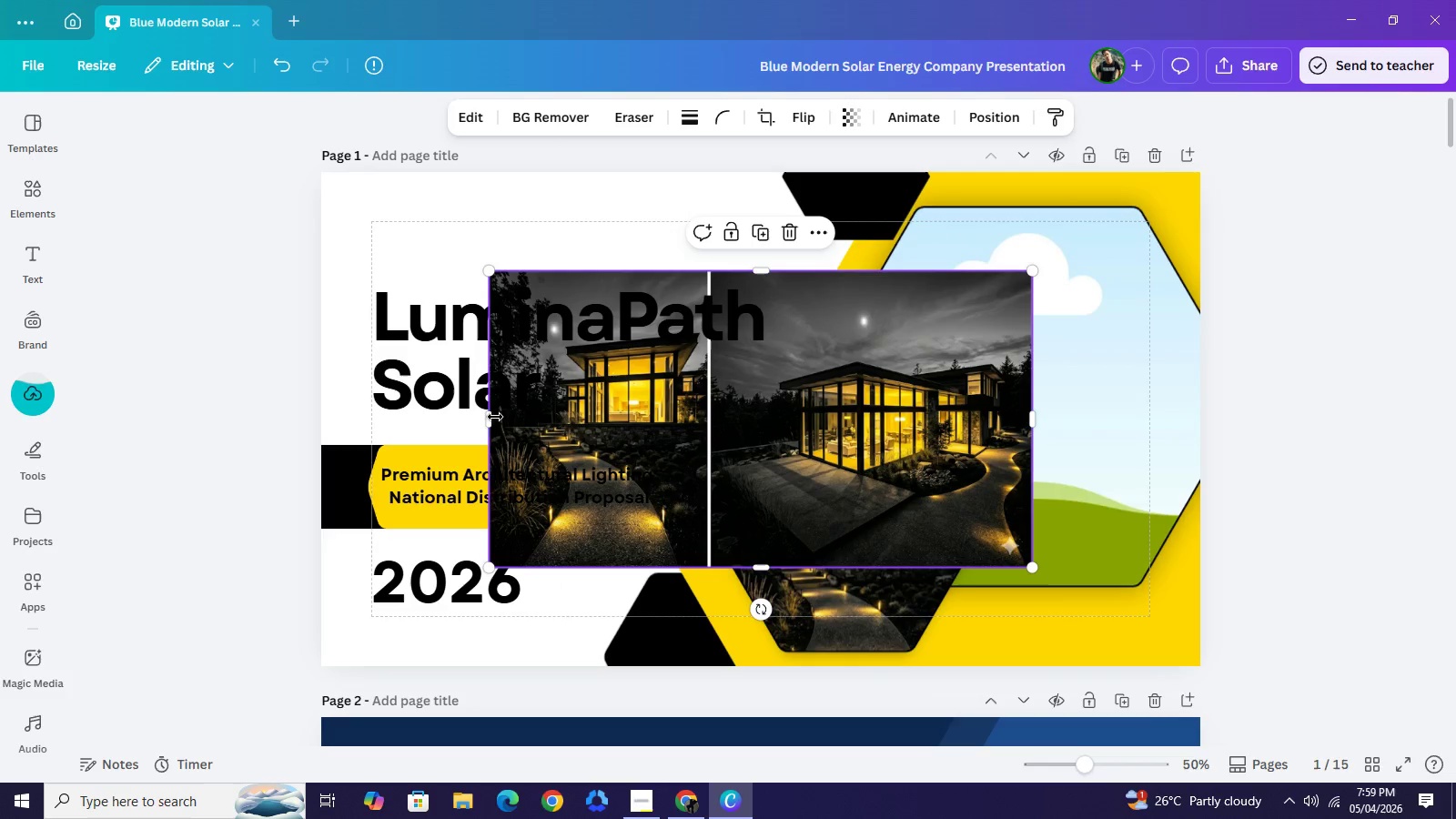 
left_click_drag(start_coordinate=[495, 417], to_coordinate=[719, 453])
 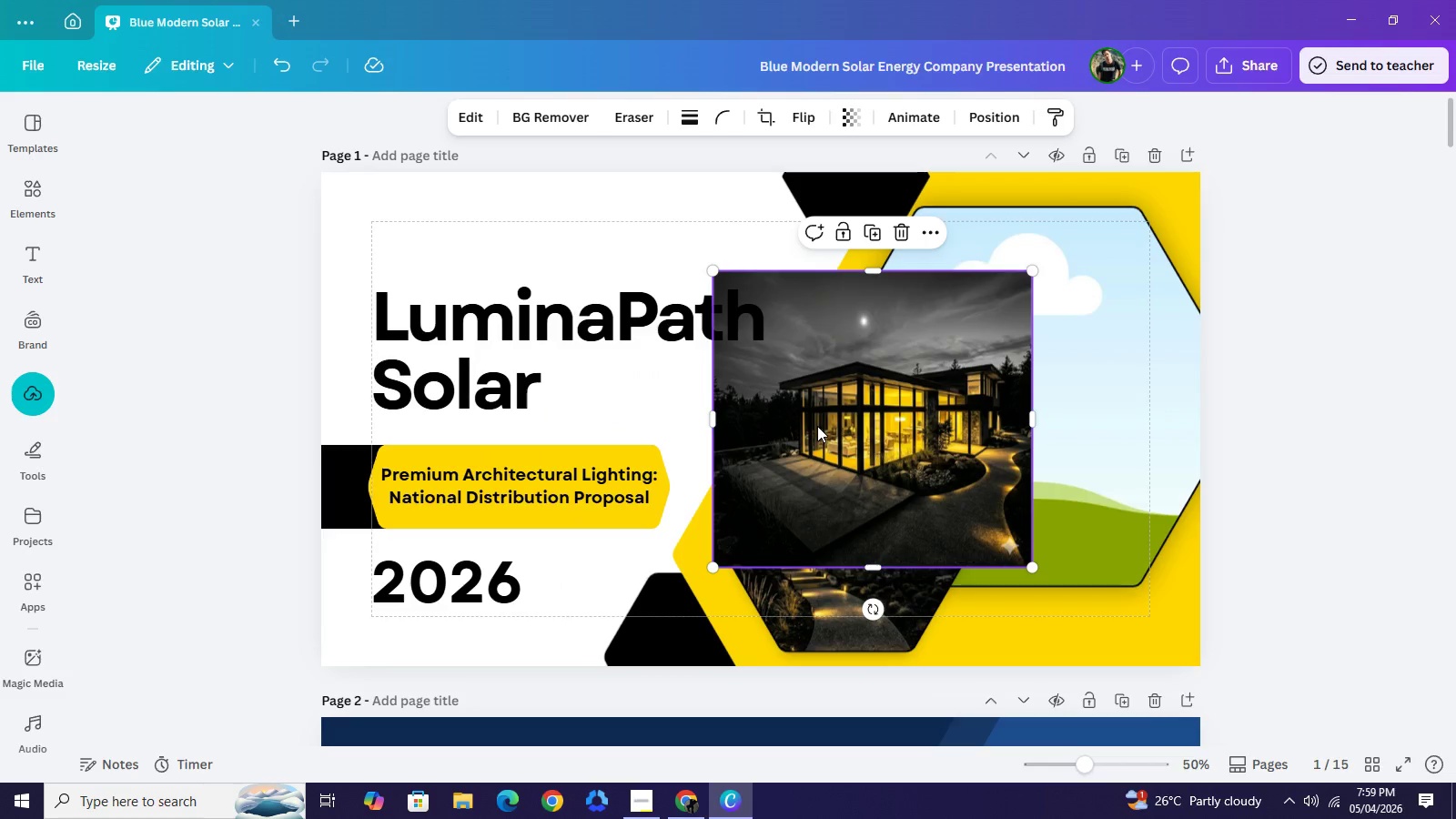 
left_click_drag(start_coordinate=[817, 426], to_coordinate=[1010, 395])
 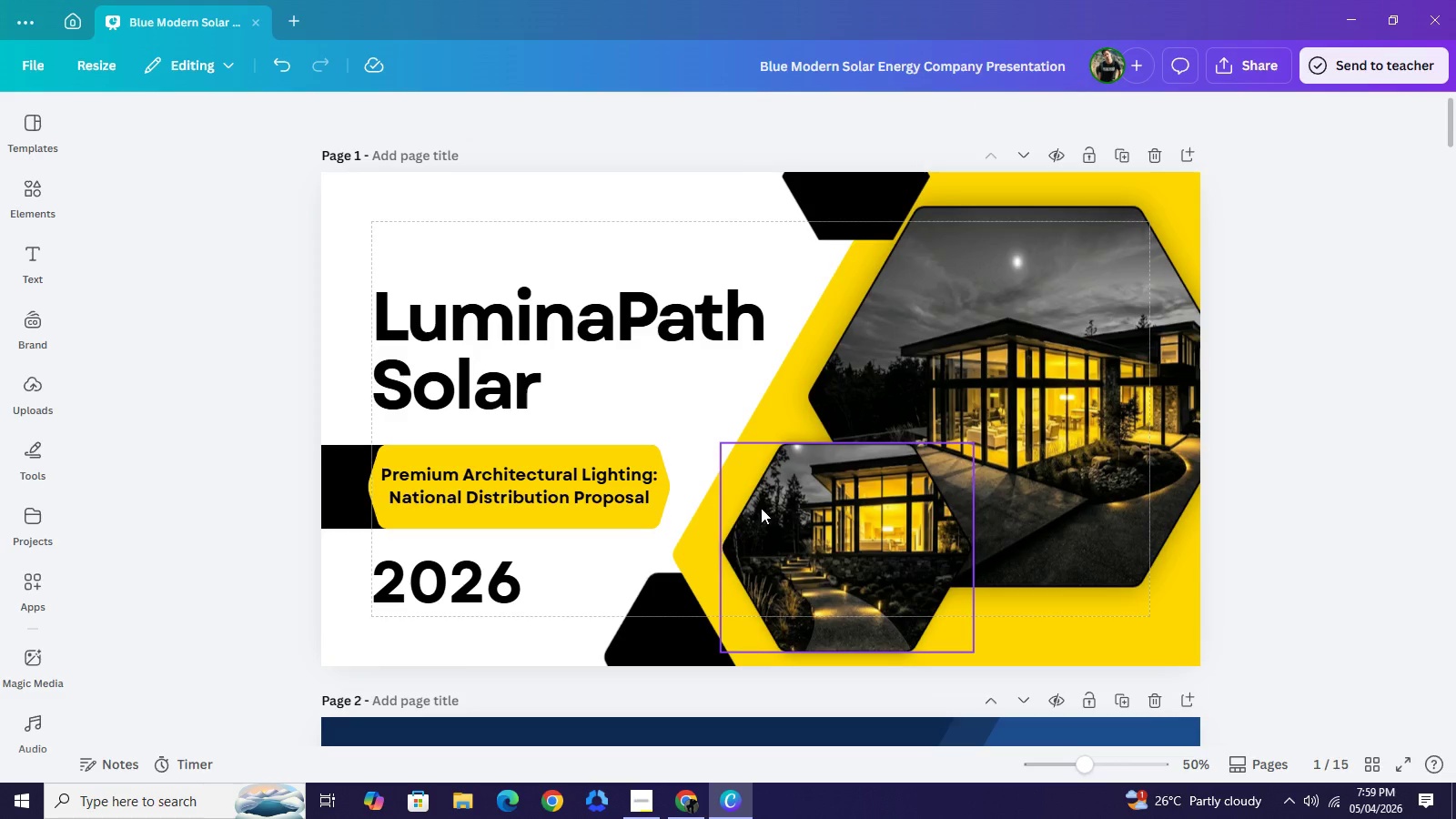 
left_click([470, 589])
 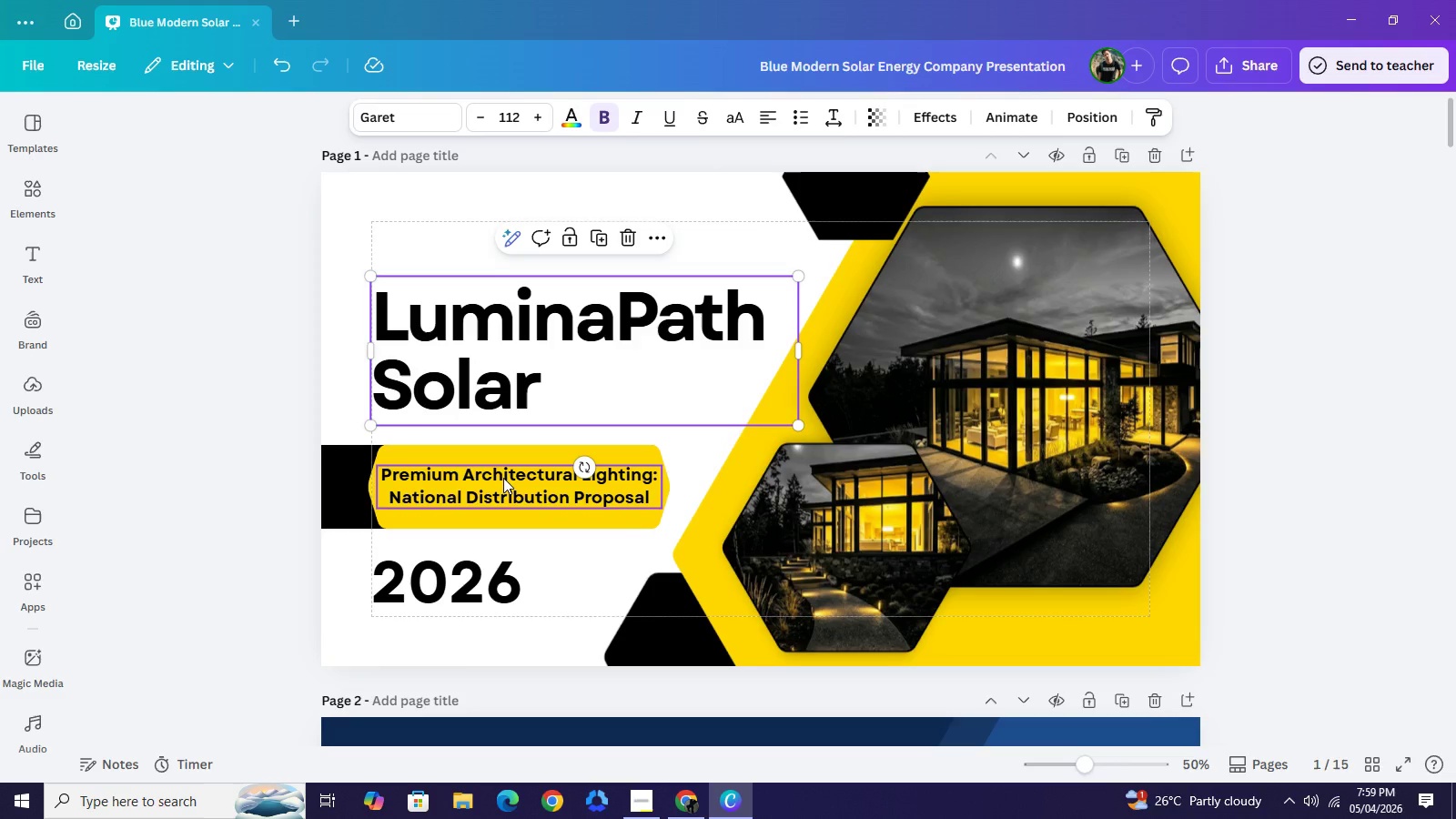 
left_click([503, 480])
 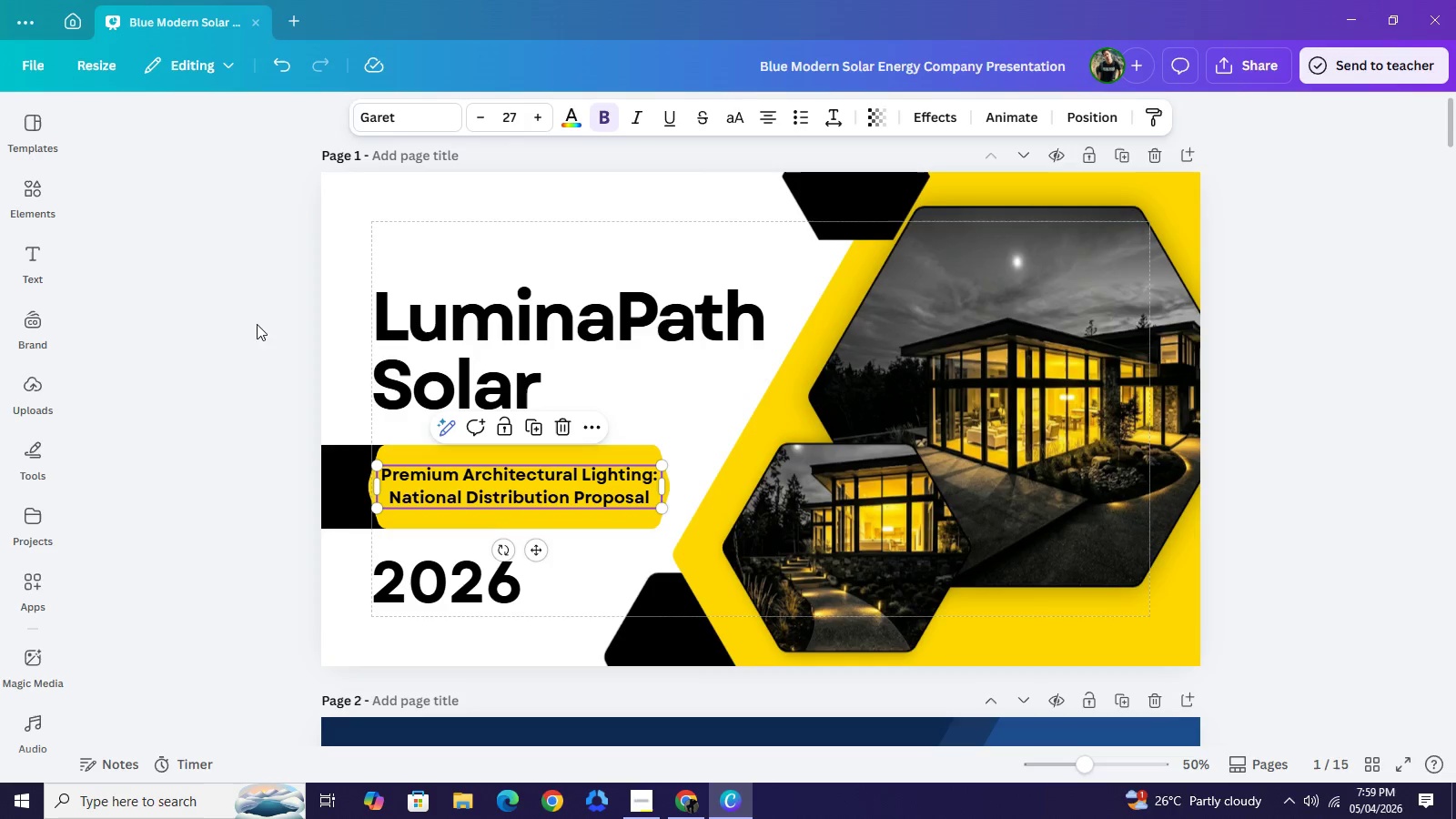 
left_click([217, 313])
 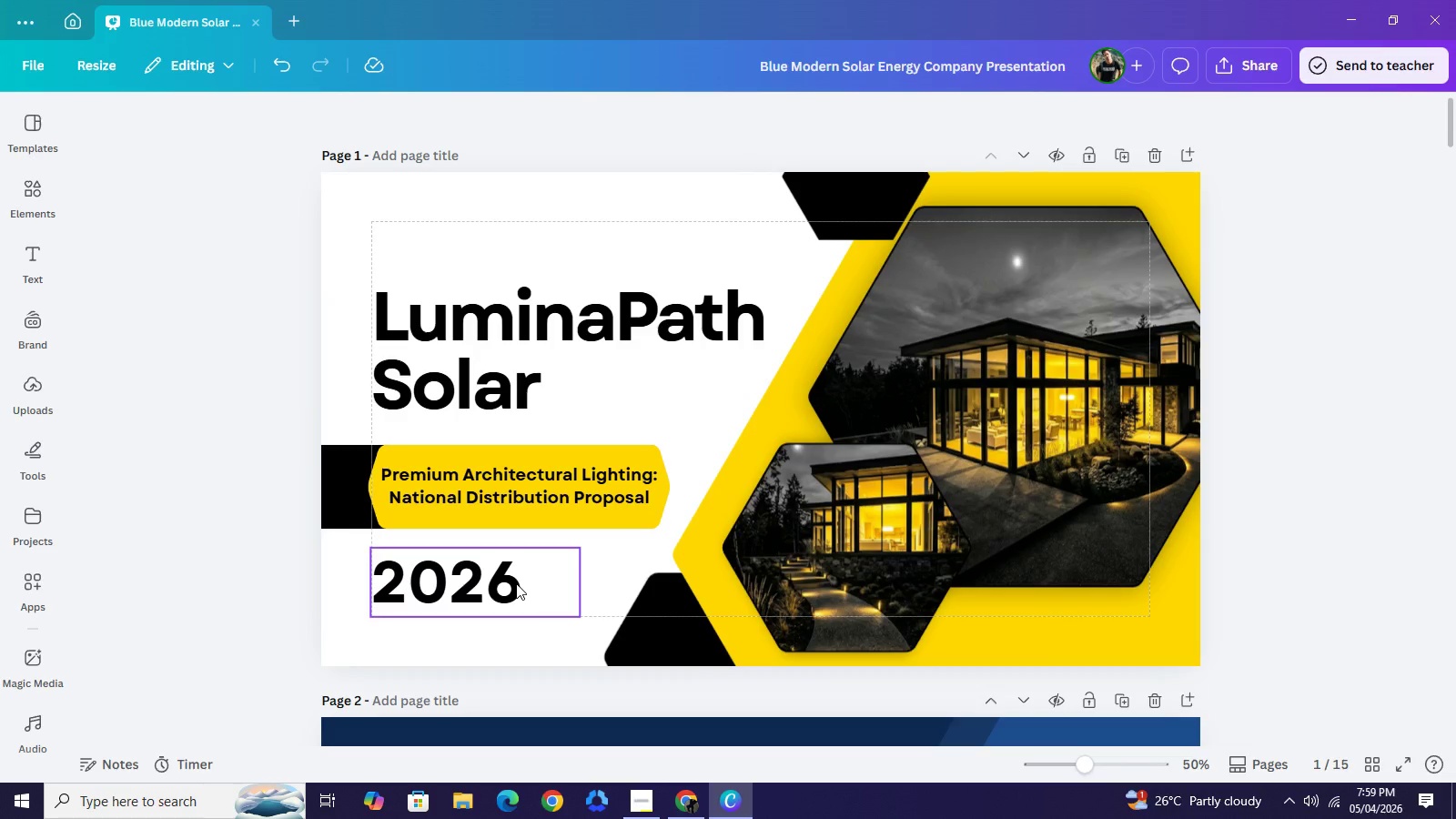 
wait(9.0)
 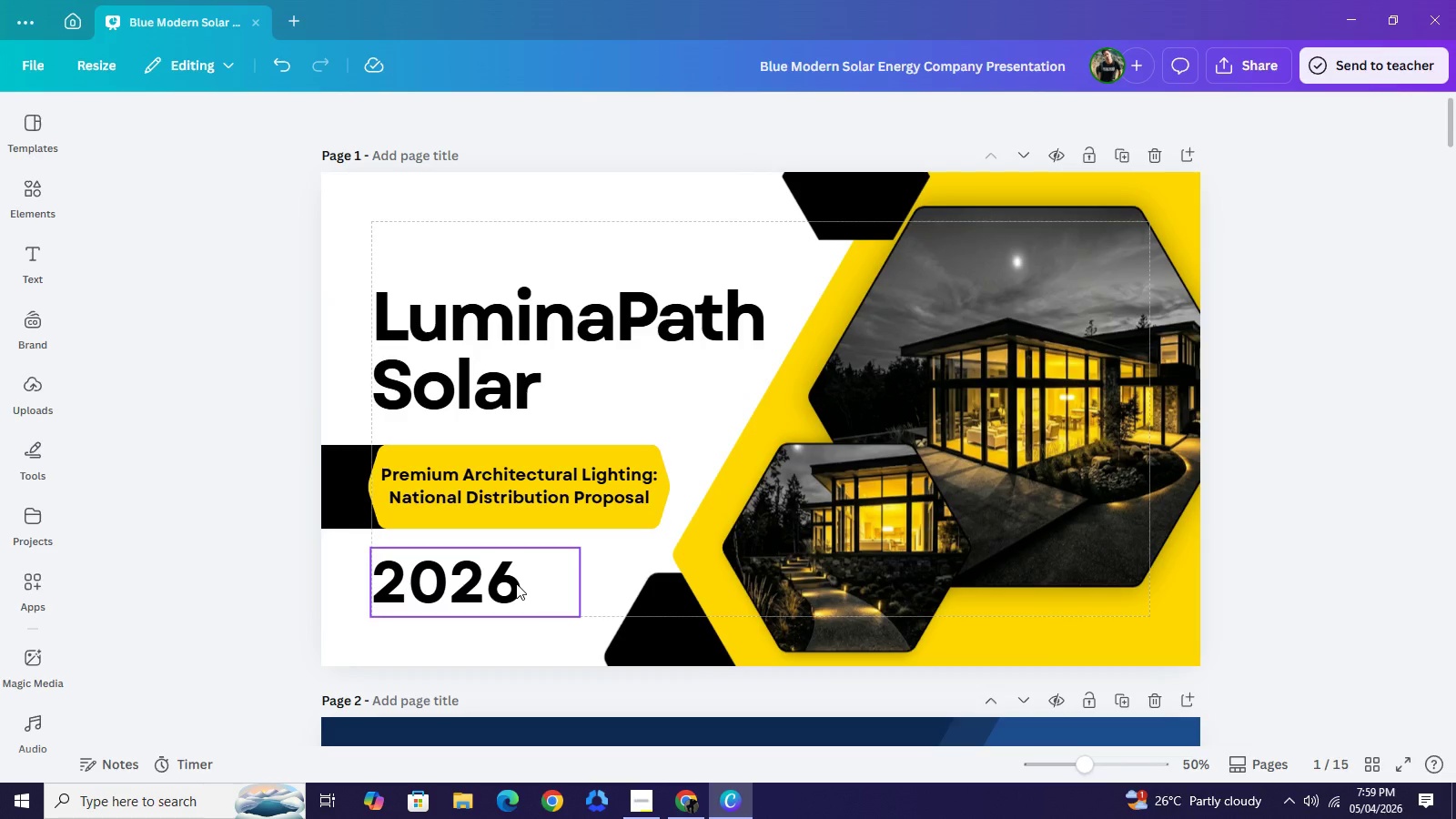 
scroll: coordinate [831, 467], scroll_direction: up, amount: 1.0
 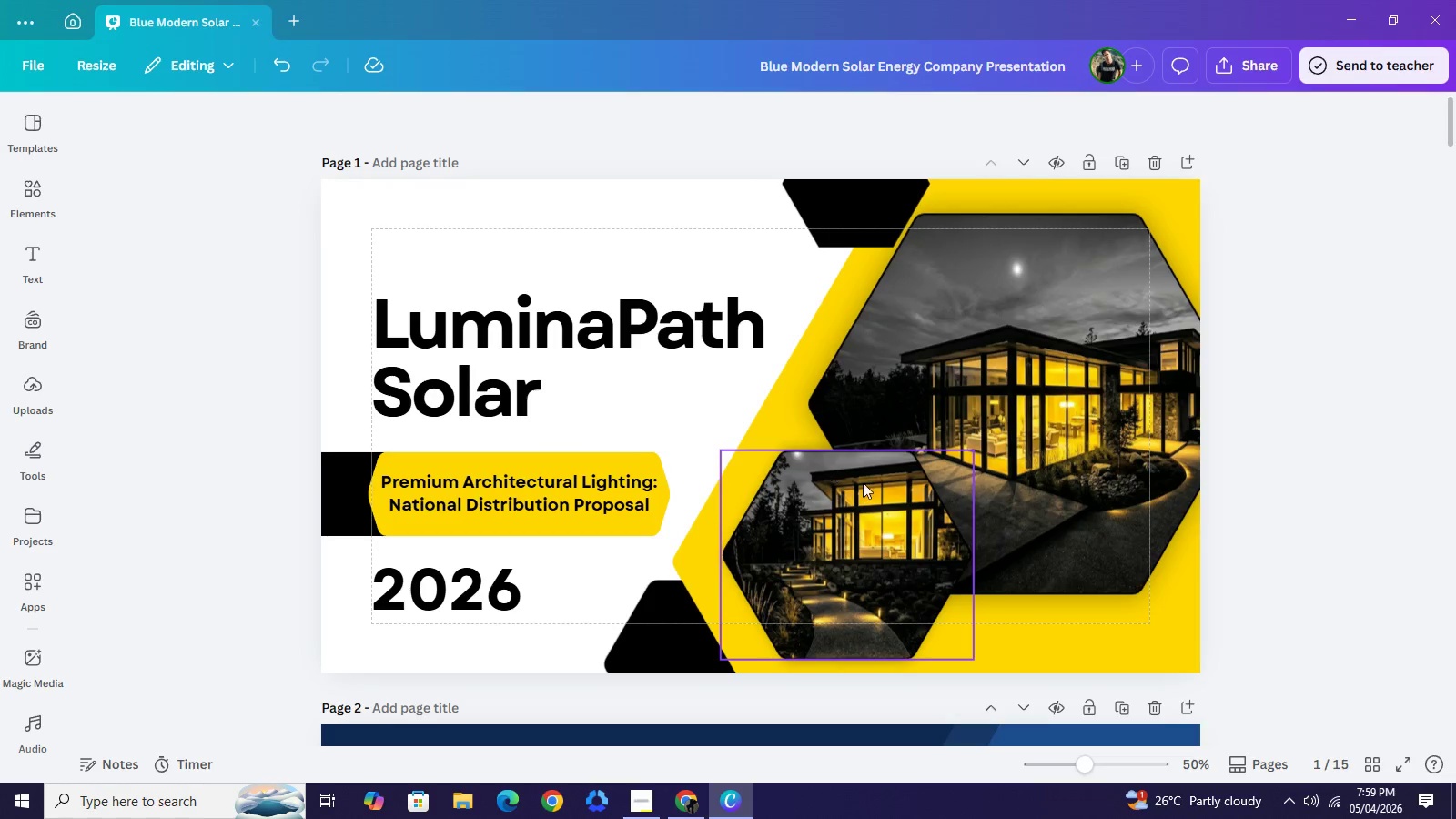 
left_click([1071, 314])
 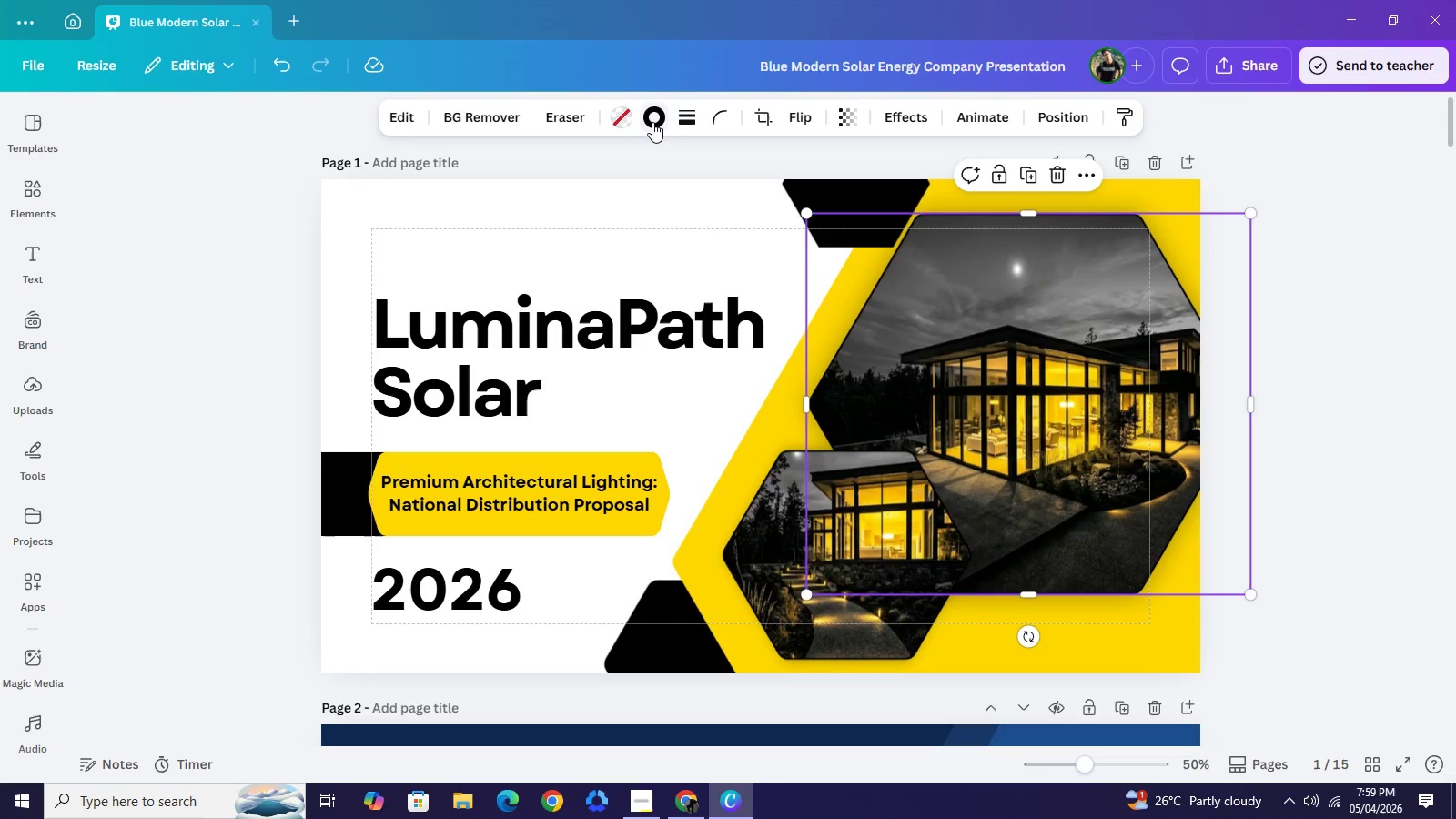 
left_click([652, 122])
 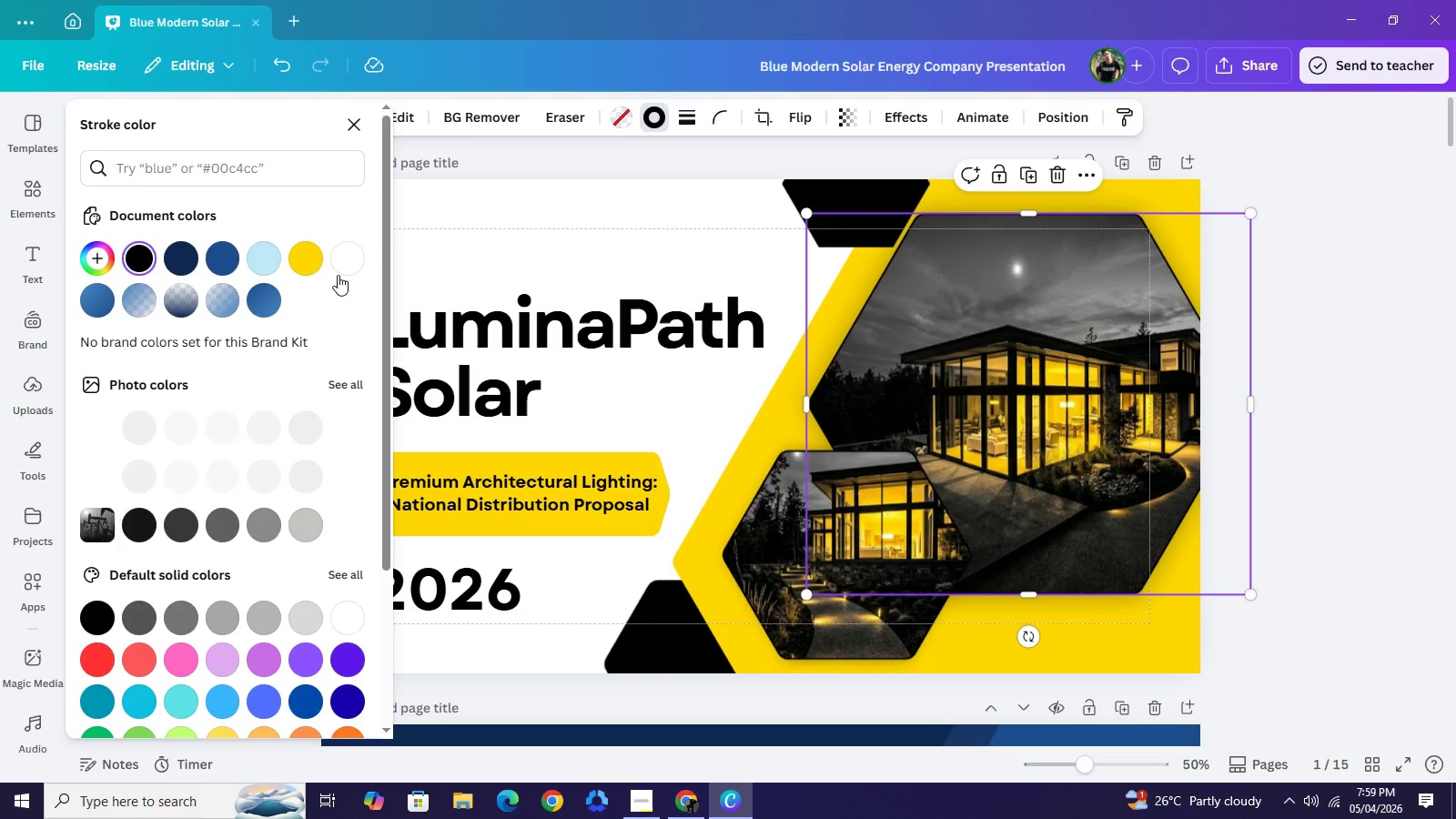 
left_click([355, 269])
 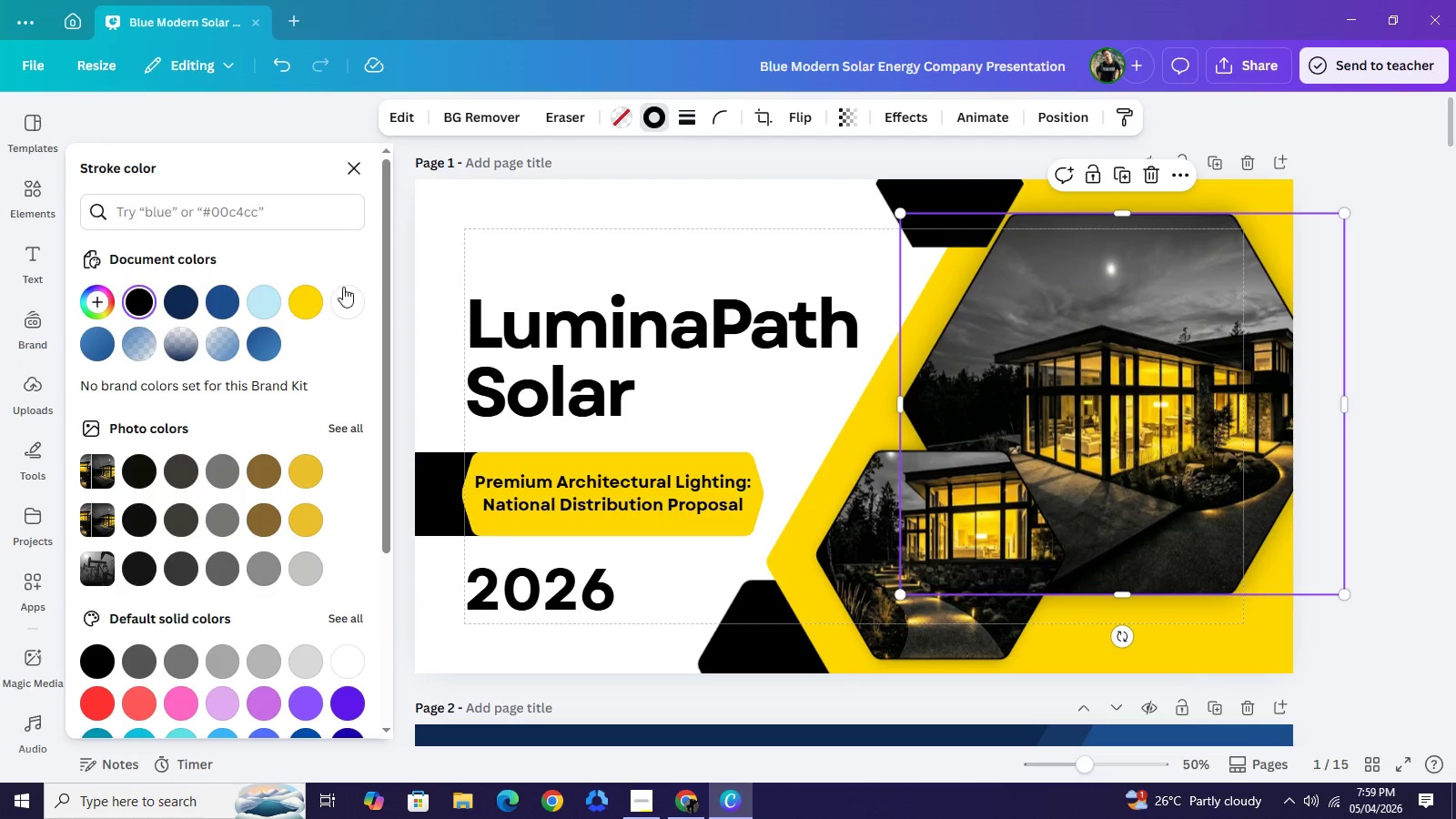 
left_click([339, 295])
 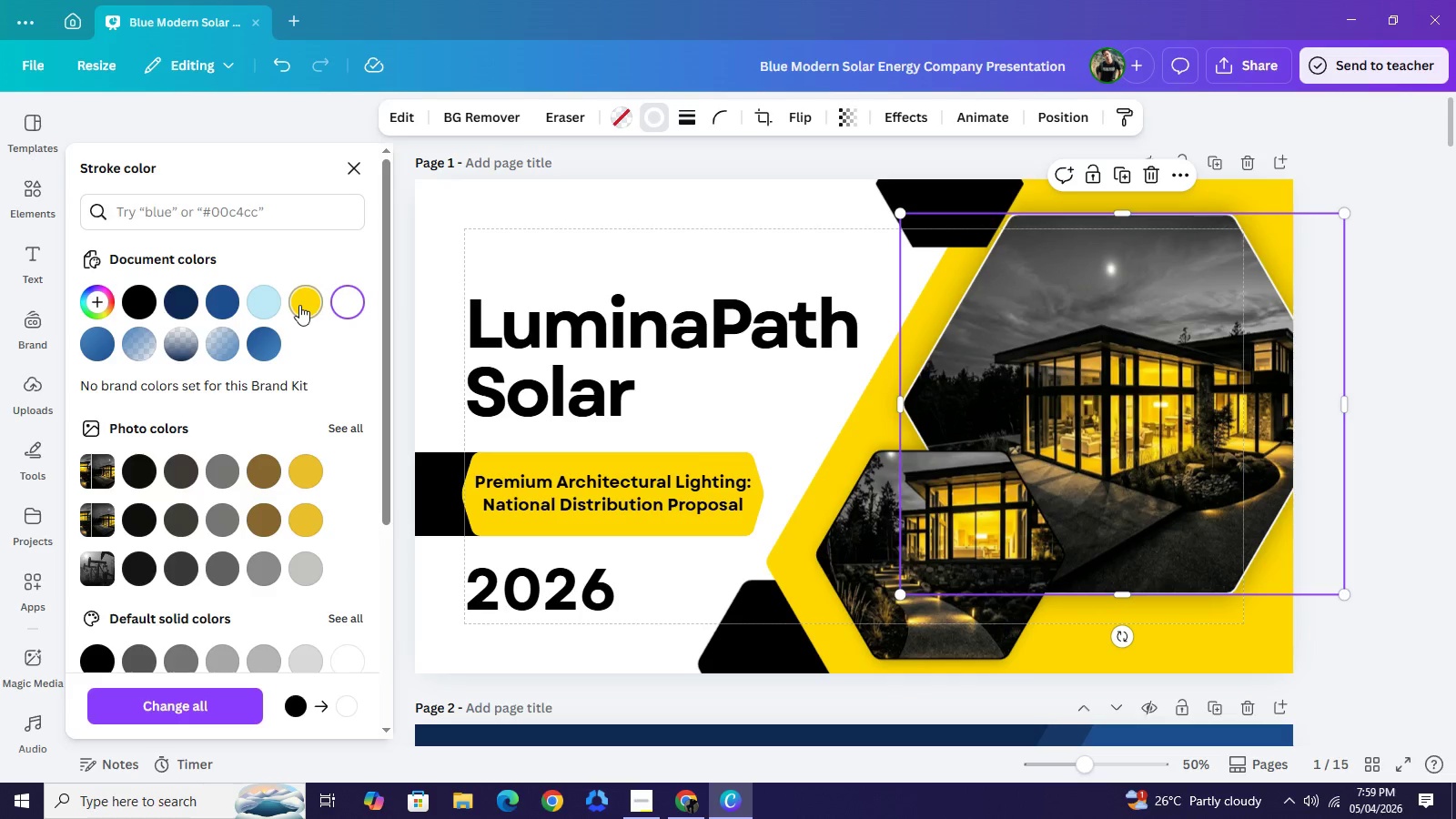 
left_click([299, 305])
 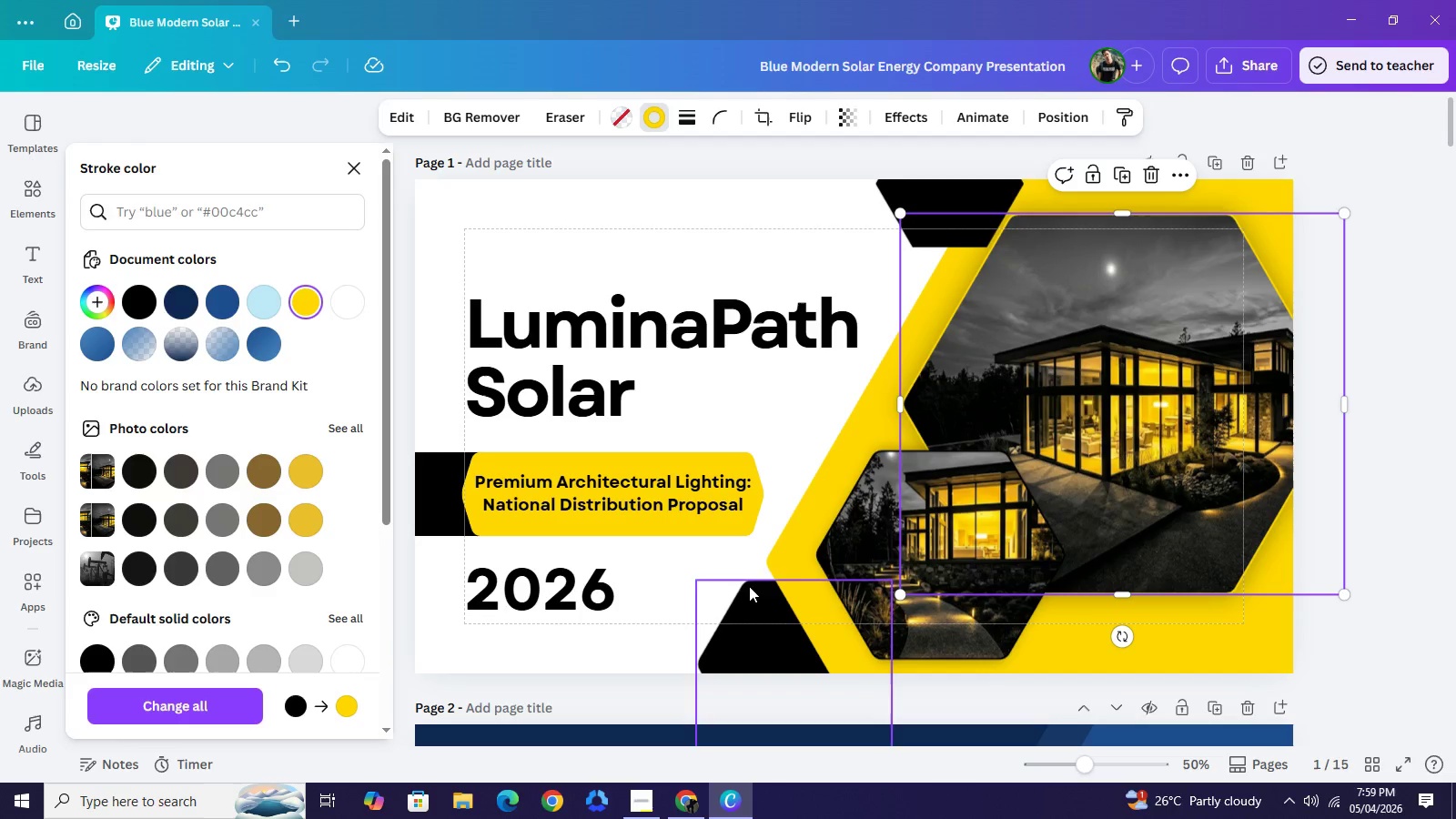 
left_click([856, 559])
 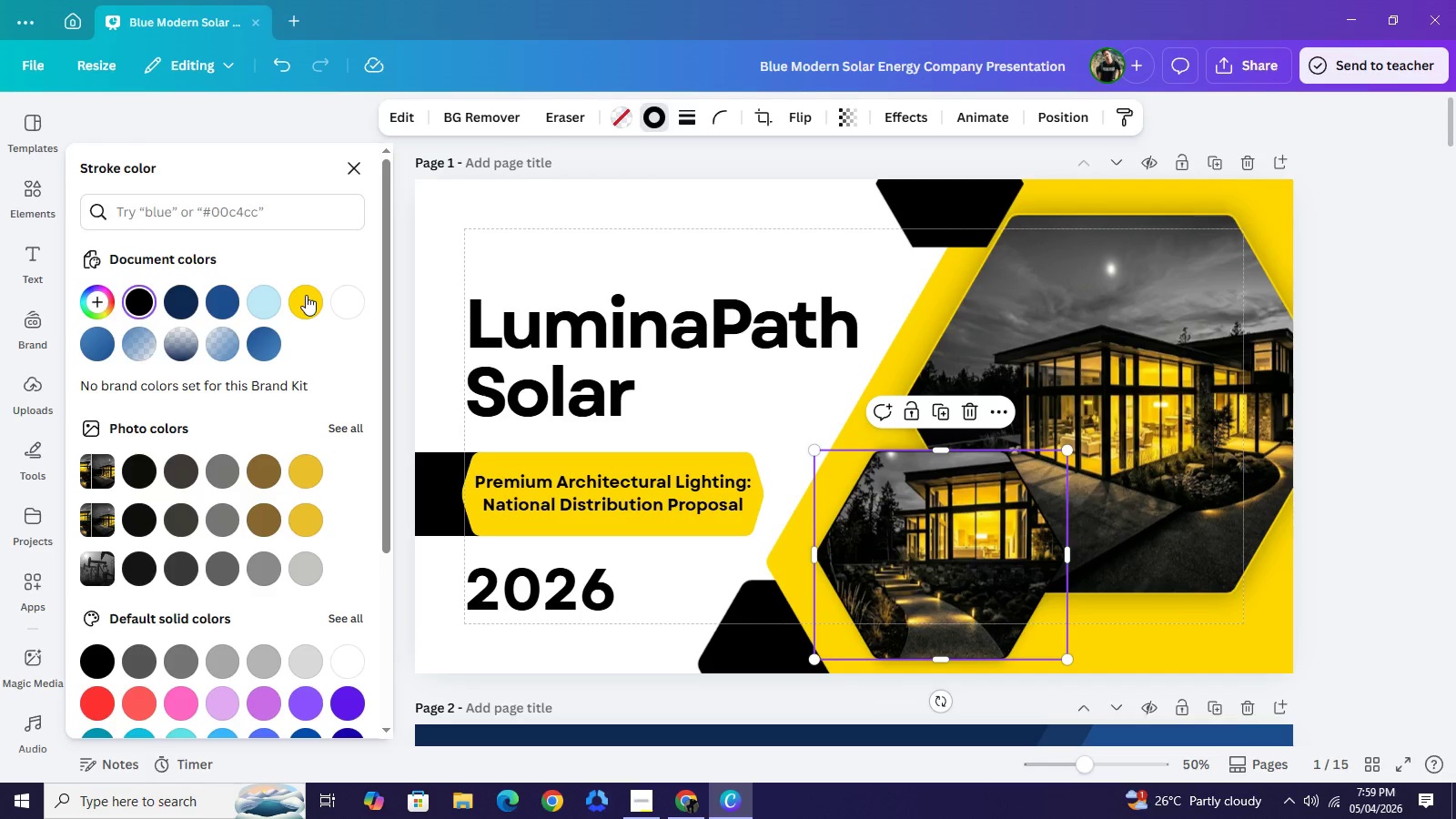 
left_click([306, 295])
 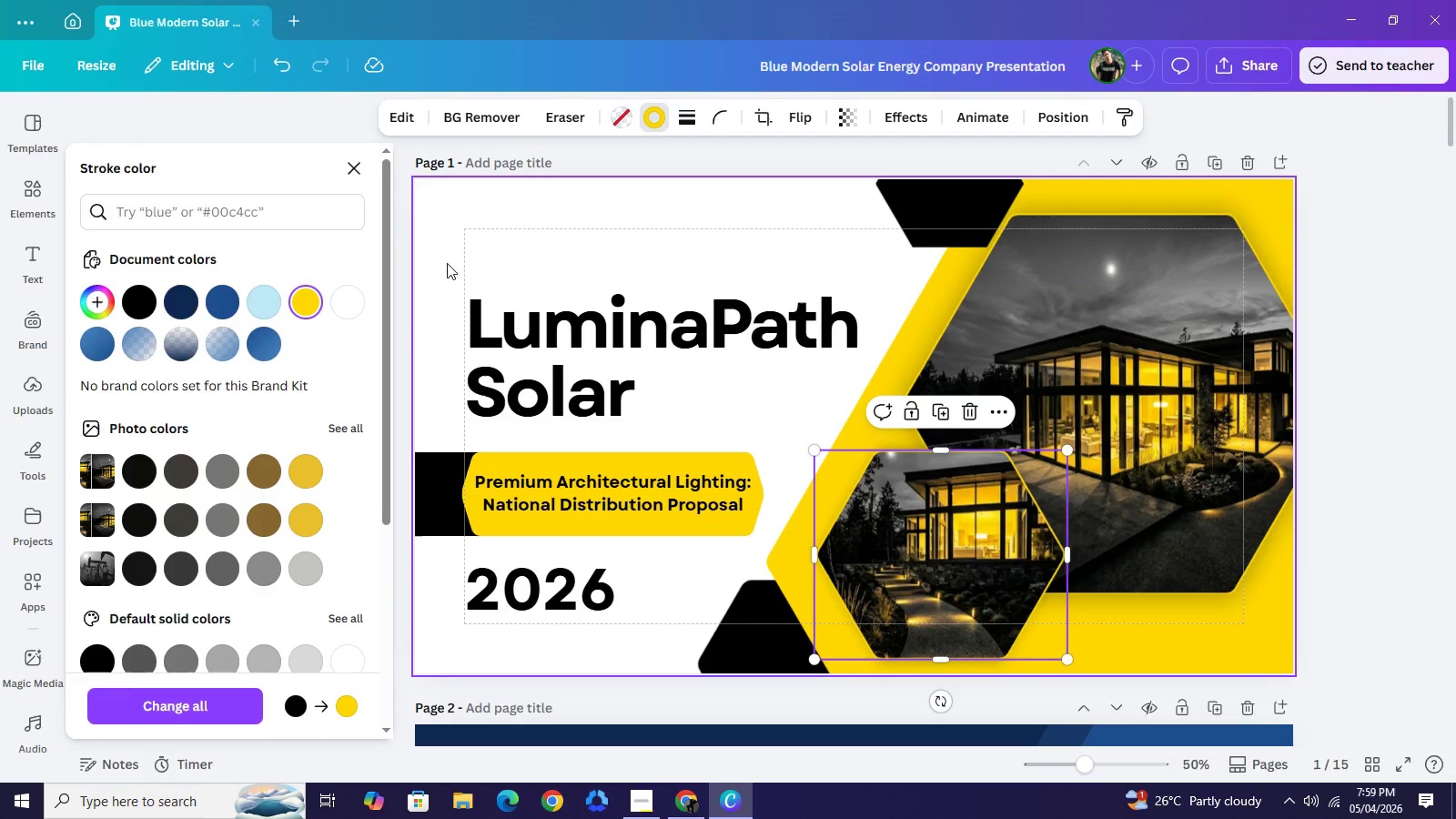 
left_click([447, 262])
 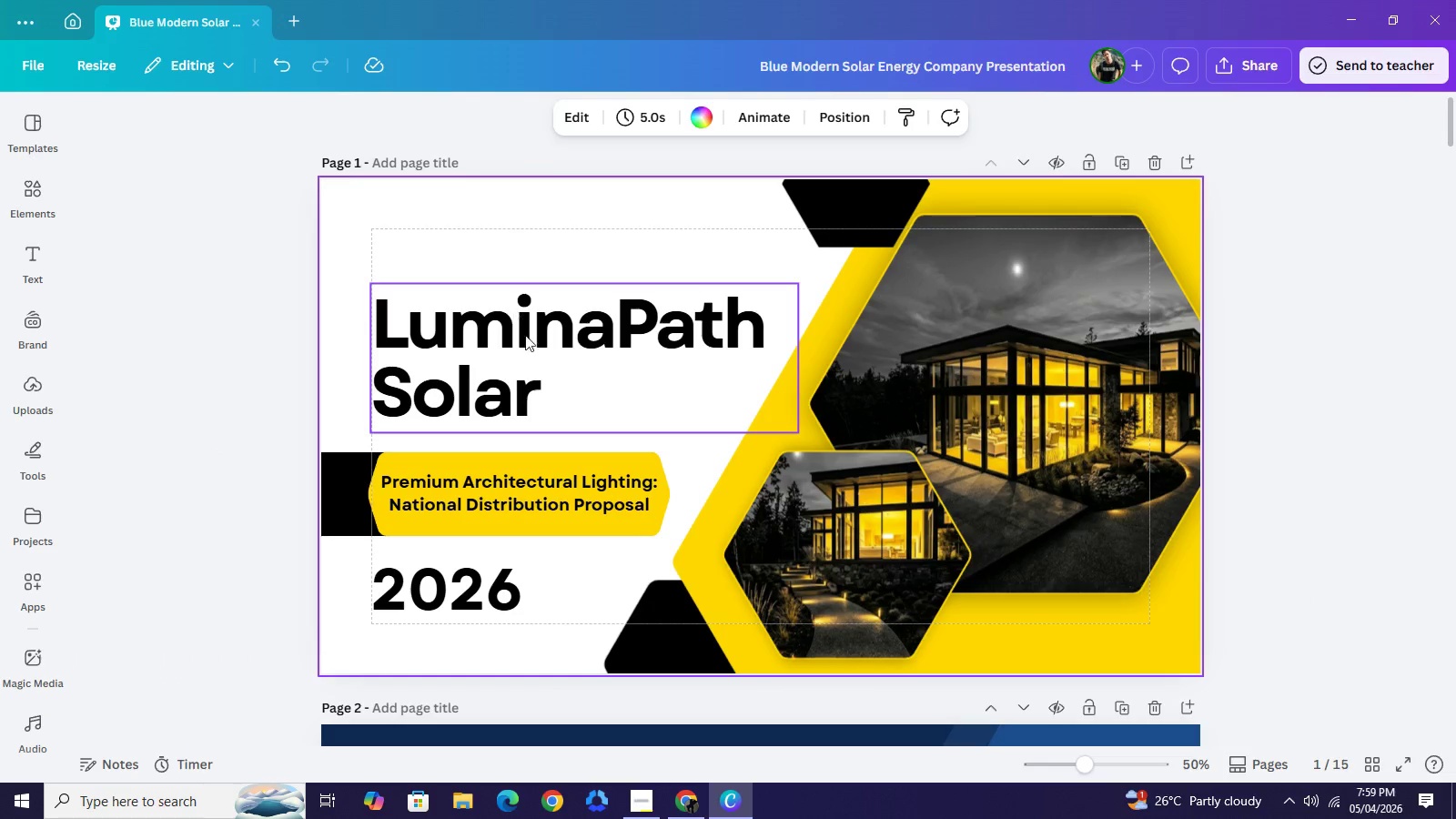 
scroll: coordinate [531, 377], scroll_direction: down, amount: 4.0
 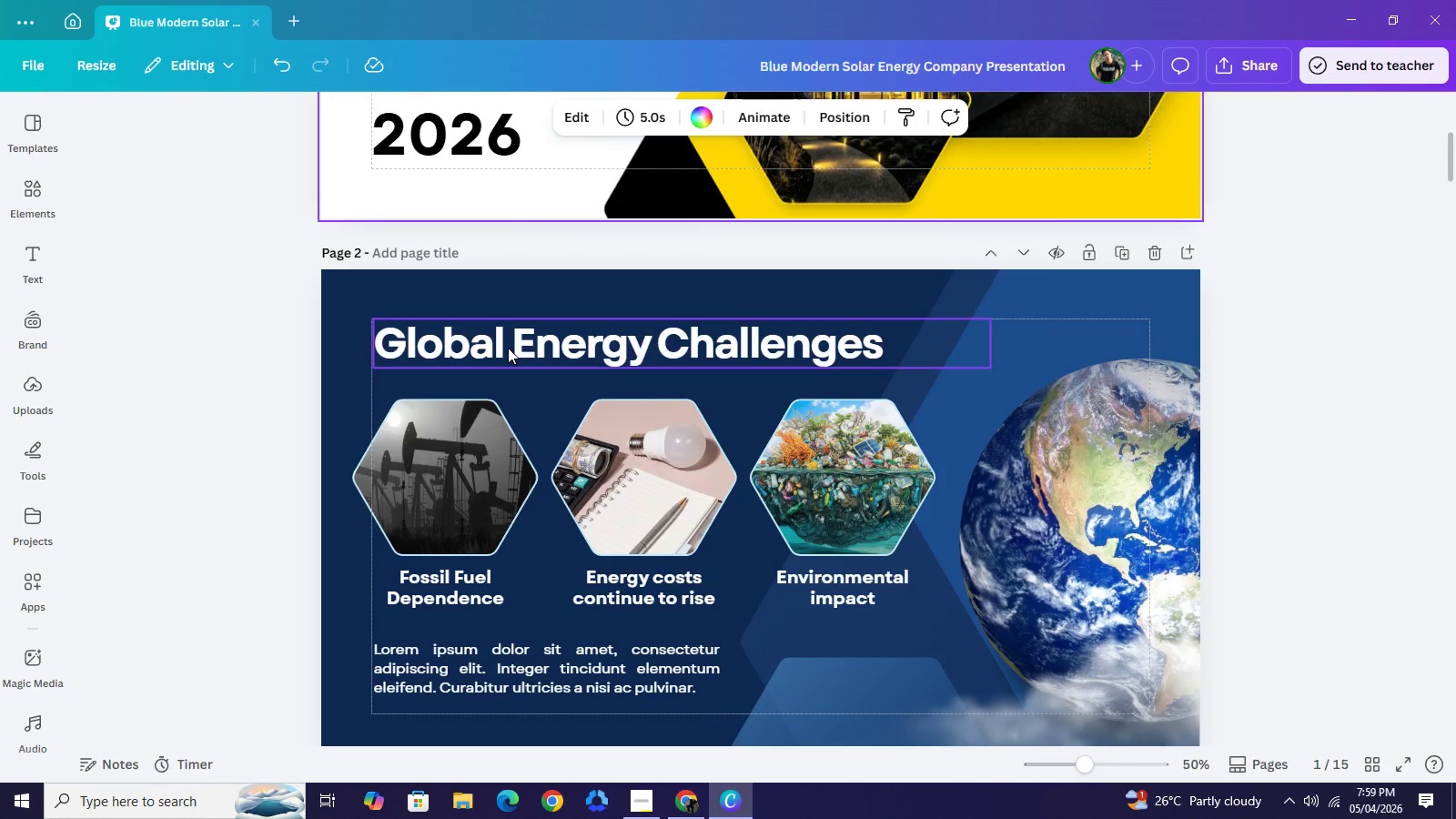 
left_click([508, 348])
 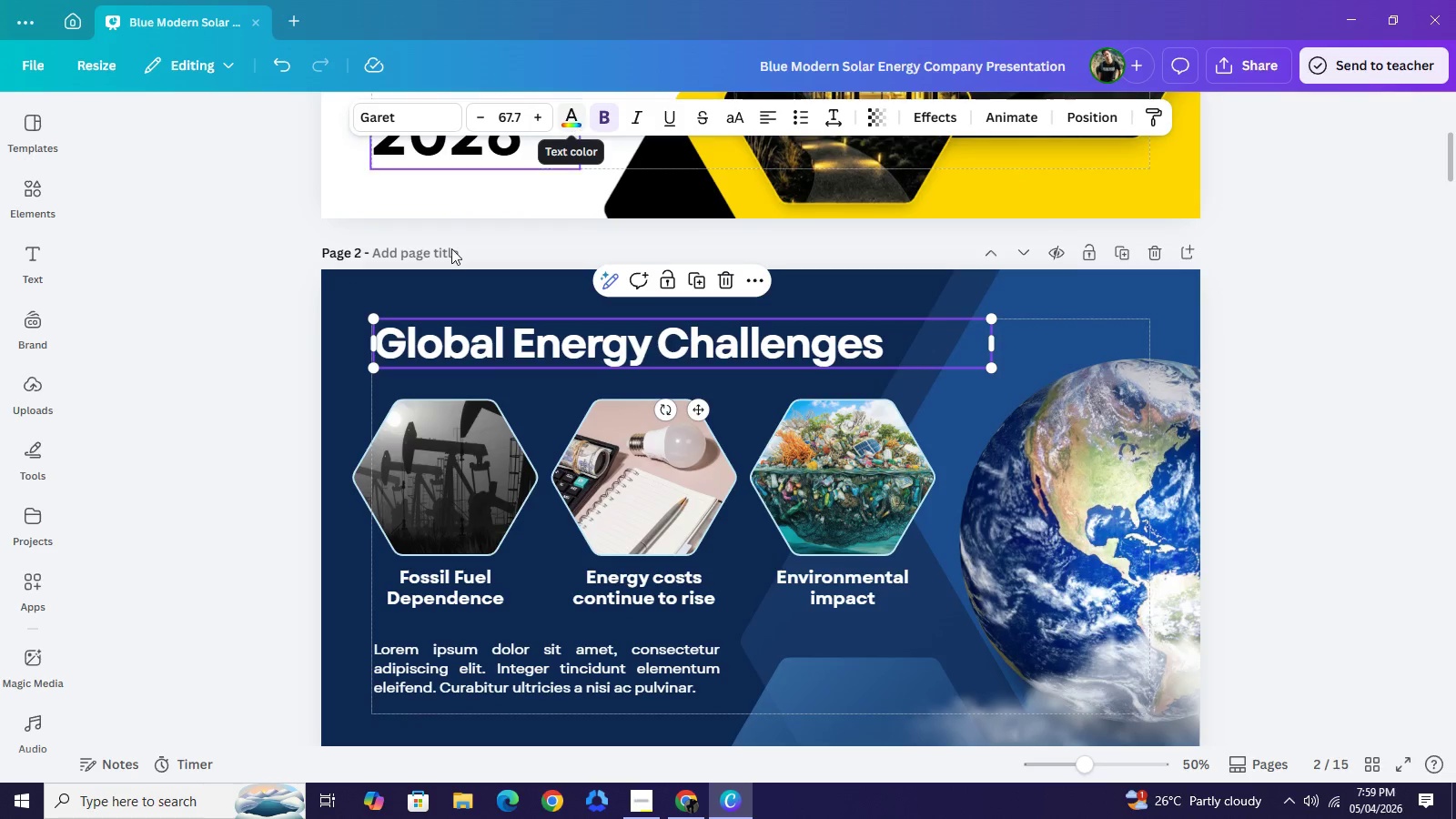 
left_click([197, 371])
 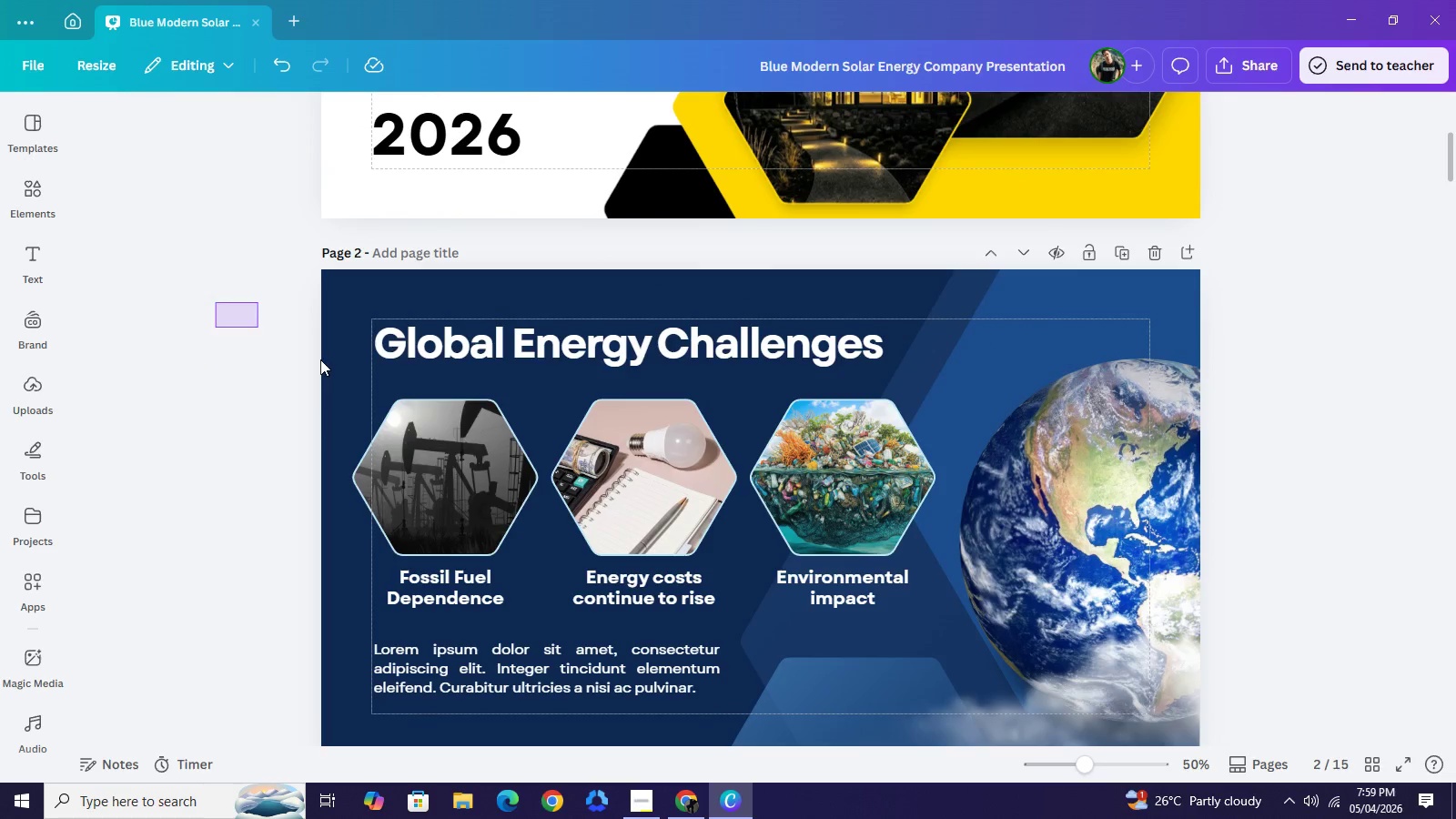 
left_click_drag(start_coordinate=[216, 302], to_coordinate=[1049, 677])
 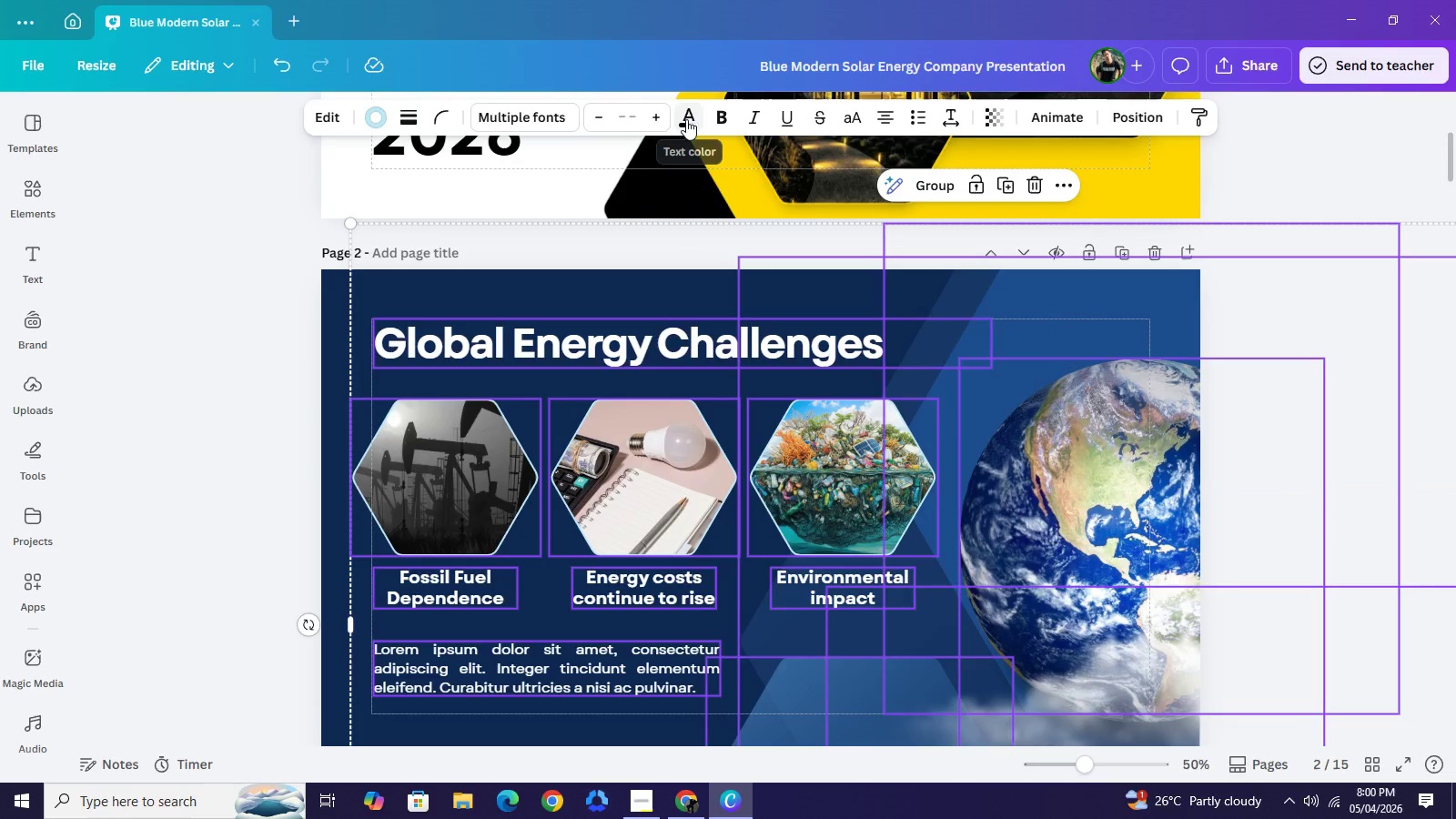 
left_click([686, 119])
 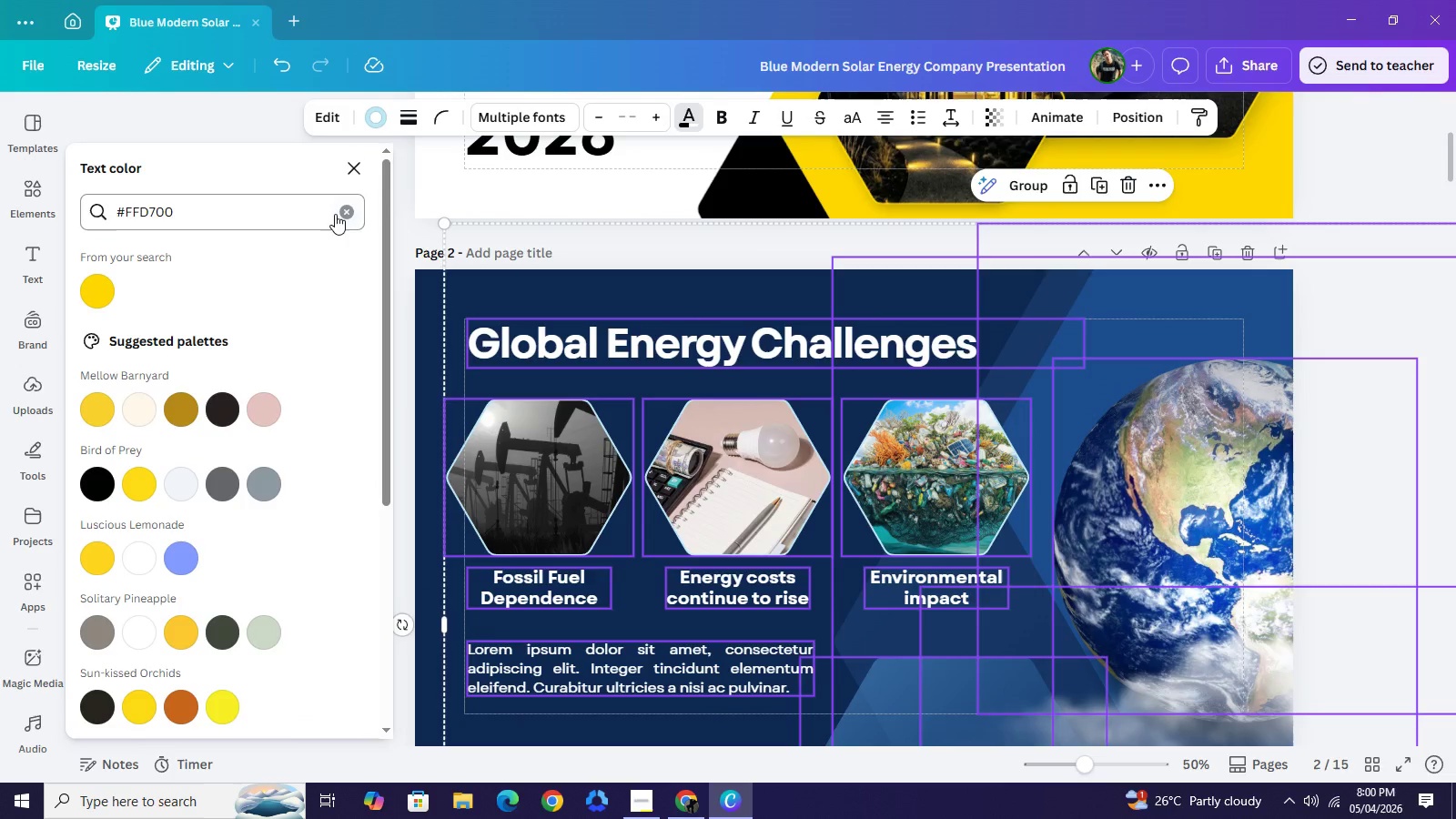 
left_click([346, 206])
 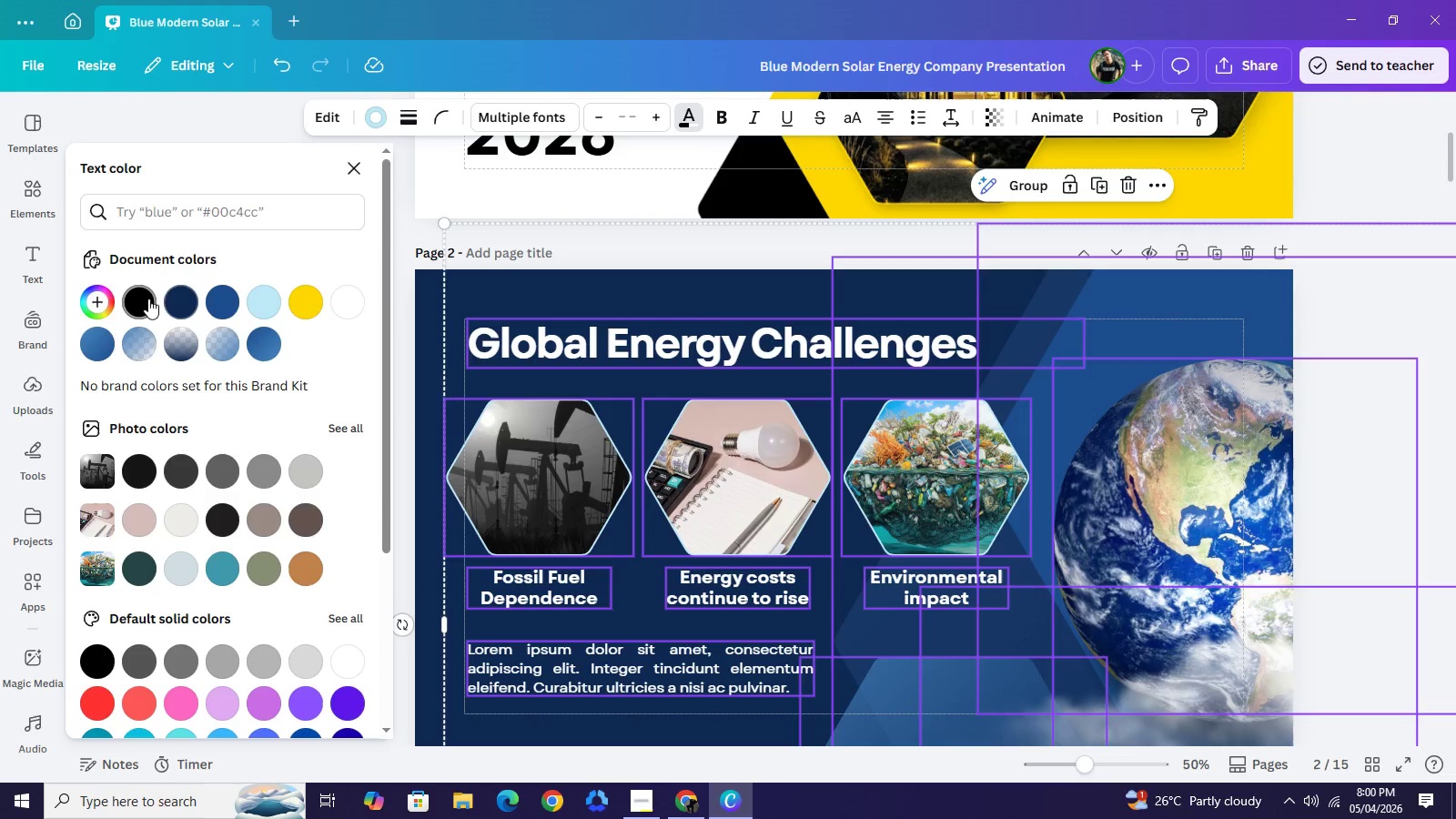 
left_click([148, 298])
 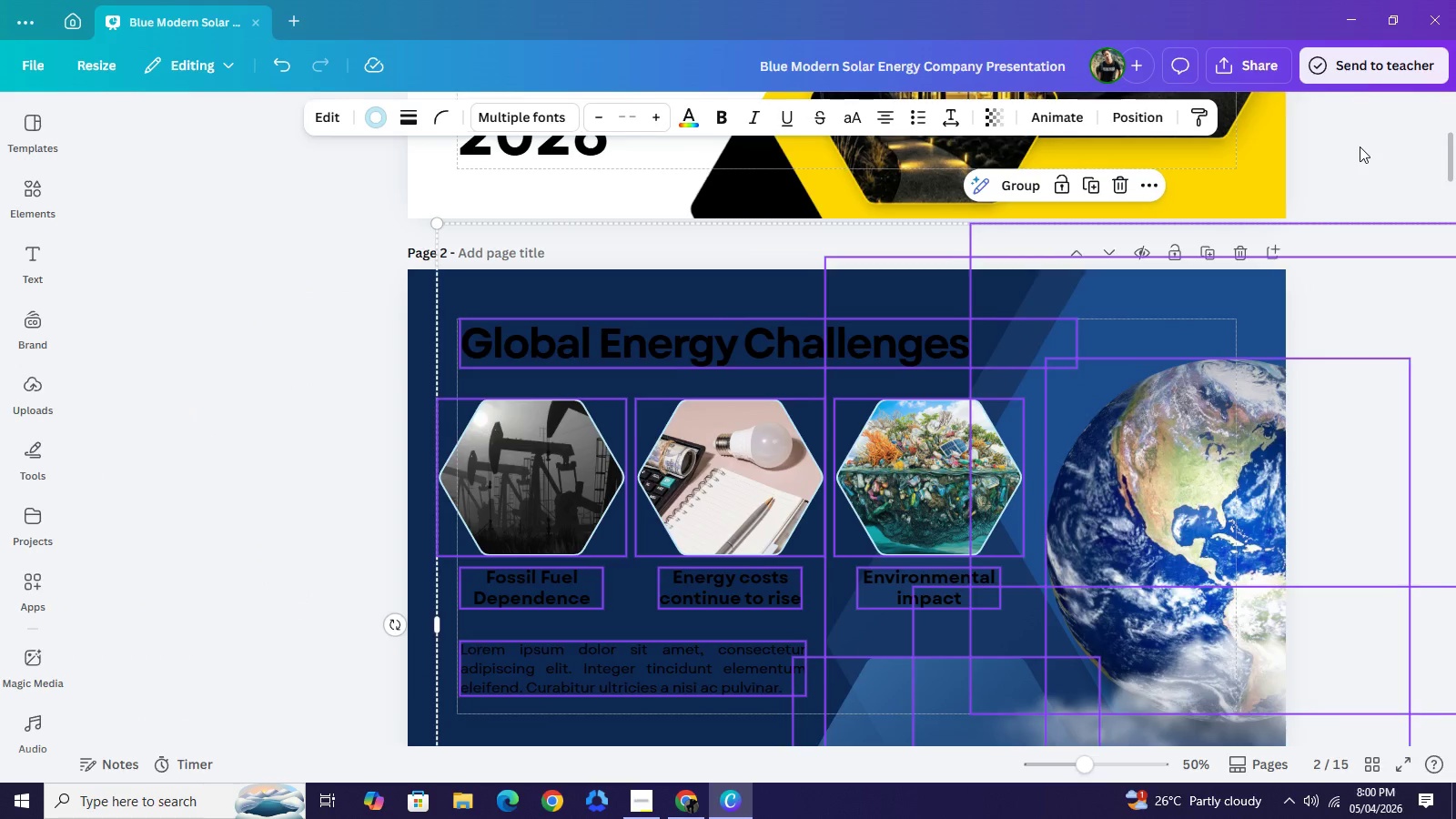 
left_click([1360, 147])
 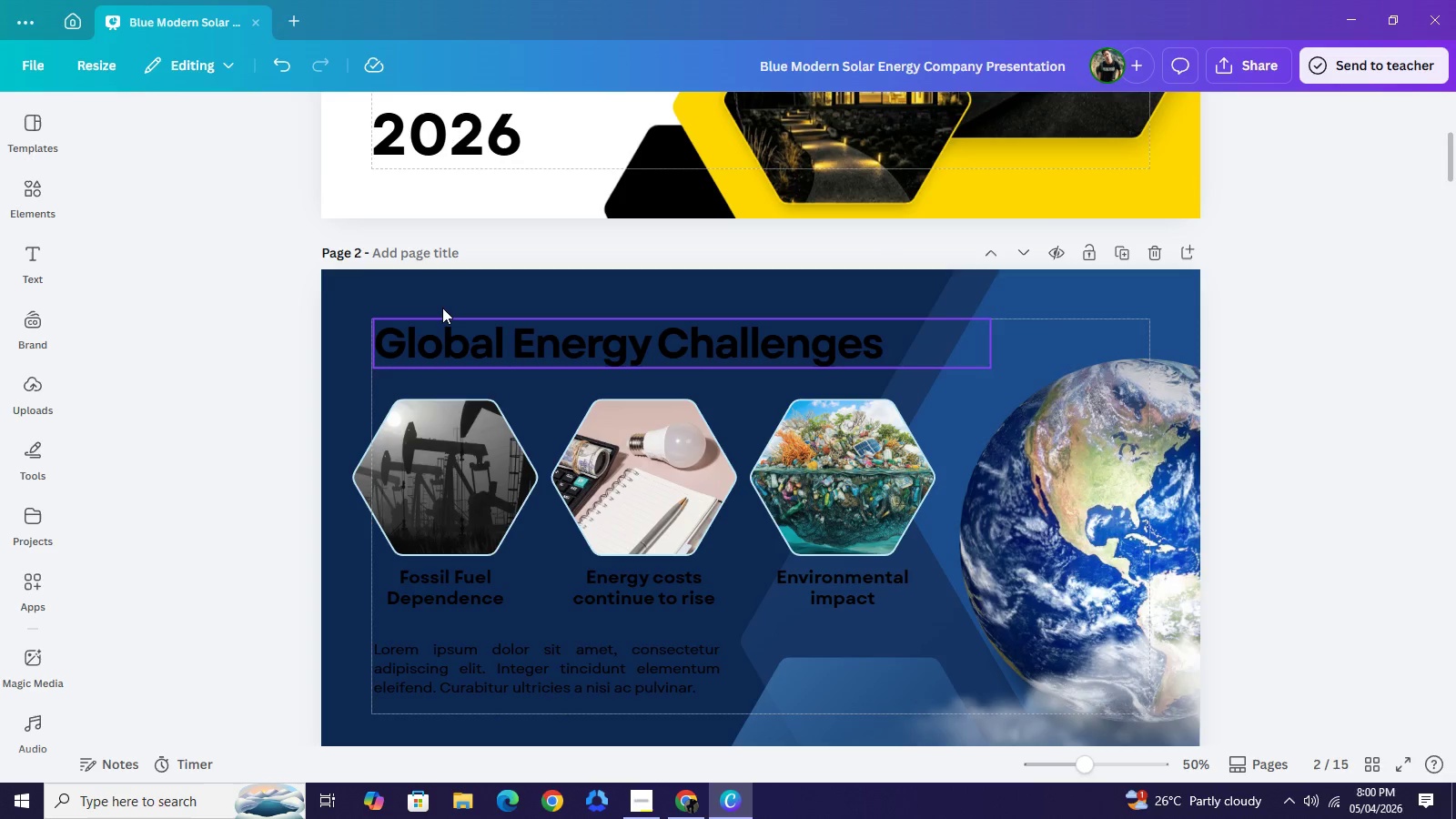 
left_click([441, 298])
 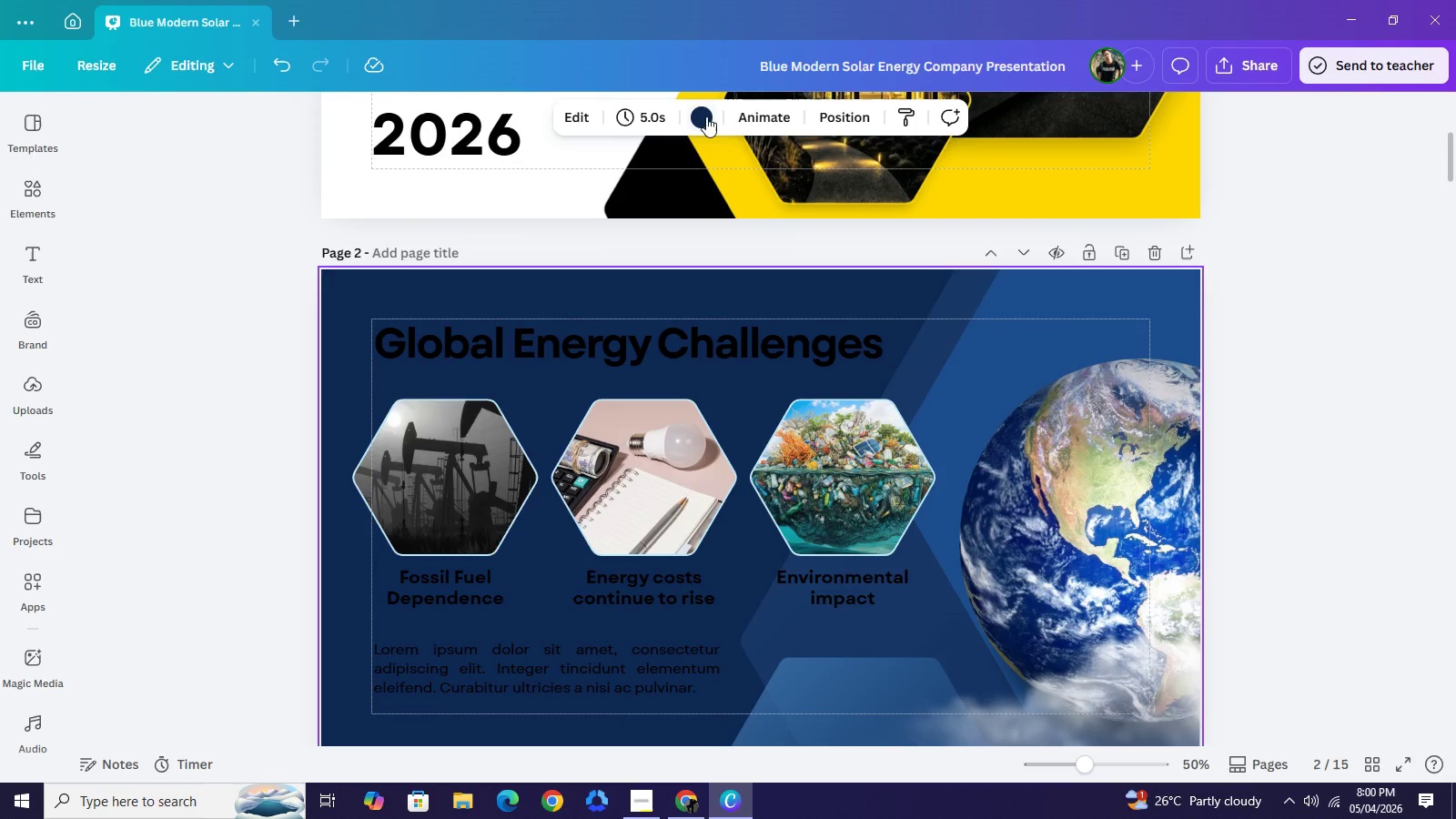 
left_click([709, 116])
 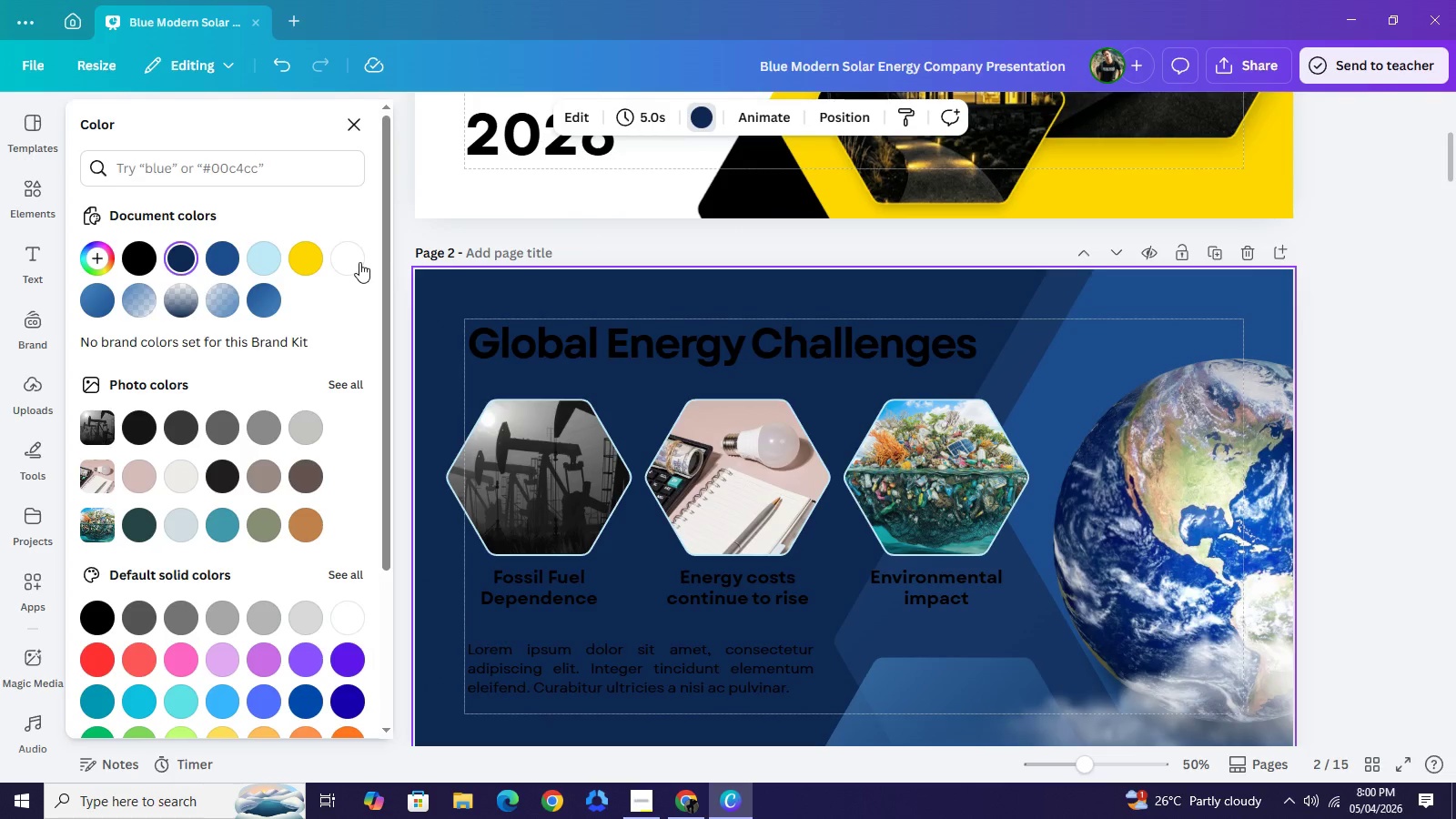 
left_click([358, 261])
 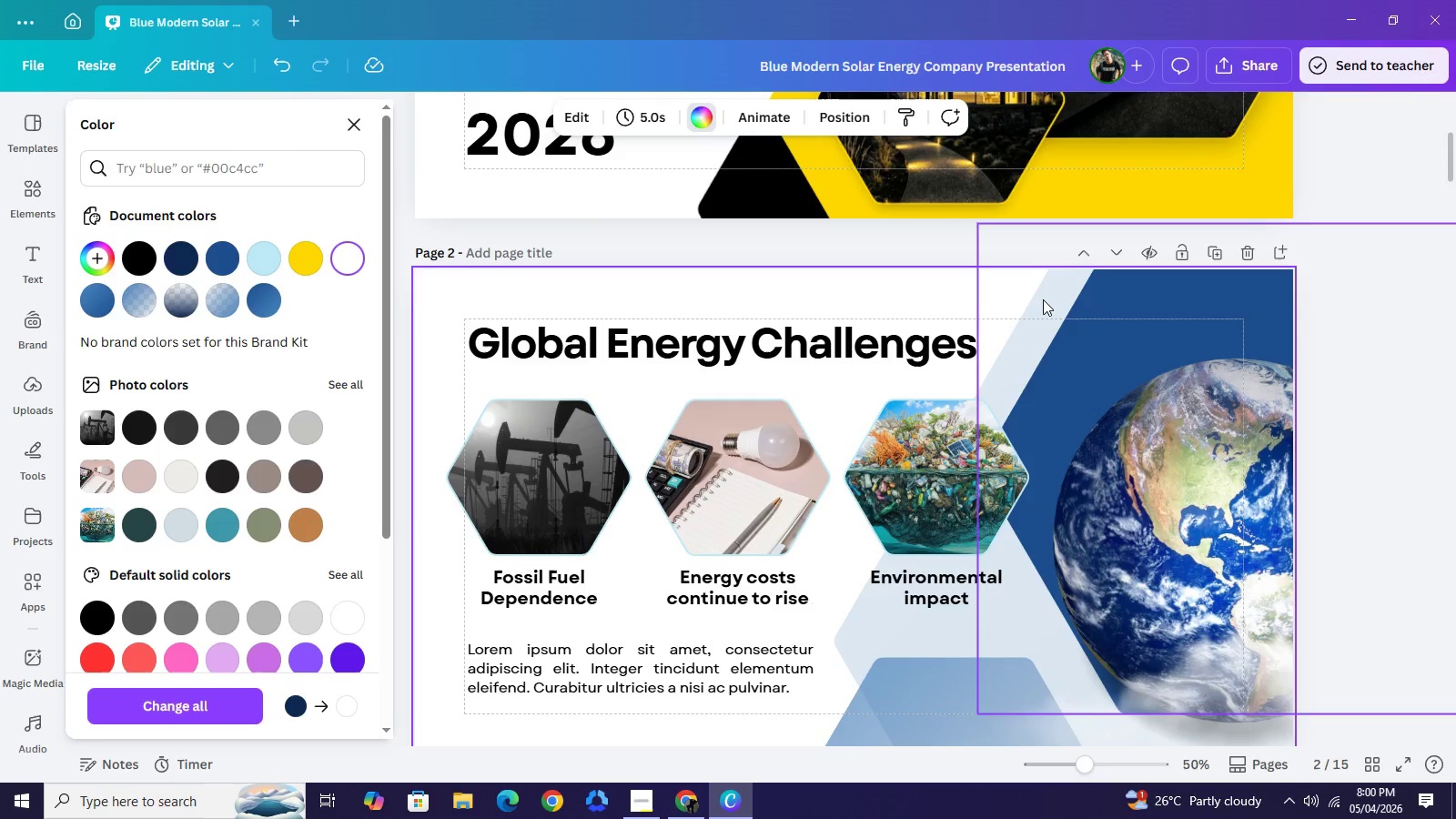 
left_click([1044, 299])
 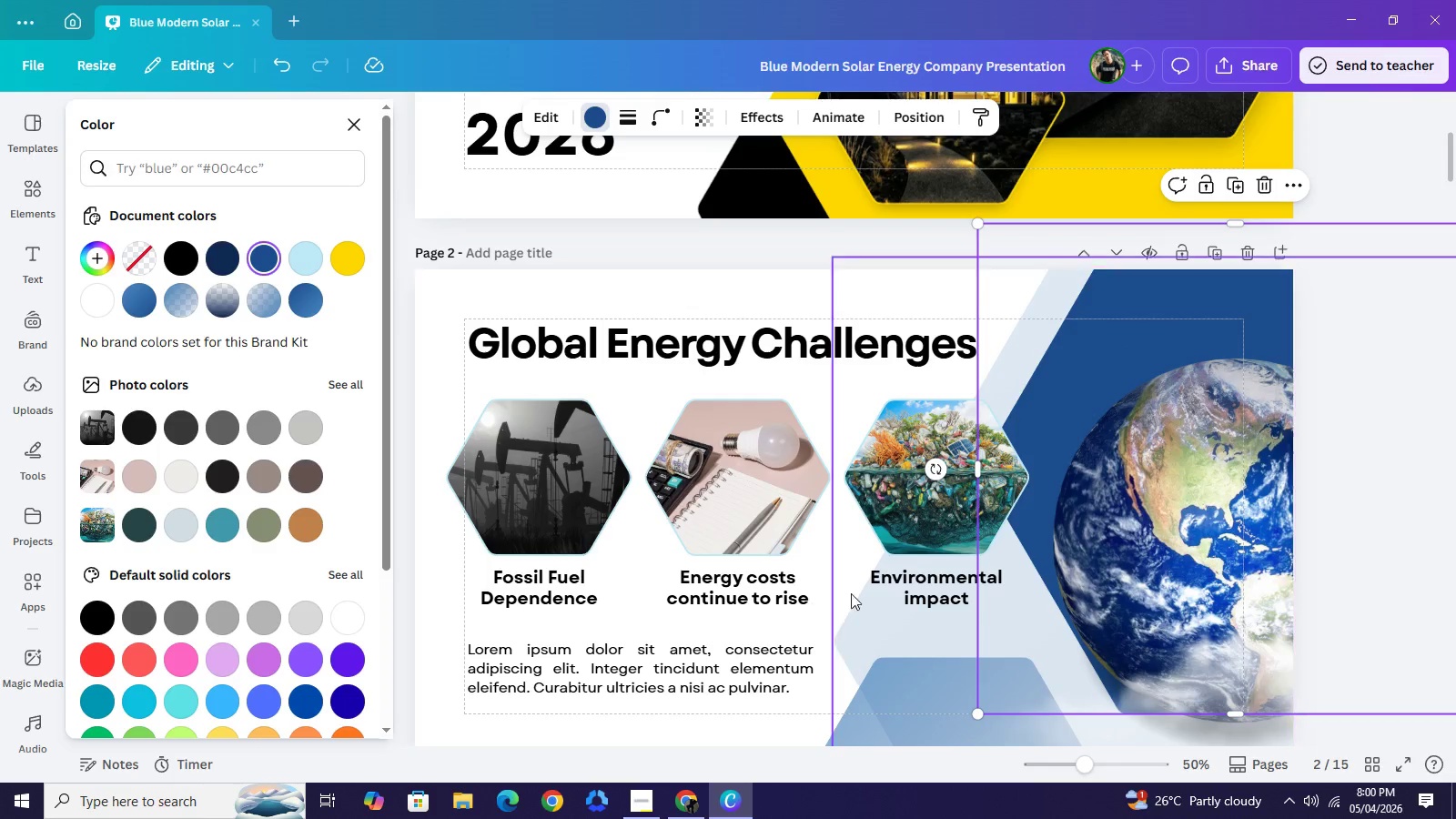 
left_click([862, 617])
 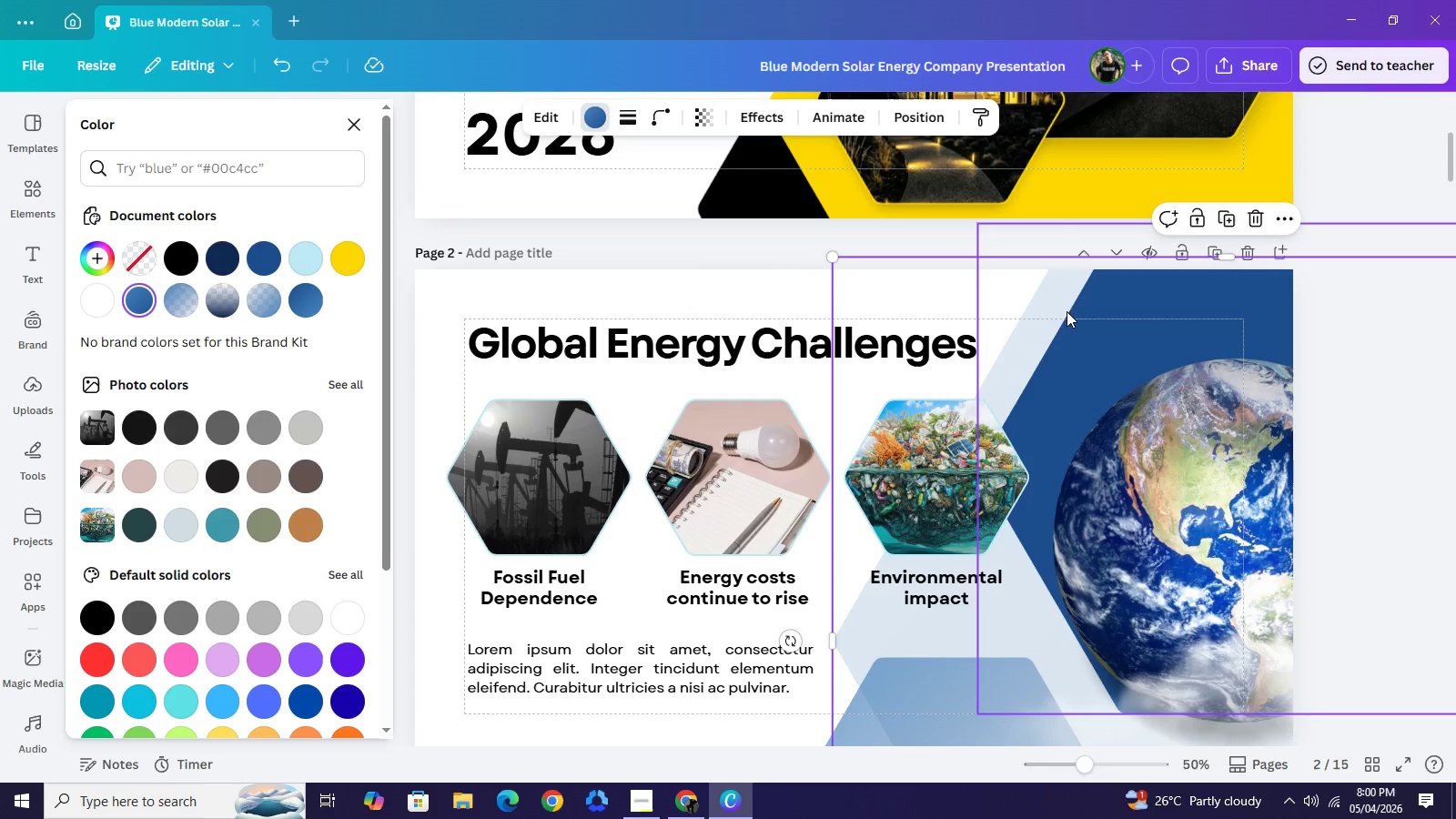 
left_click([1072, 313])
 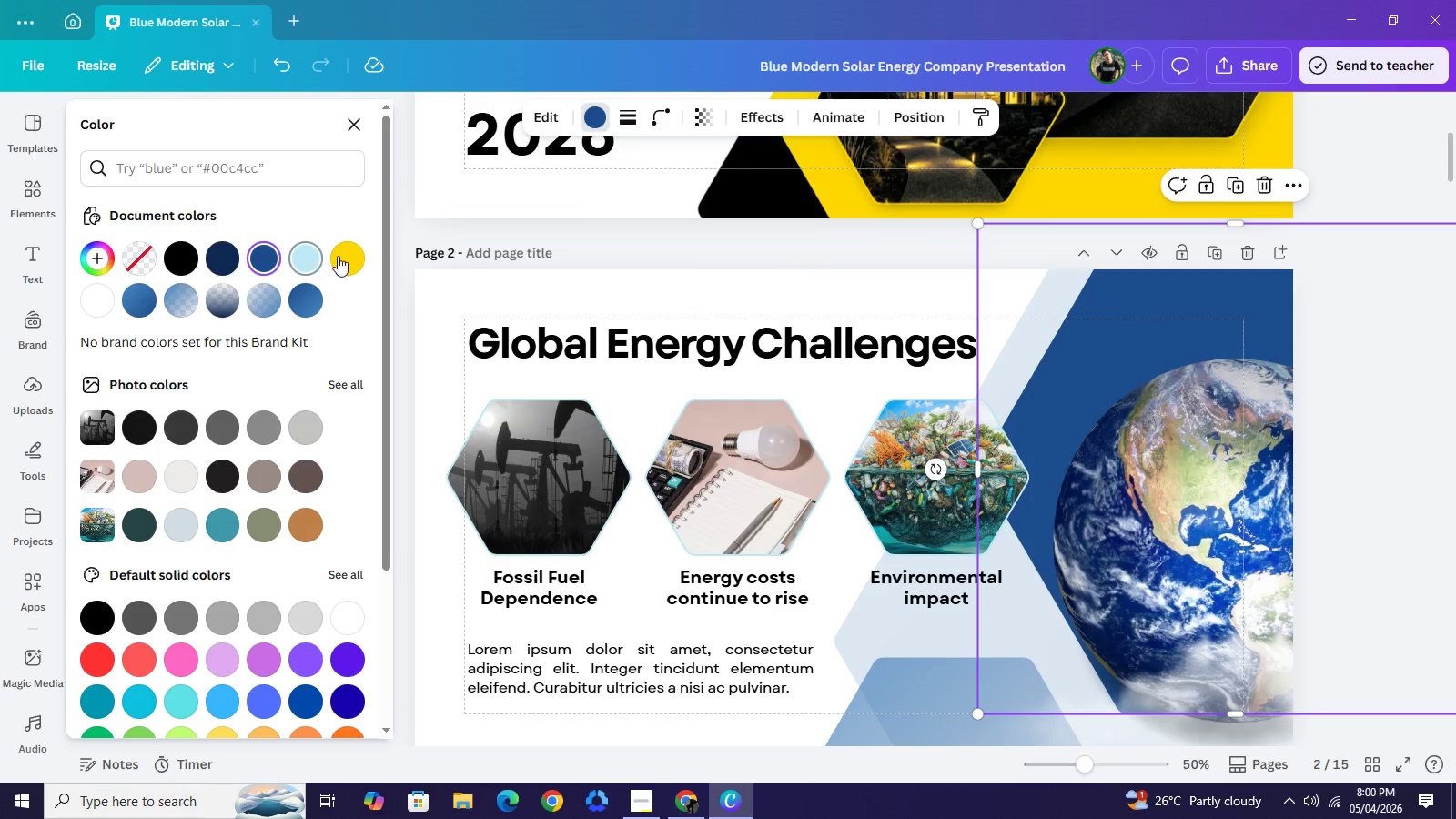 
left_click([348, 256])
 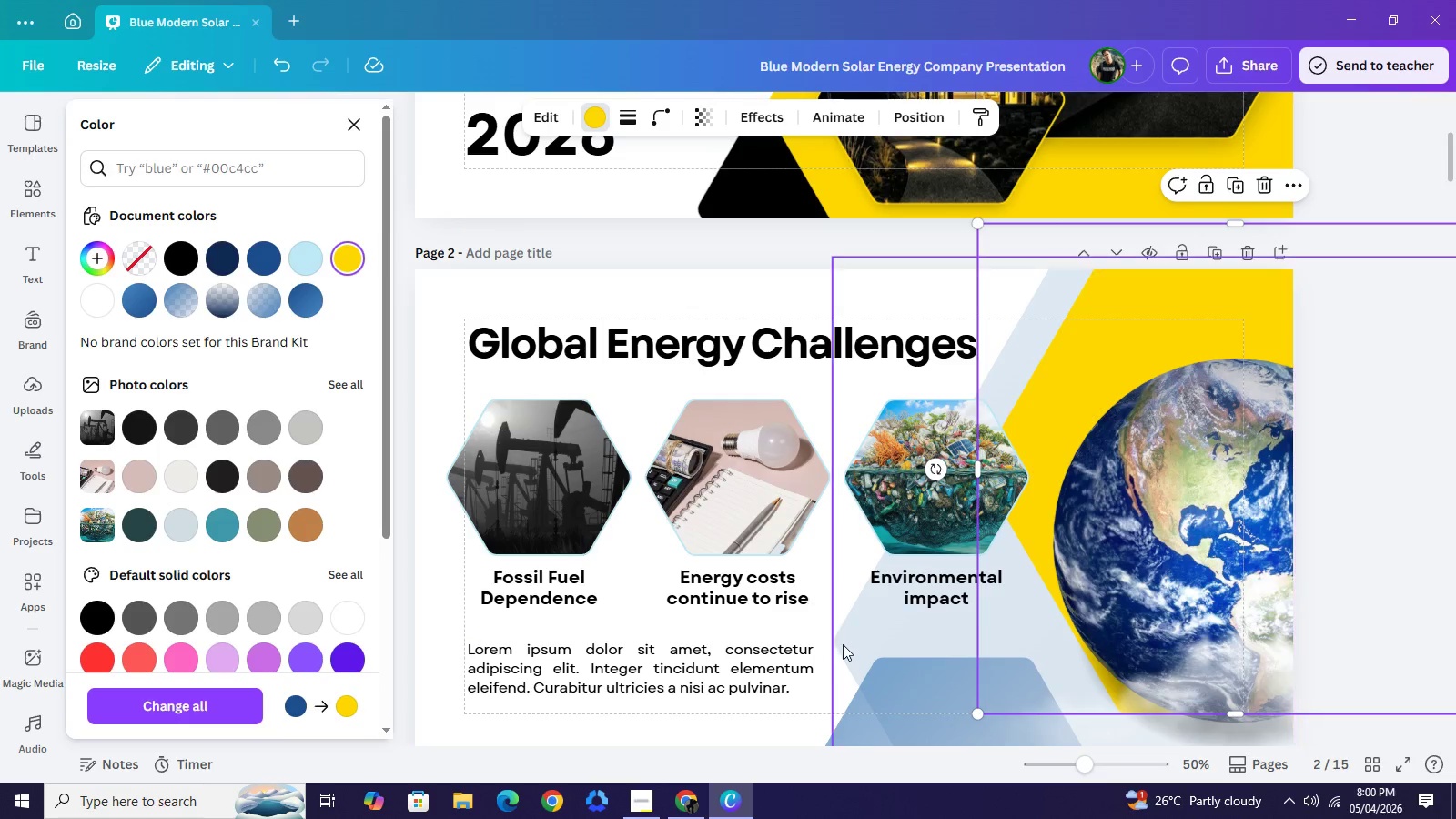 
left_click([843, 644])
 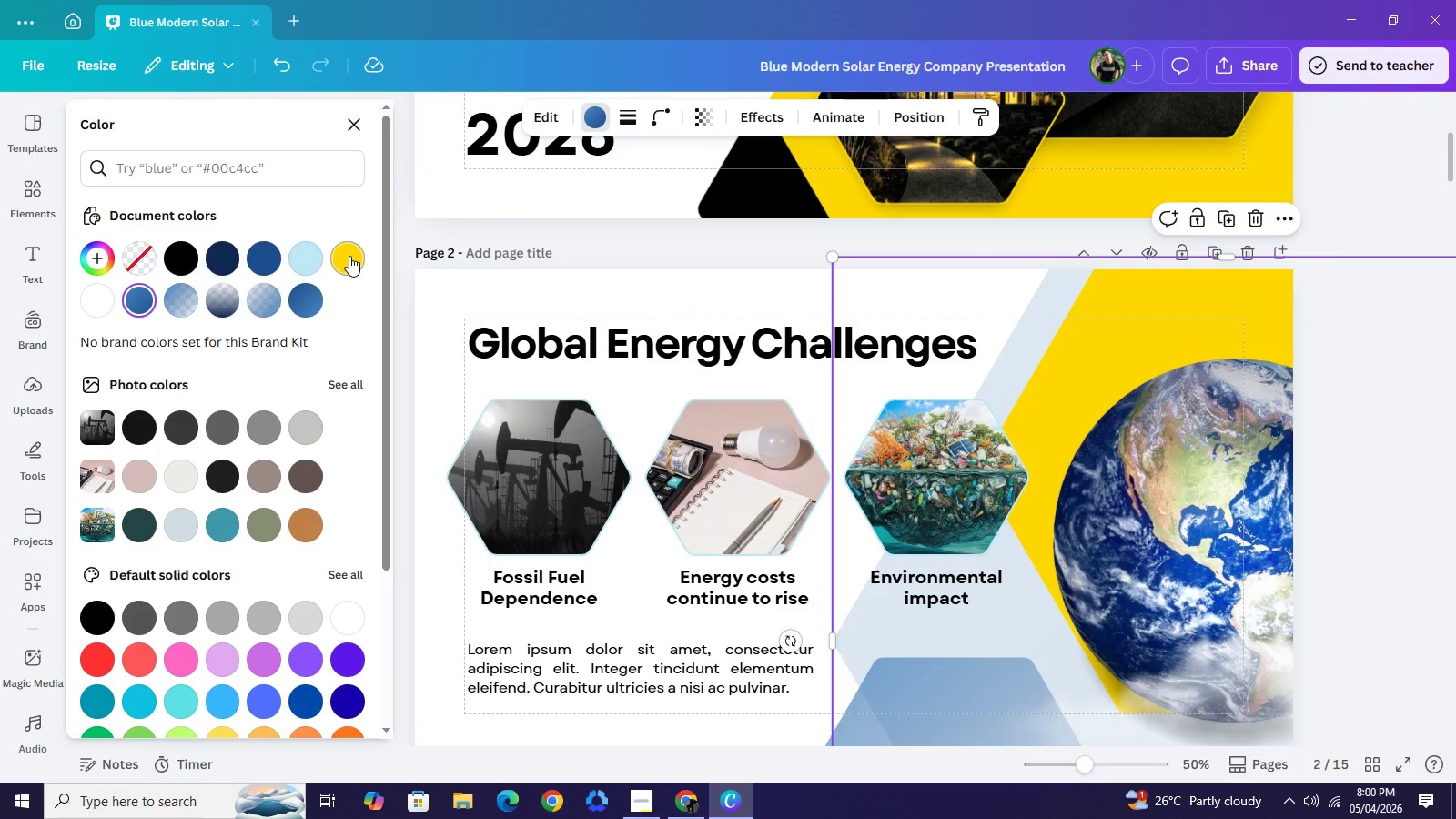 
left_click([349, 256])
 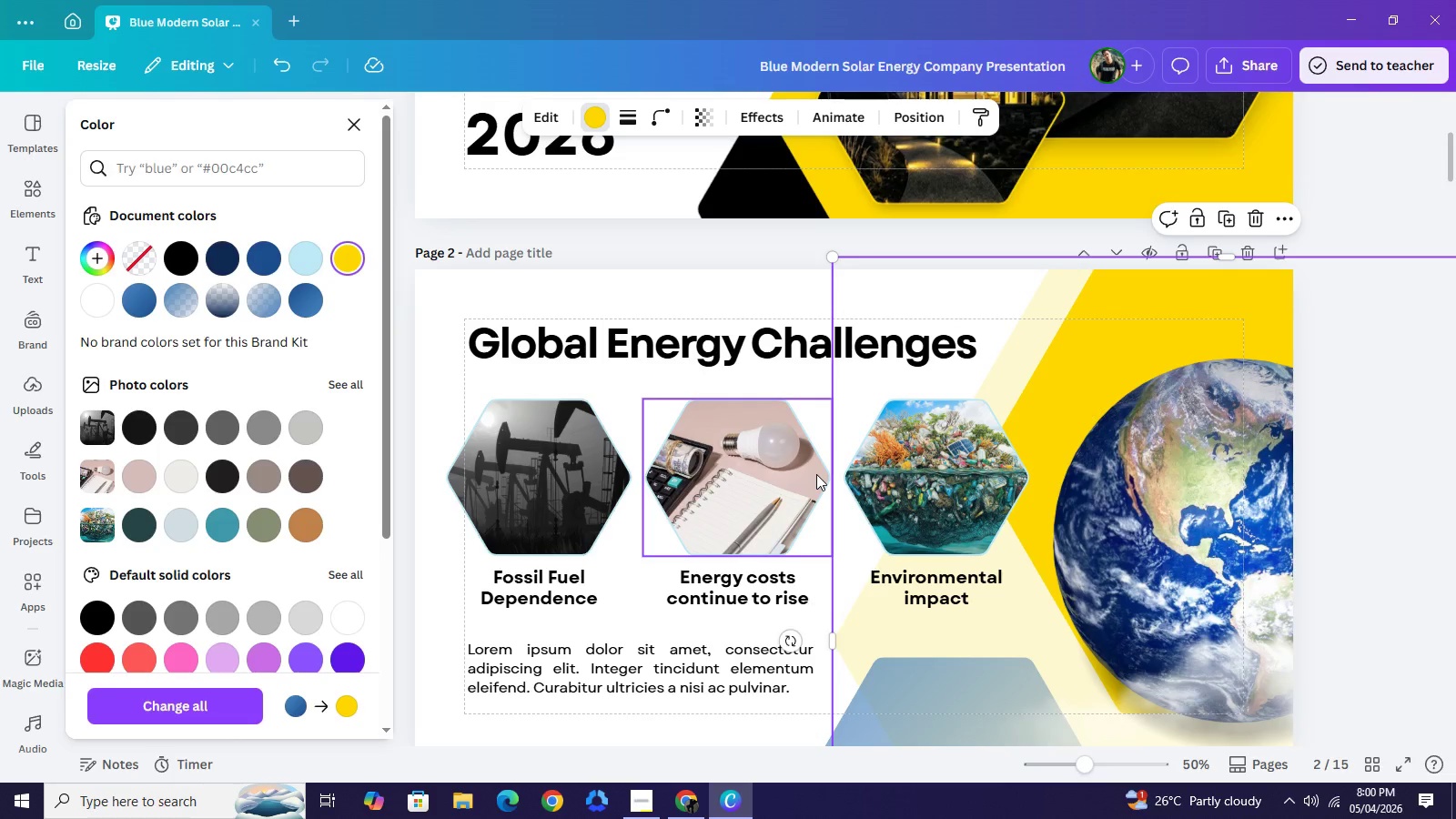 
wait(9.75)
 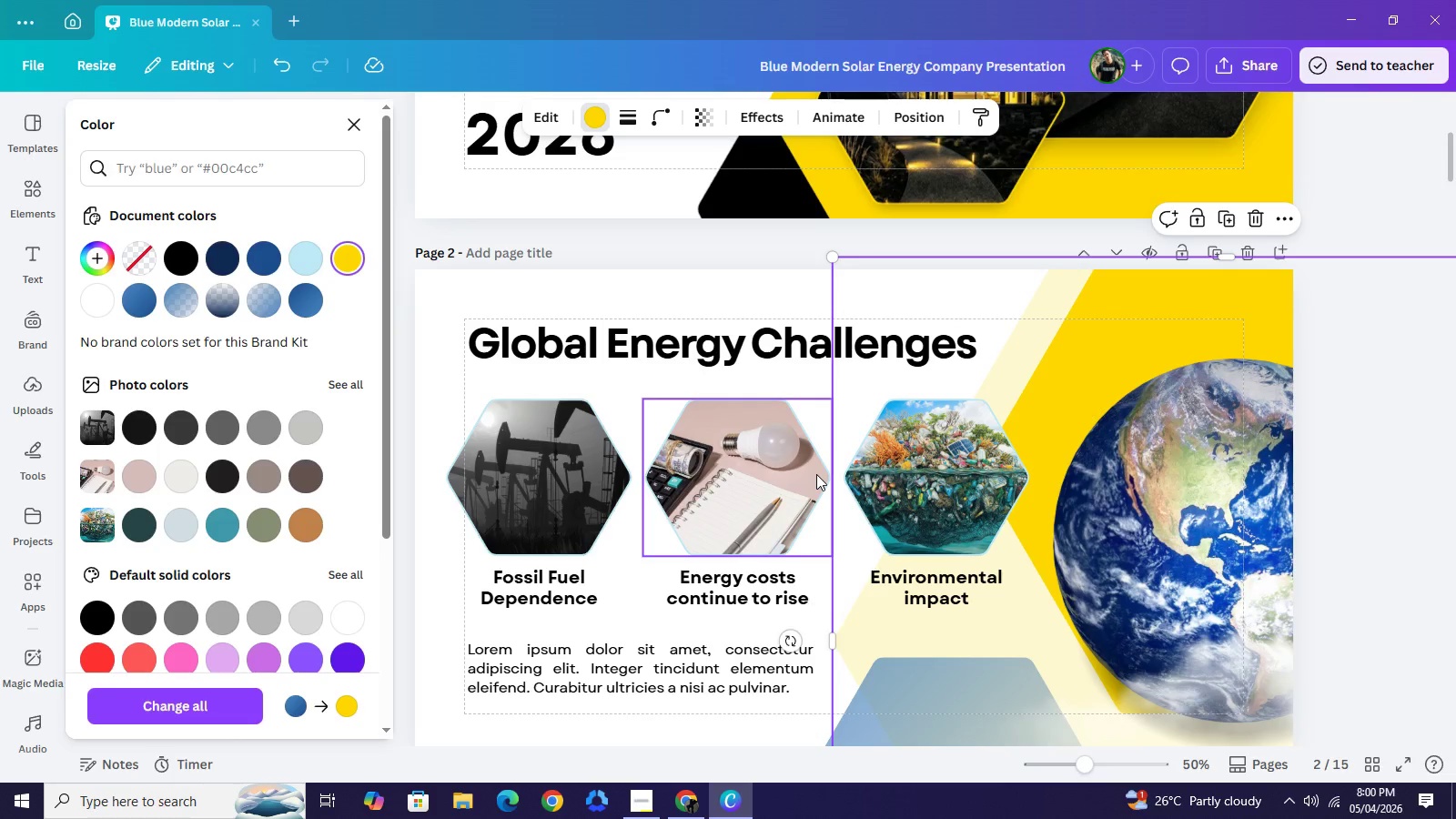 
scroll: coordinate [966, 500], scroll_direction: down, amount: 1.0
 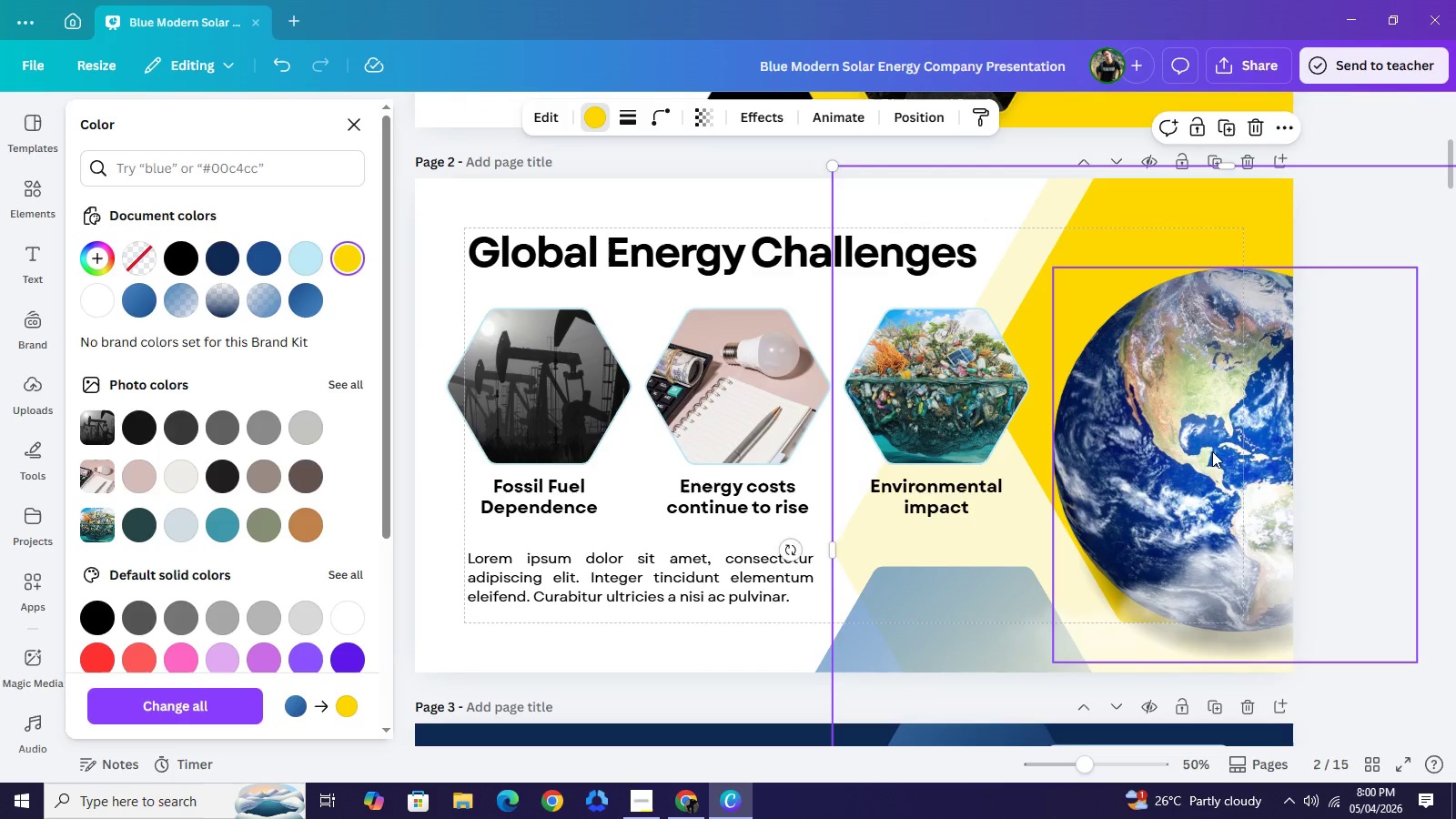 
left_click([1212, 451])
 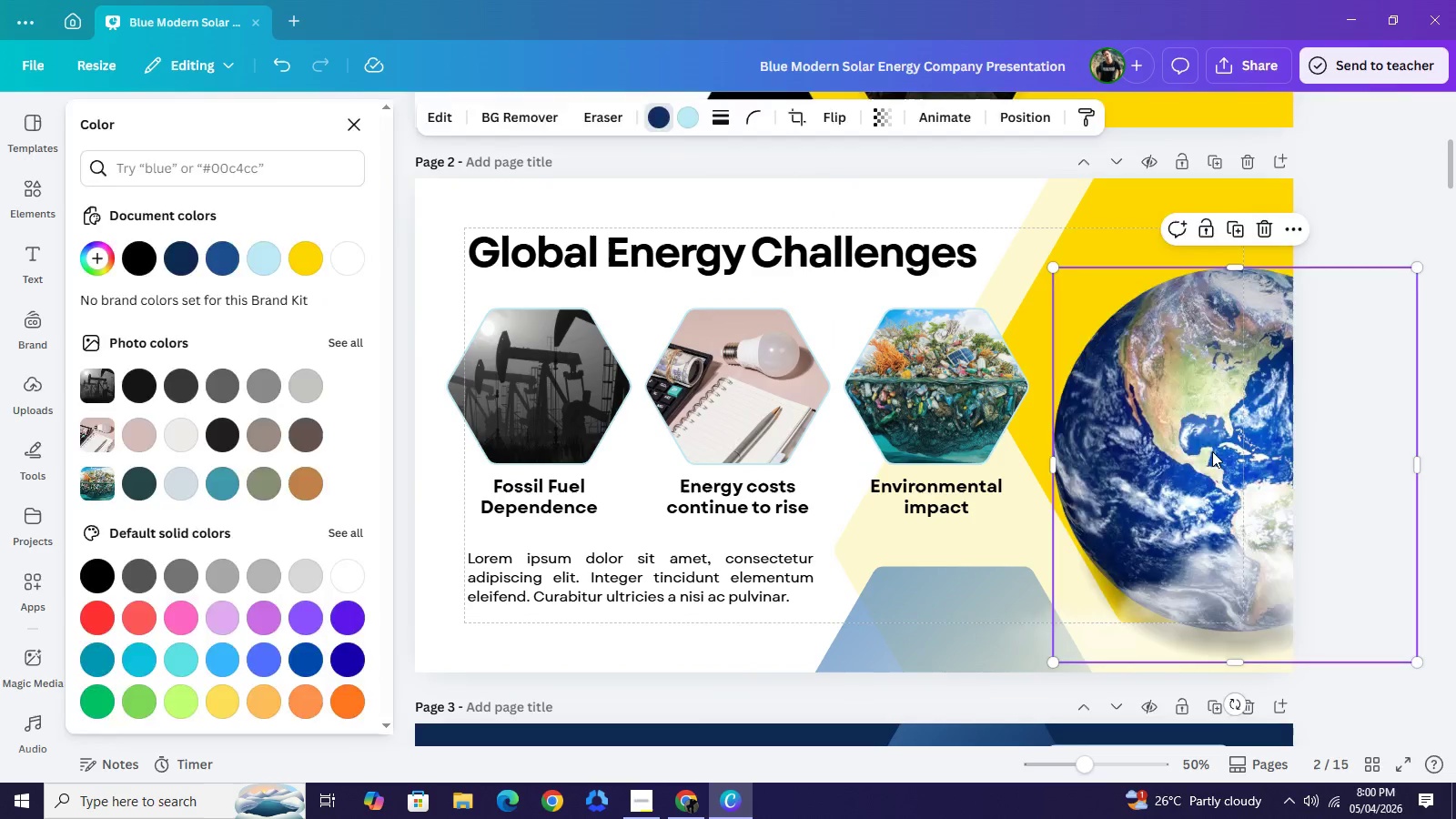 
key(Backspace)
 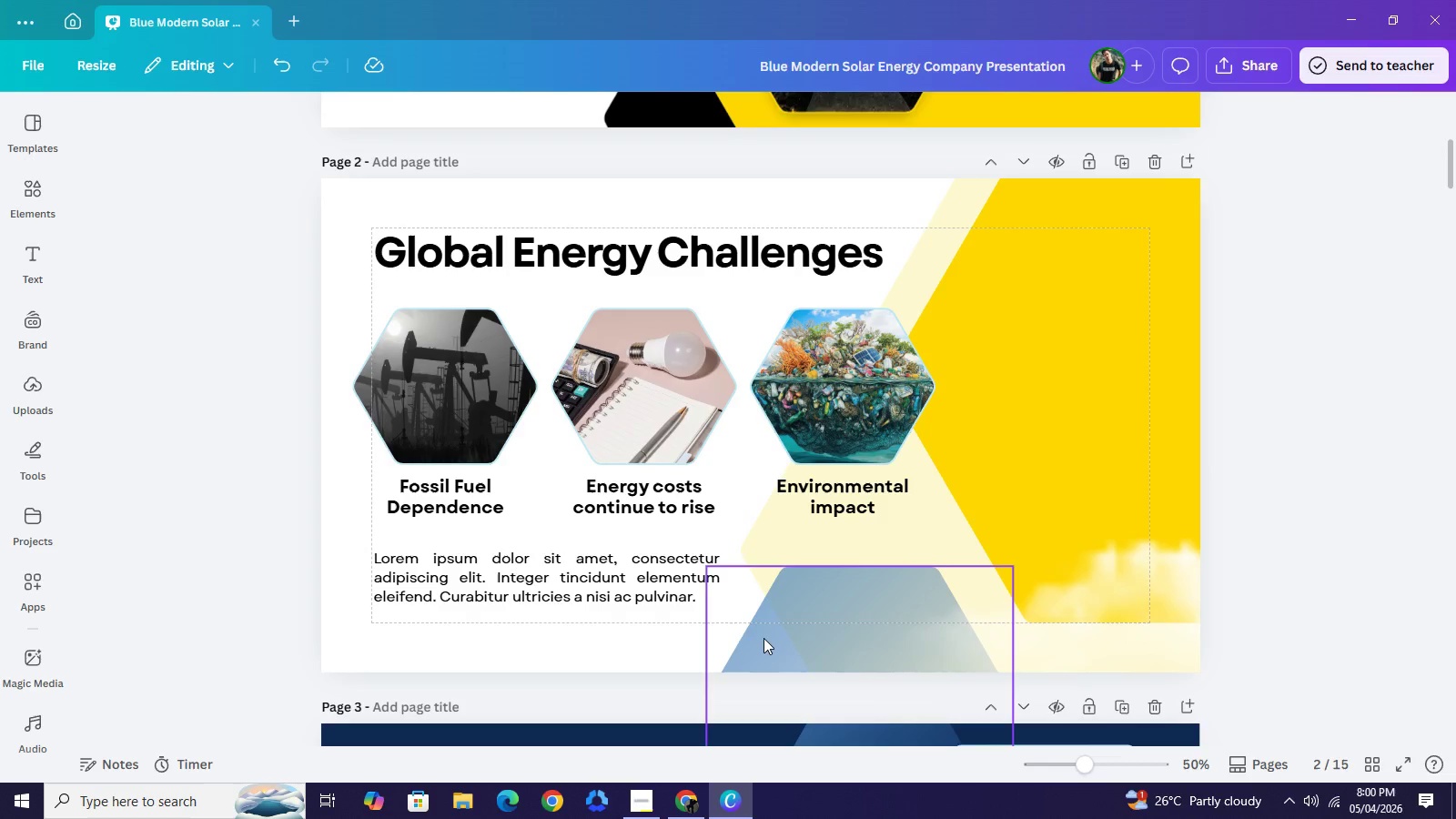 
left_click([763, 638])
 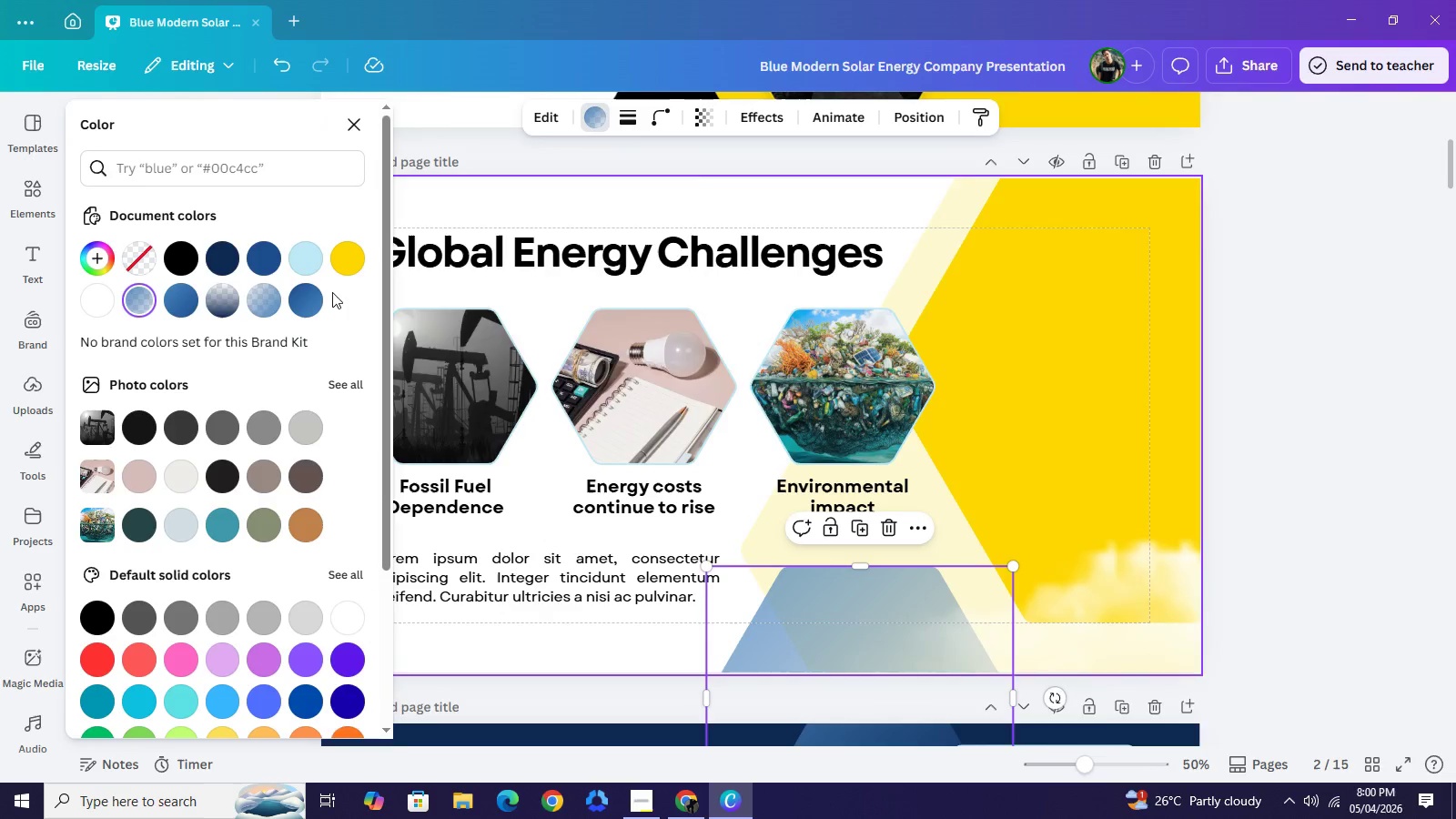 
left_click([350, 267])
 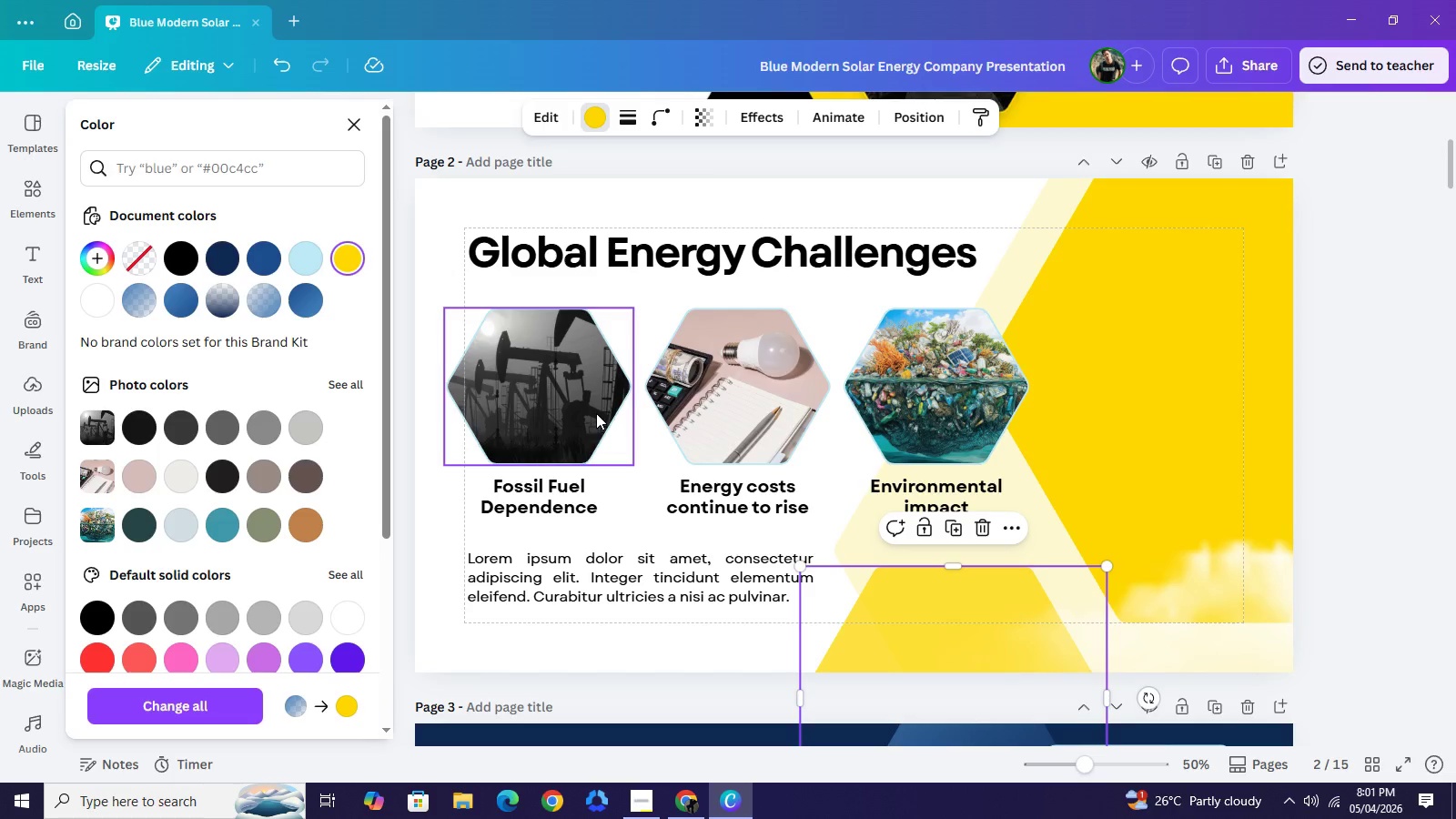 
wait(23.08)
 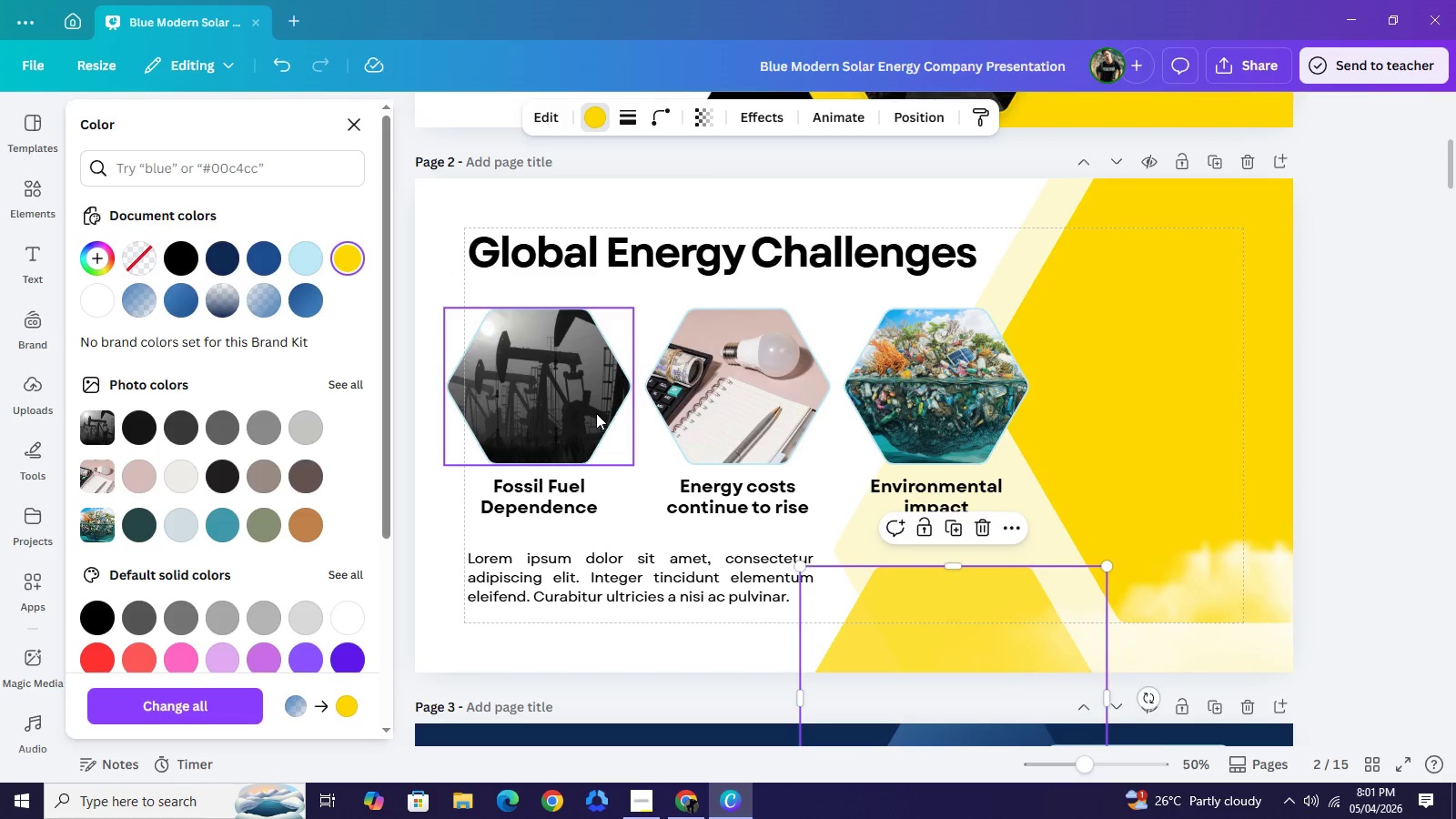 
left_click_drag(start_coordinate=[949, 405], to_coordinate=[1218, 390])
 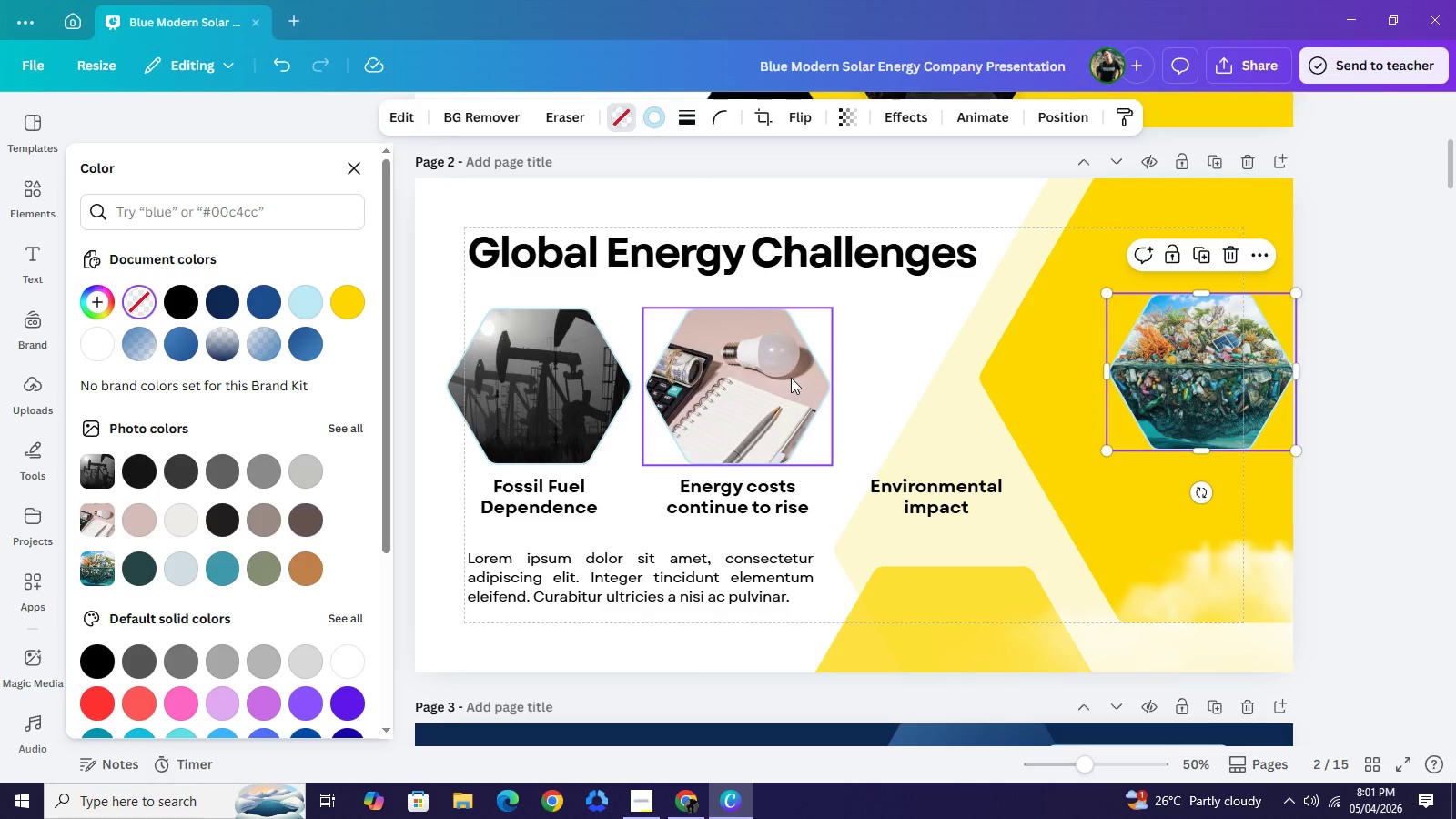 
left_click([791, 378])
 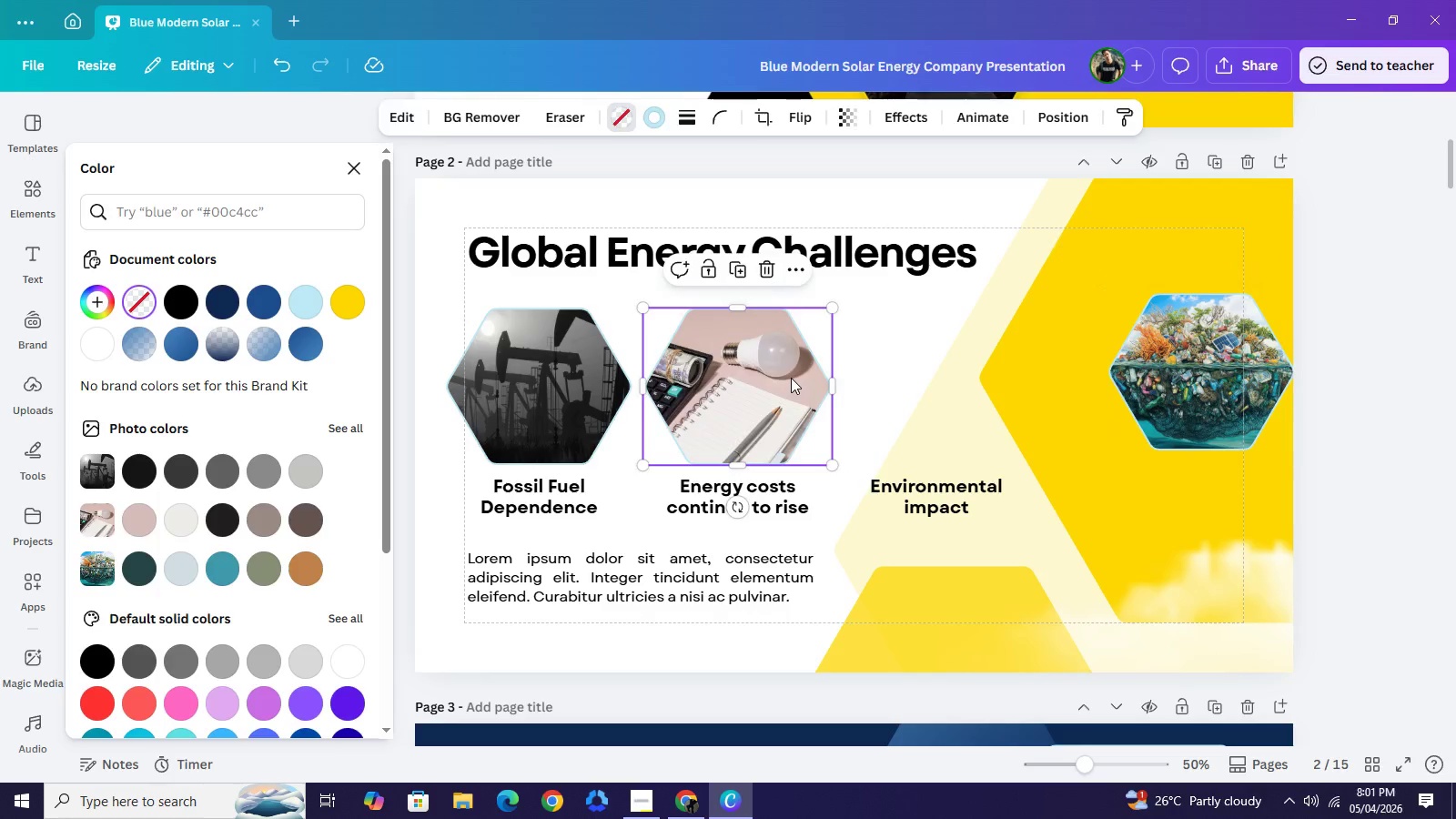 
key(Backspace)
 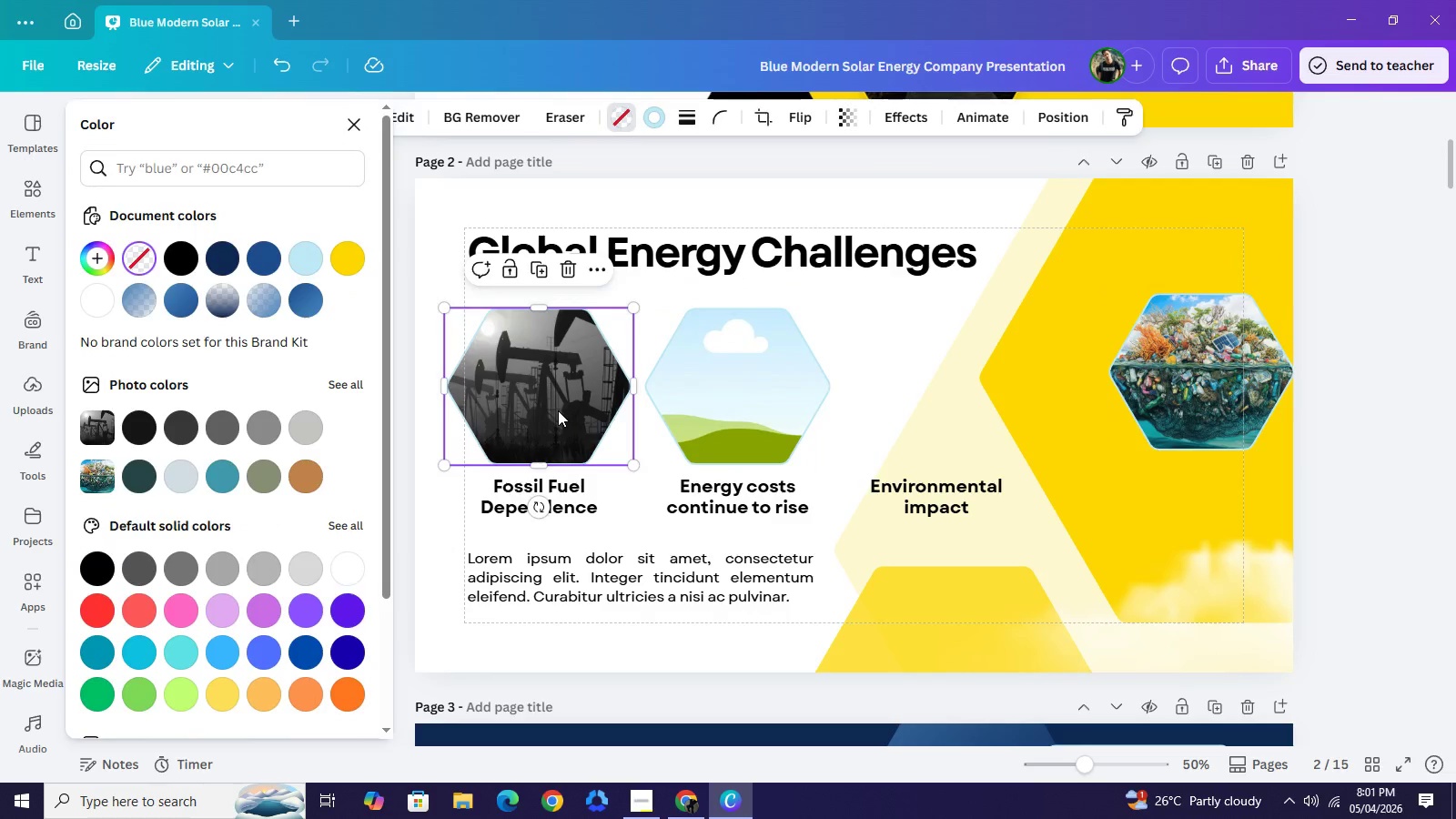 
left_click([558, 410])
 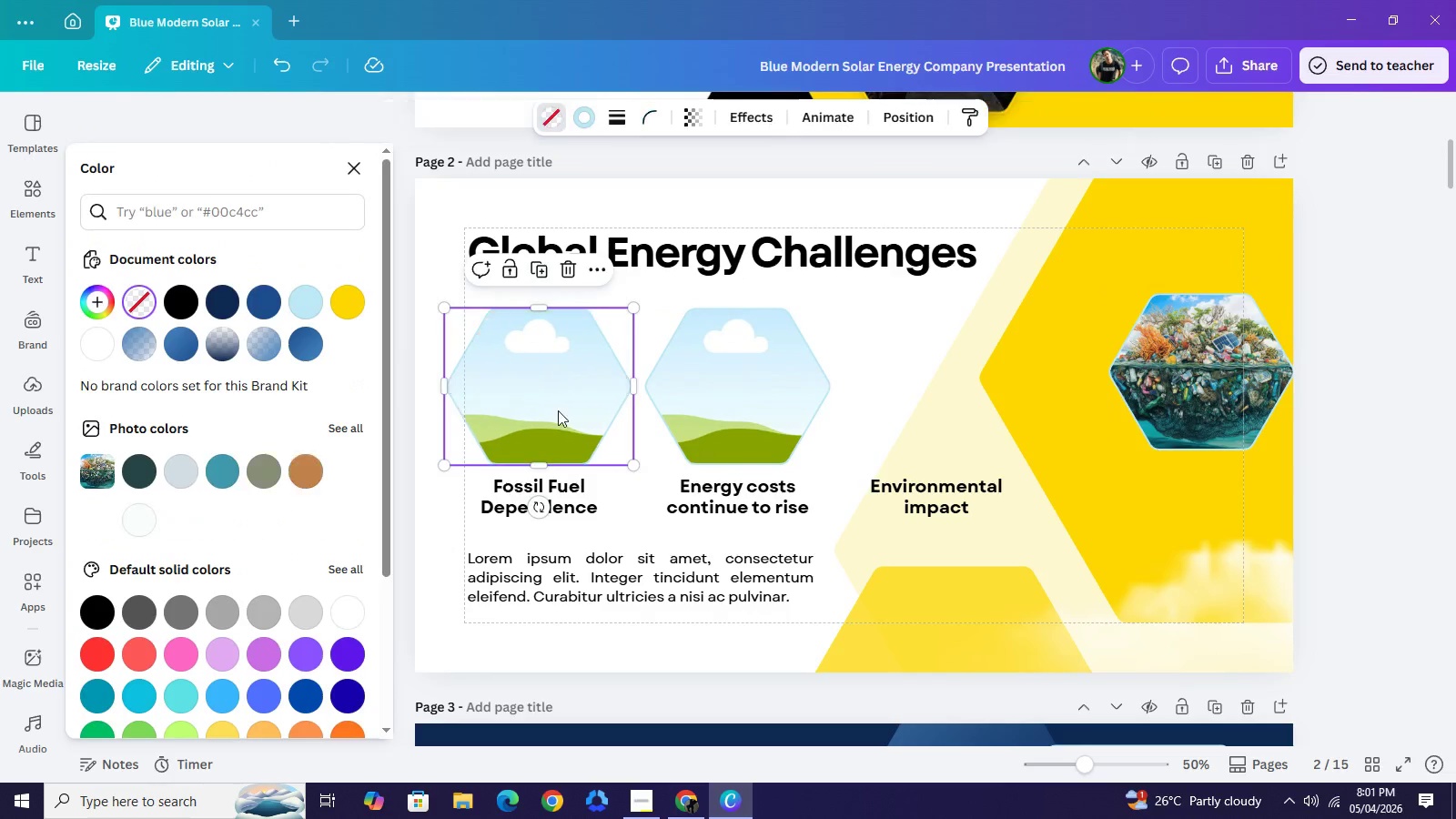 
key(Backspace)
 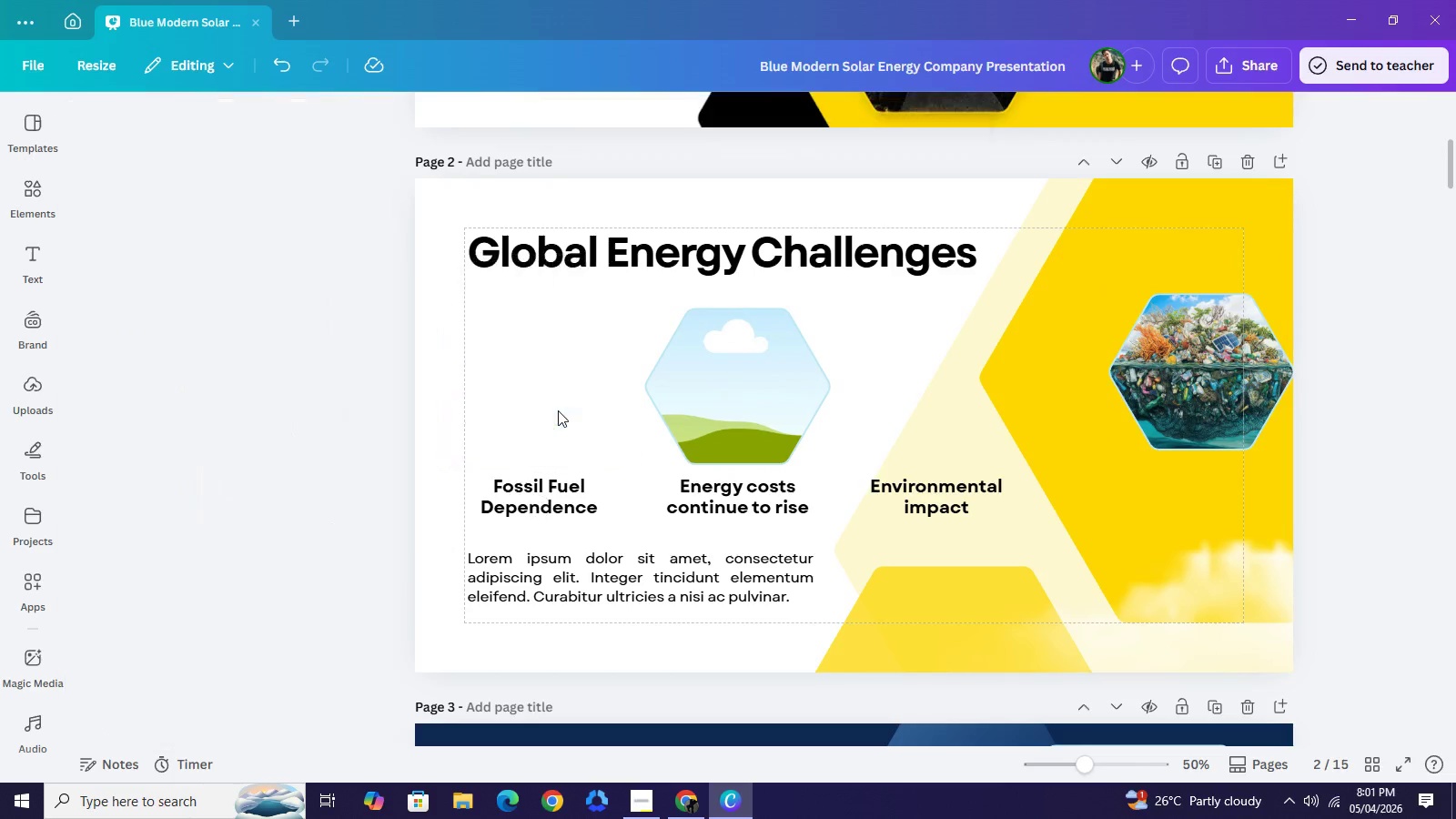 
key(Backspace)
 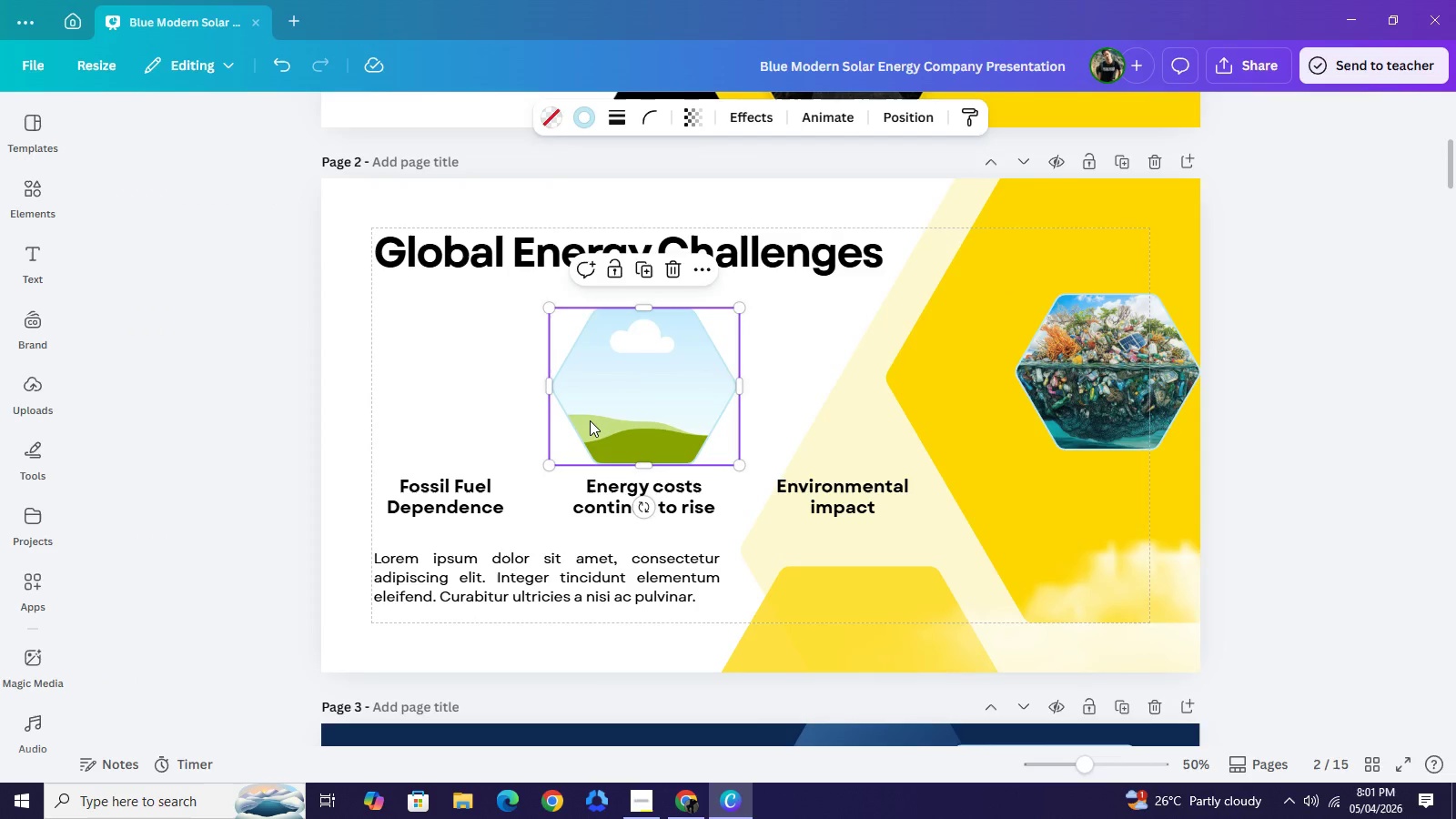 
key(Backspace)
 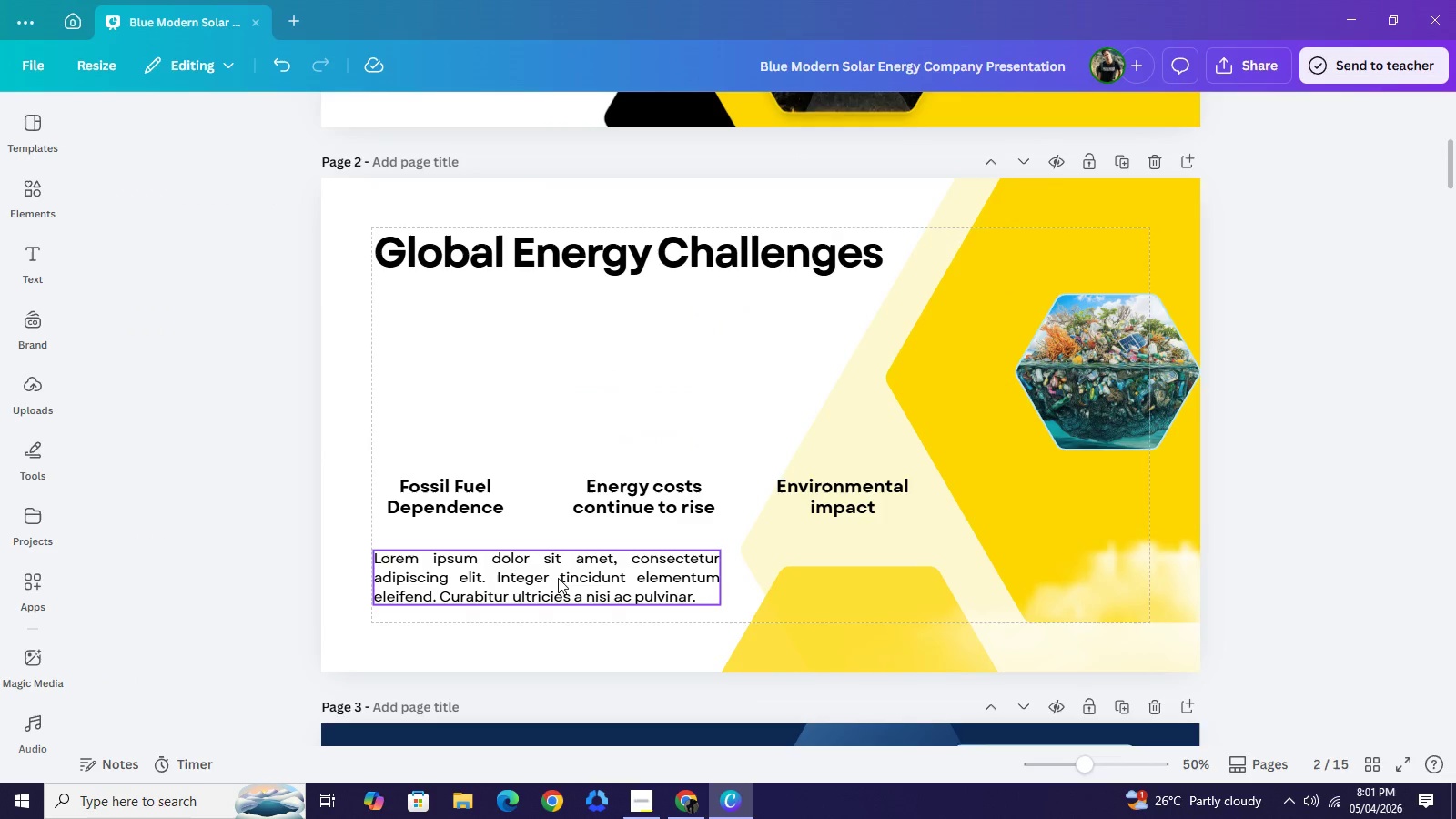 
left_click([558, 578])
 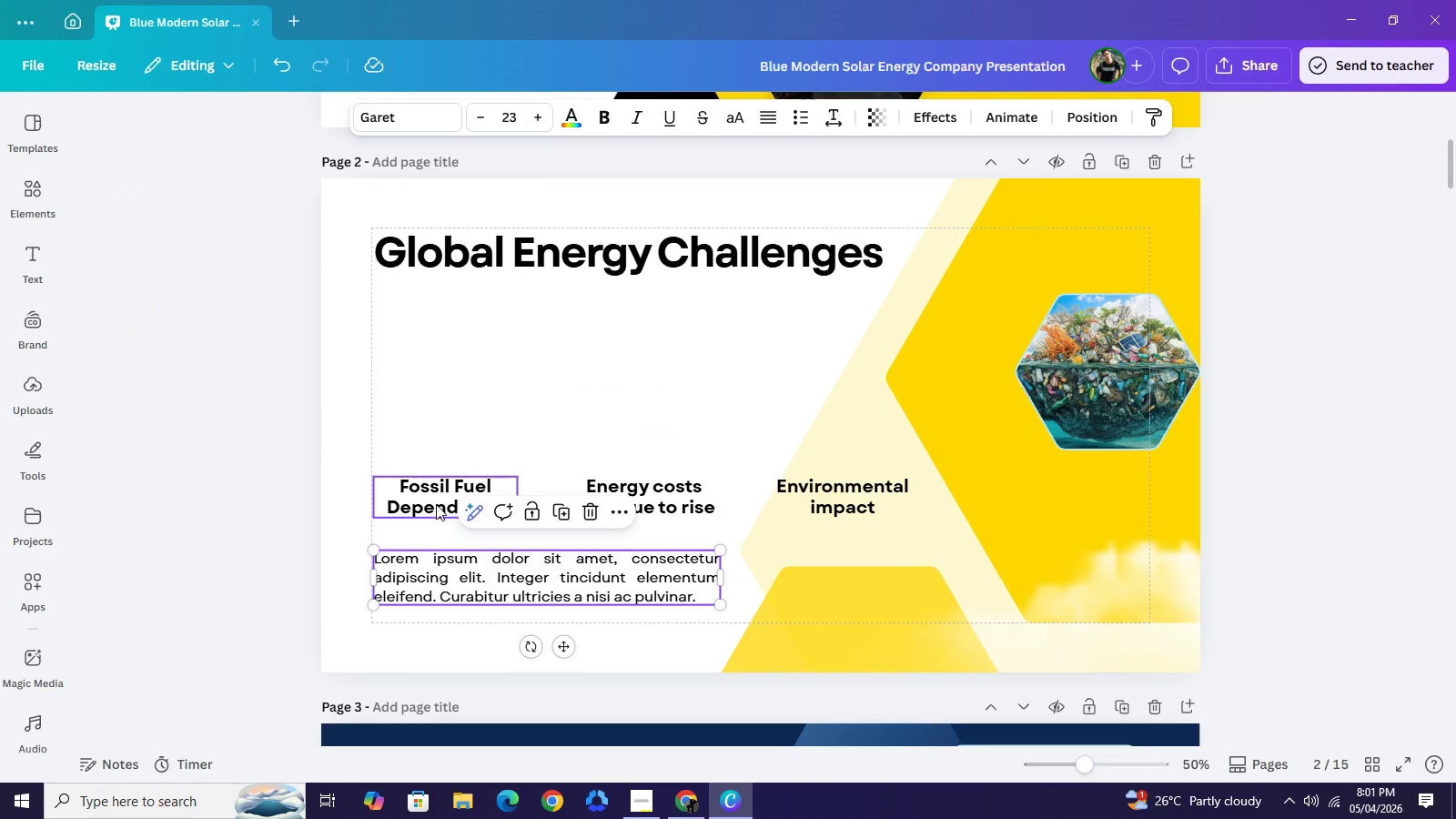 
left_click([437, 504])
 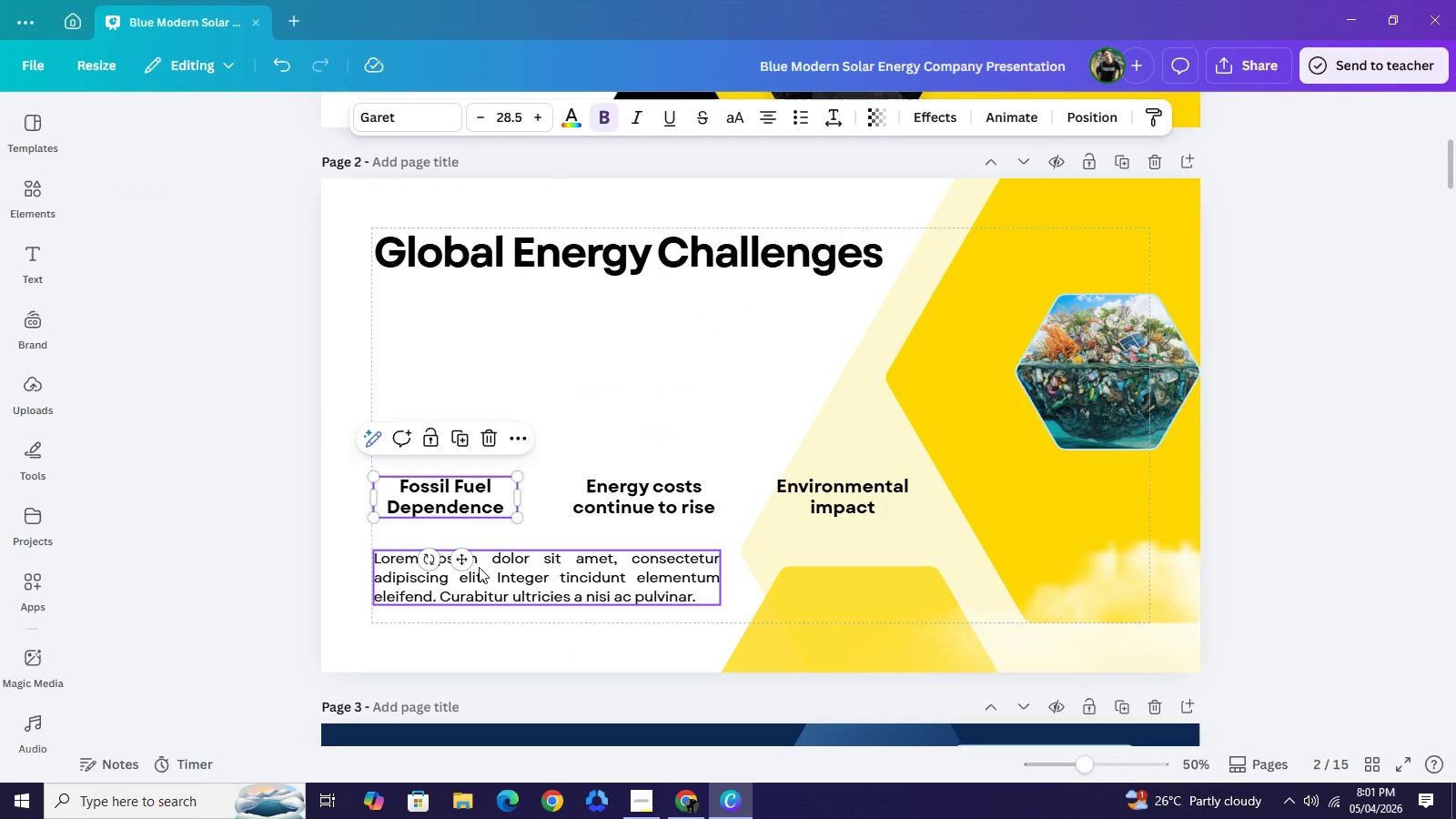 
key(Backspace)
 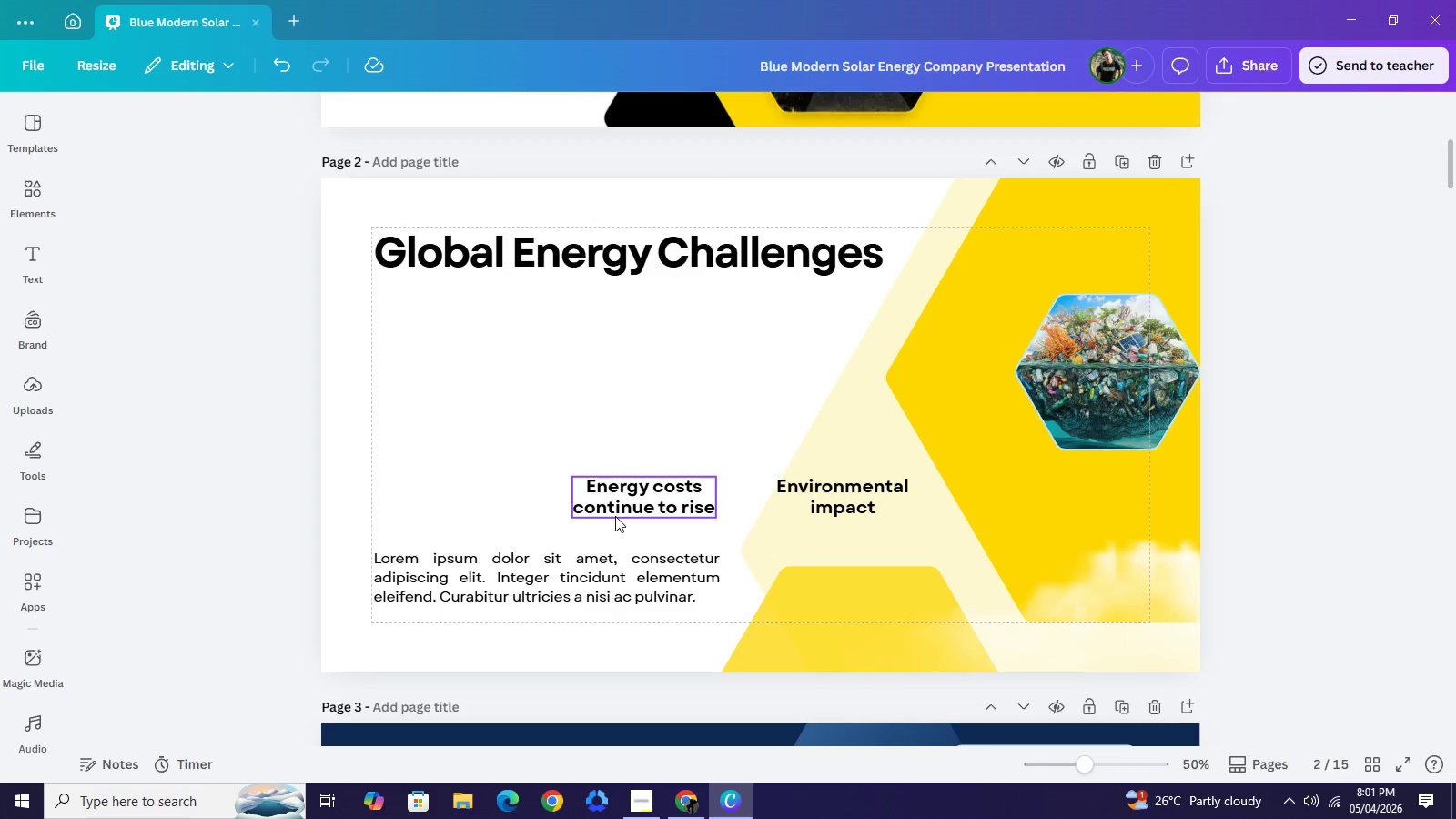 
left_click([615, 516])
 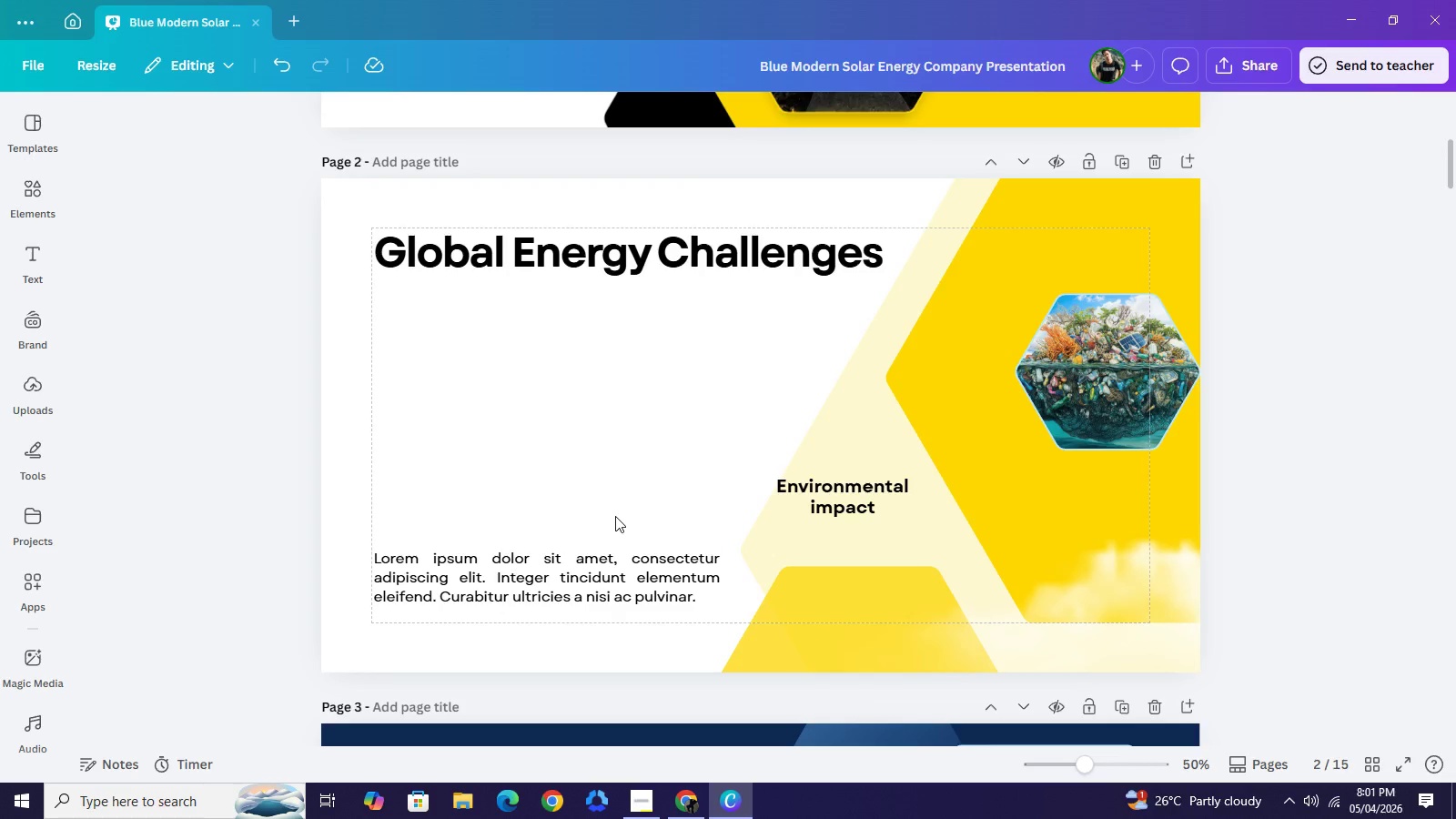 
key(Backspace)
 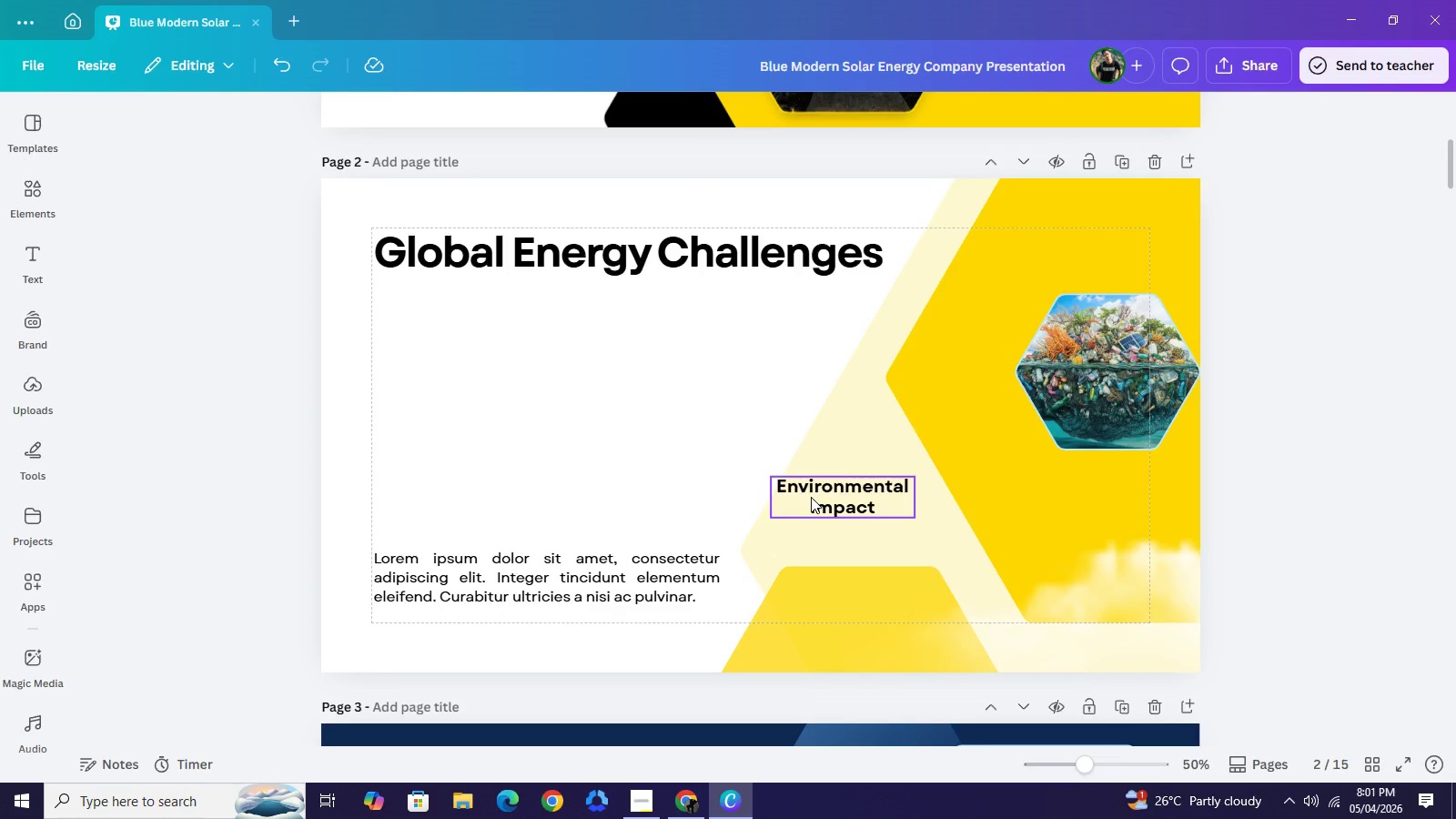 
left_click([811, 497])
 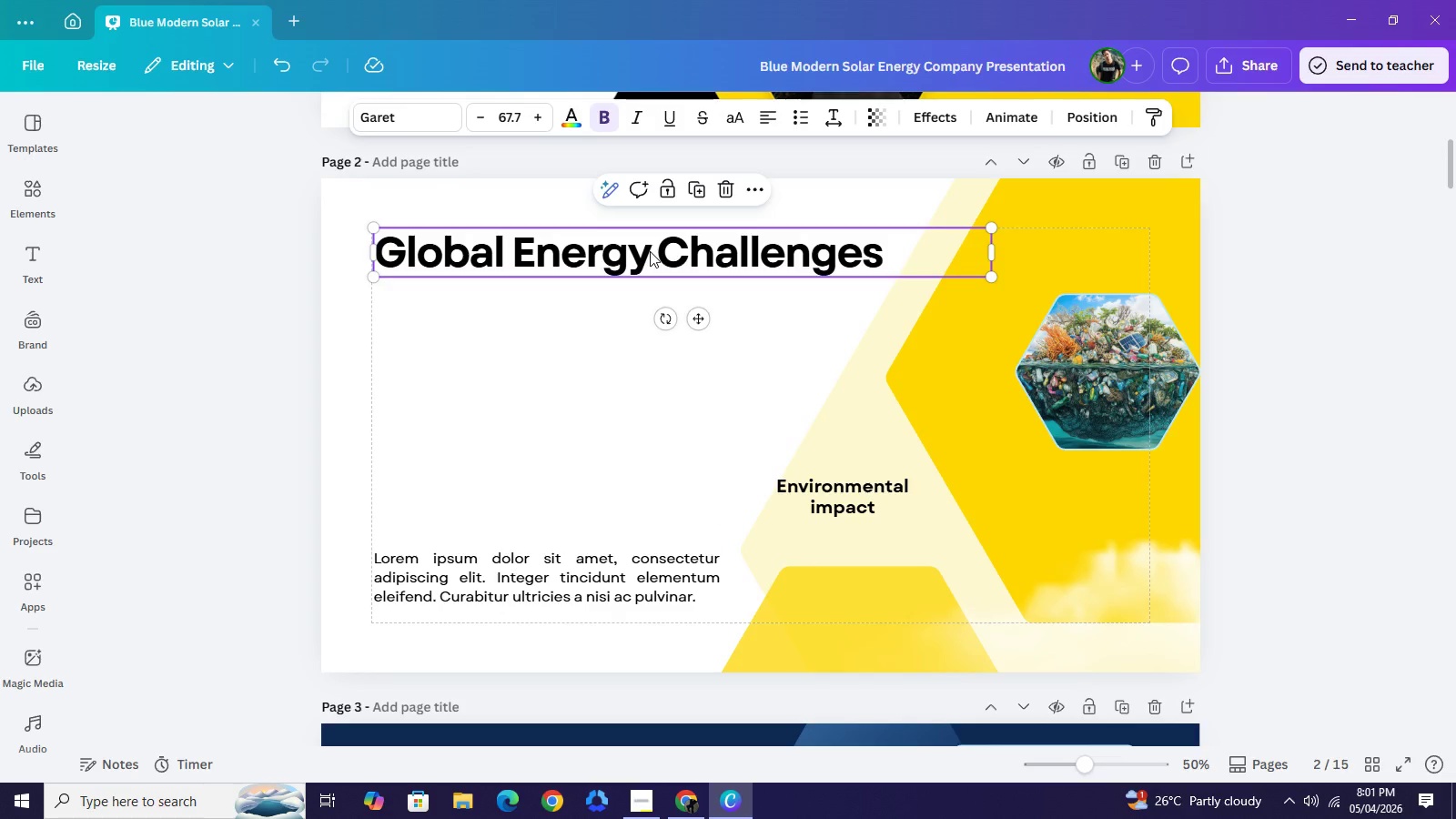 
double_click([650, 251])
 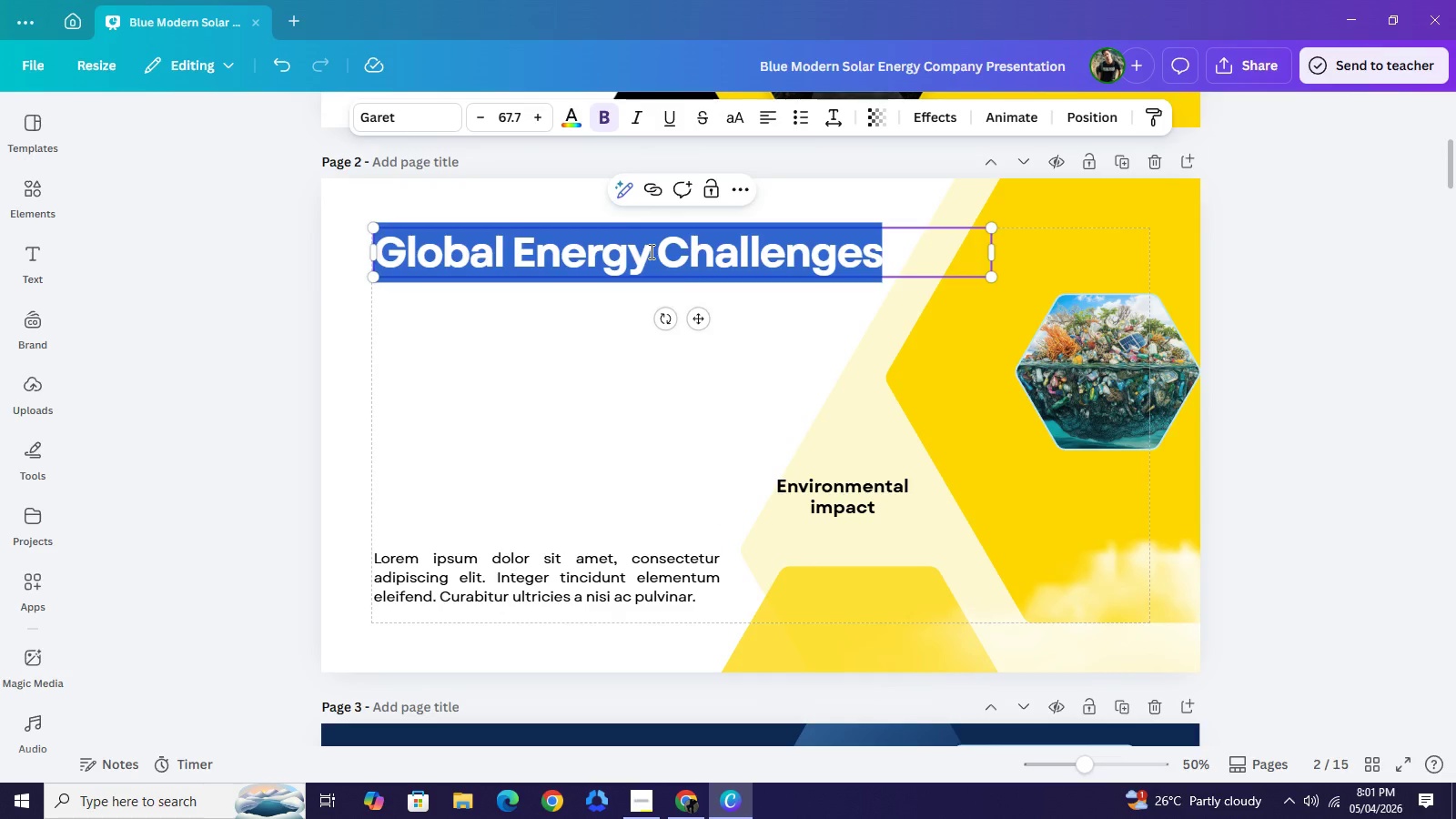 
wait(6.03)
 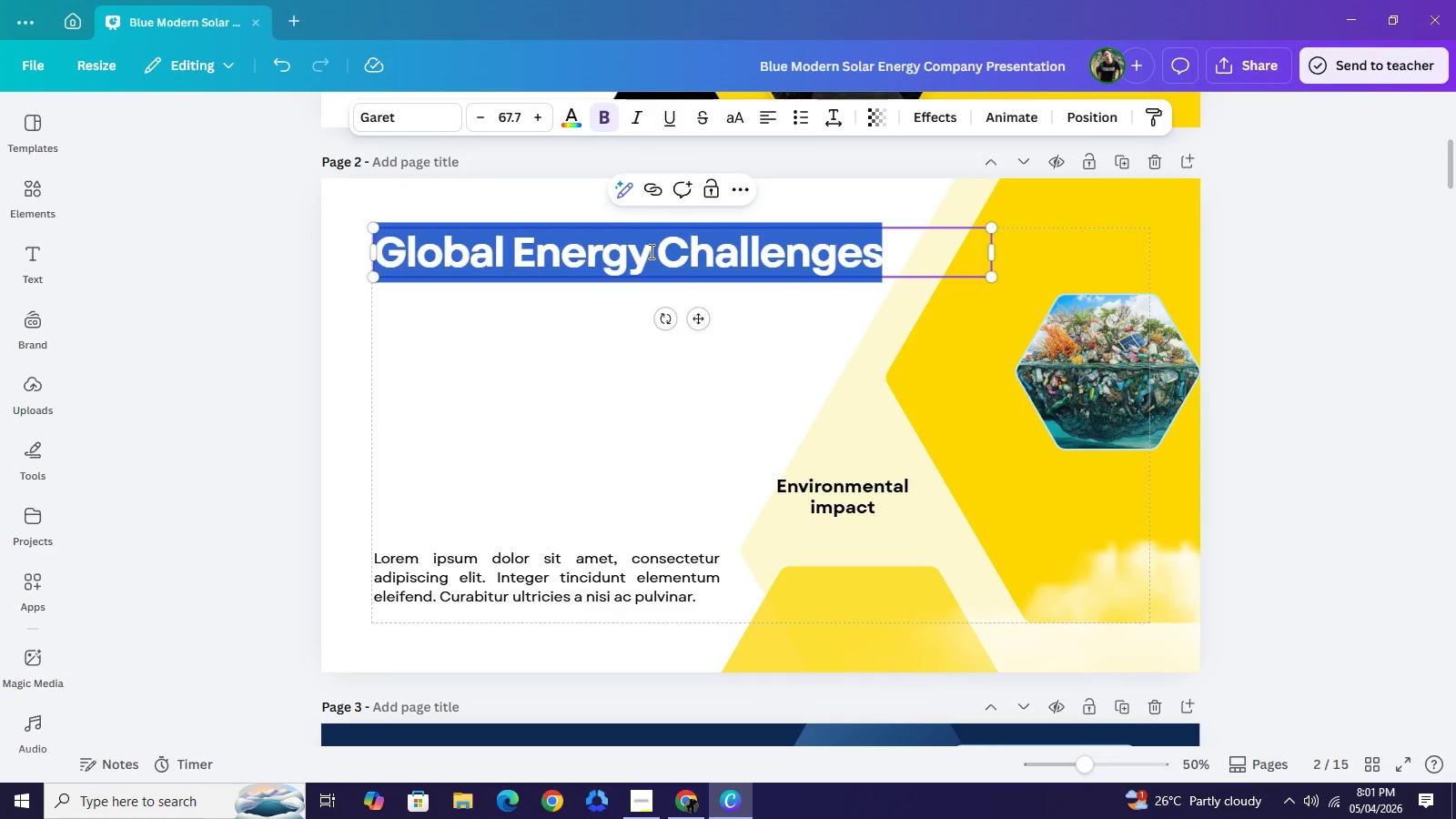 
type(The Executive Summary)
 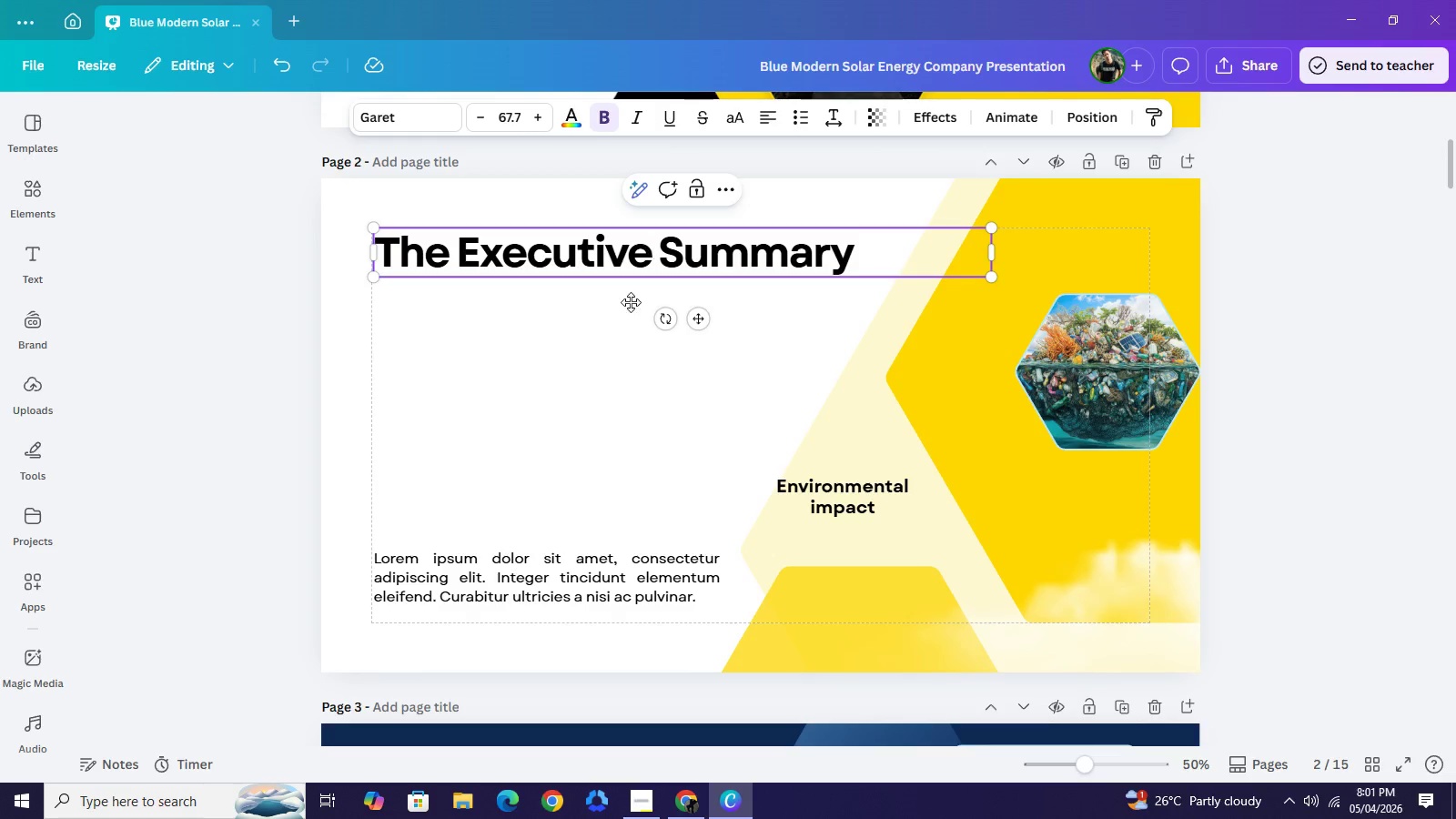 
left_click([848, 506])
 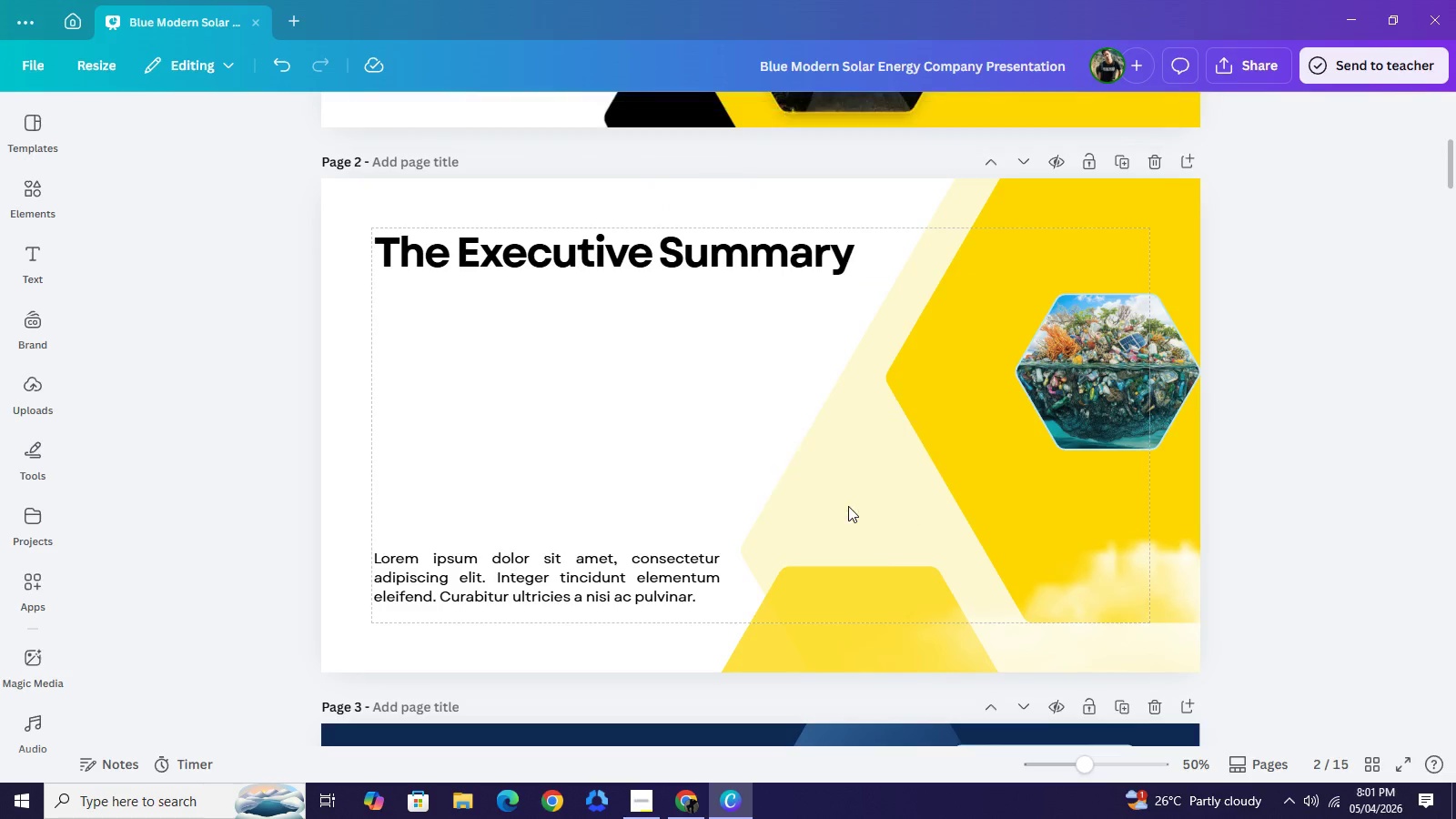 
key(Backspace)
 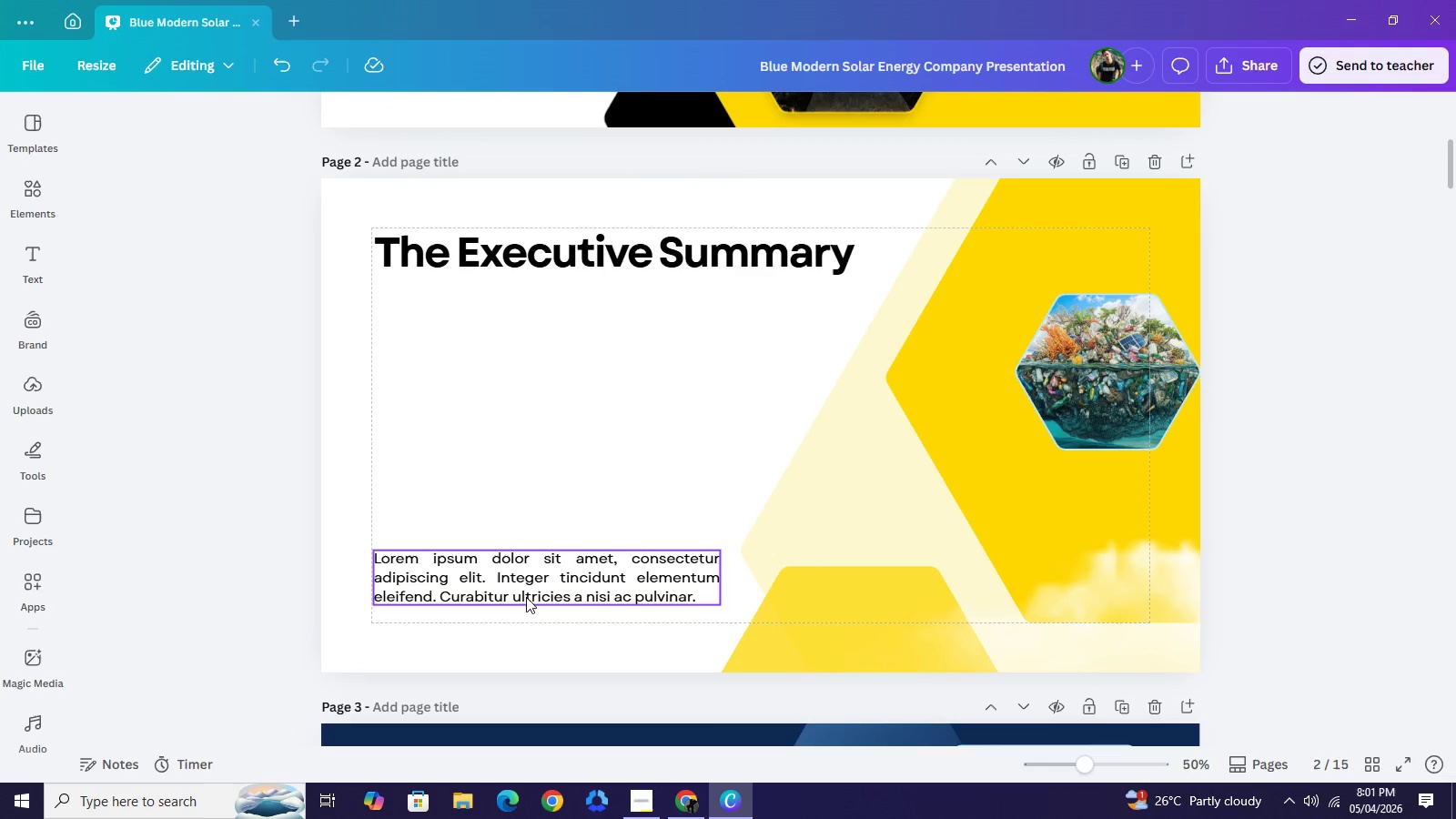 
left_click_drag(start_coordinate=[526, 595], to_coordinate=[536, 460])
 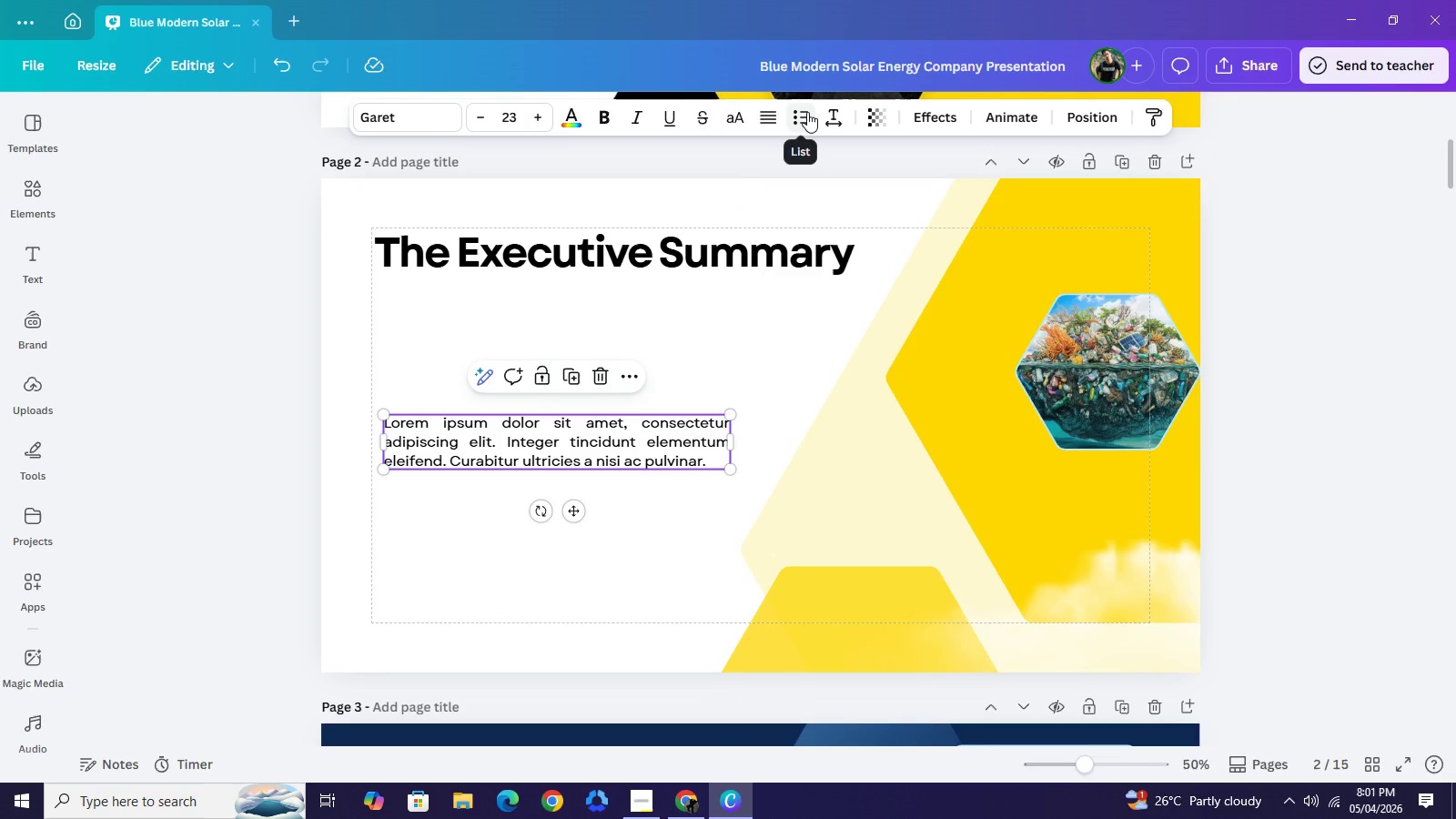 
left_click([807, 112])
 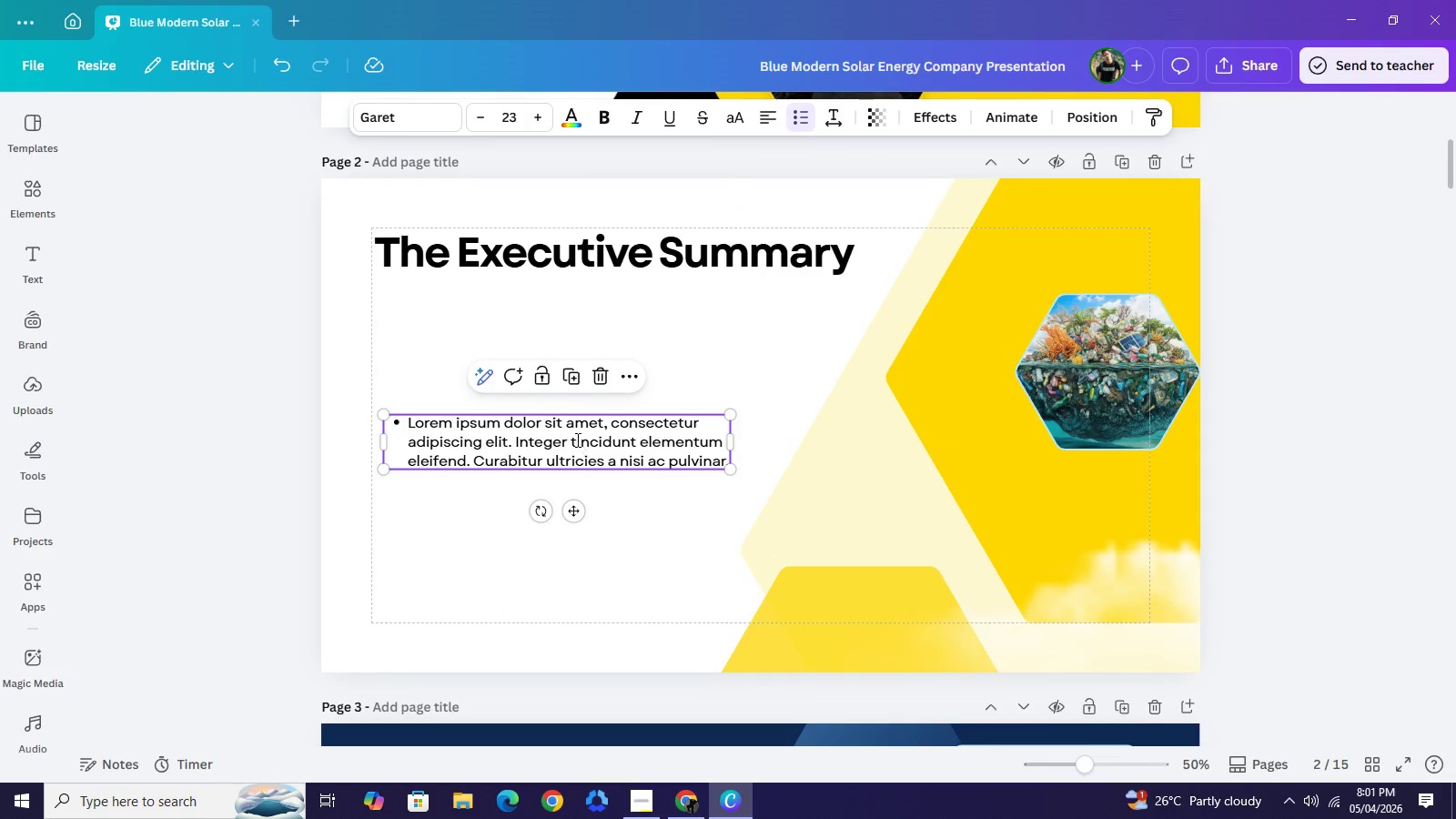 
double_click([576, 440])
 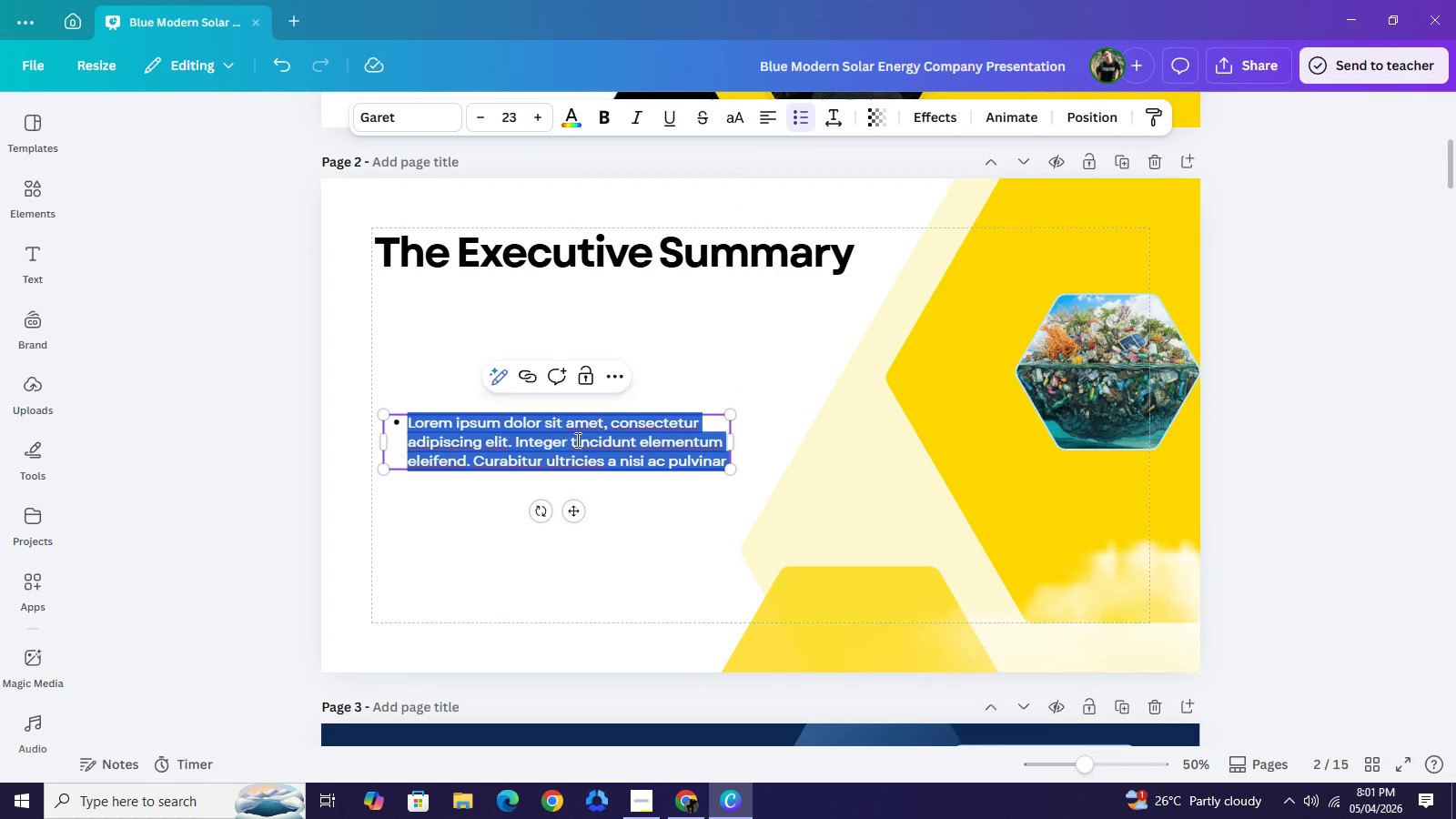 
type(Dir)
key(Backspace)
type(sruo)
key(Backspace)
type(pting the outdoor lighting market with DIY solar efficiency.)
 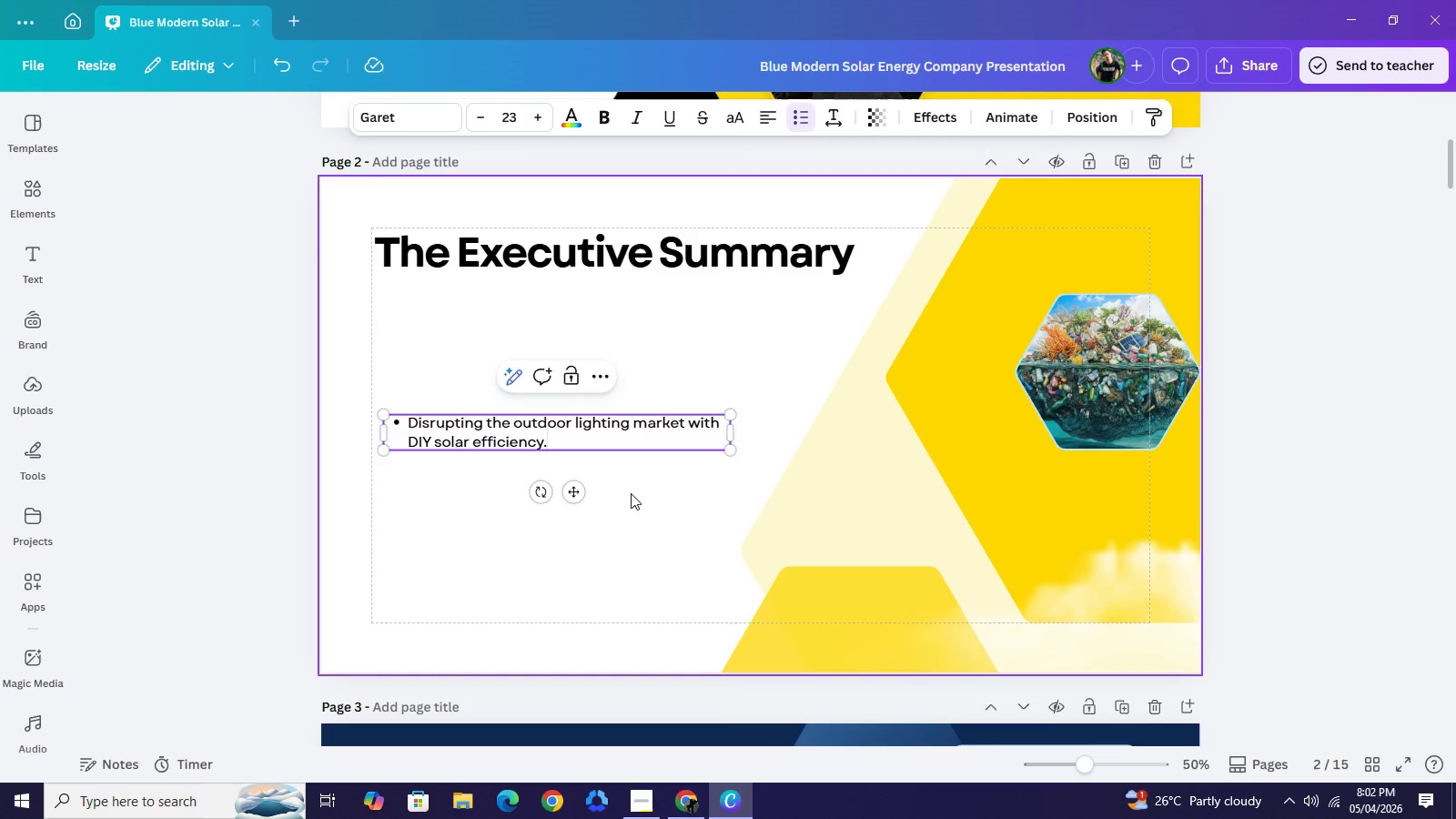 
left_click([631, 495])
 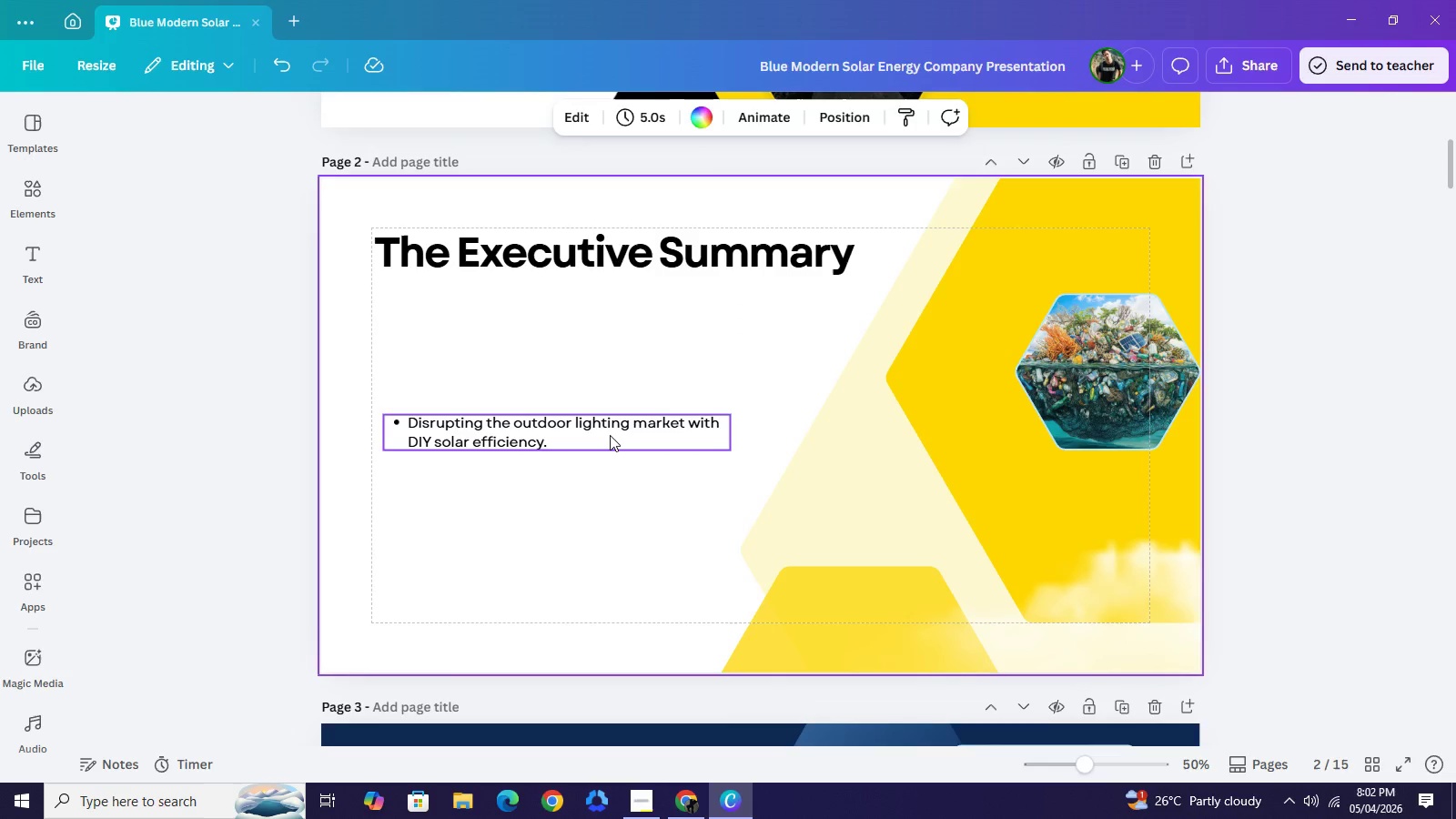 
left_click_drag(start_coordinate=[610, 439], to_coordinate=[613, 399])
 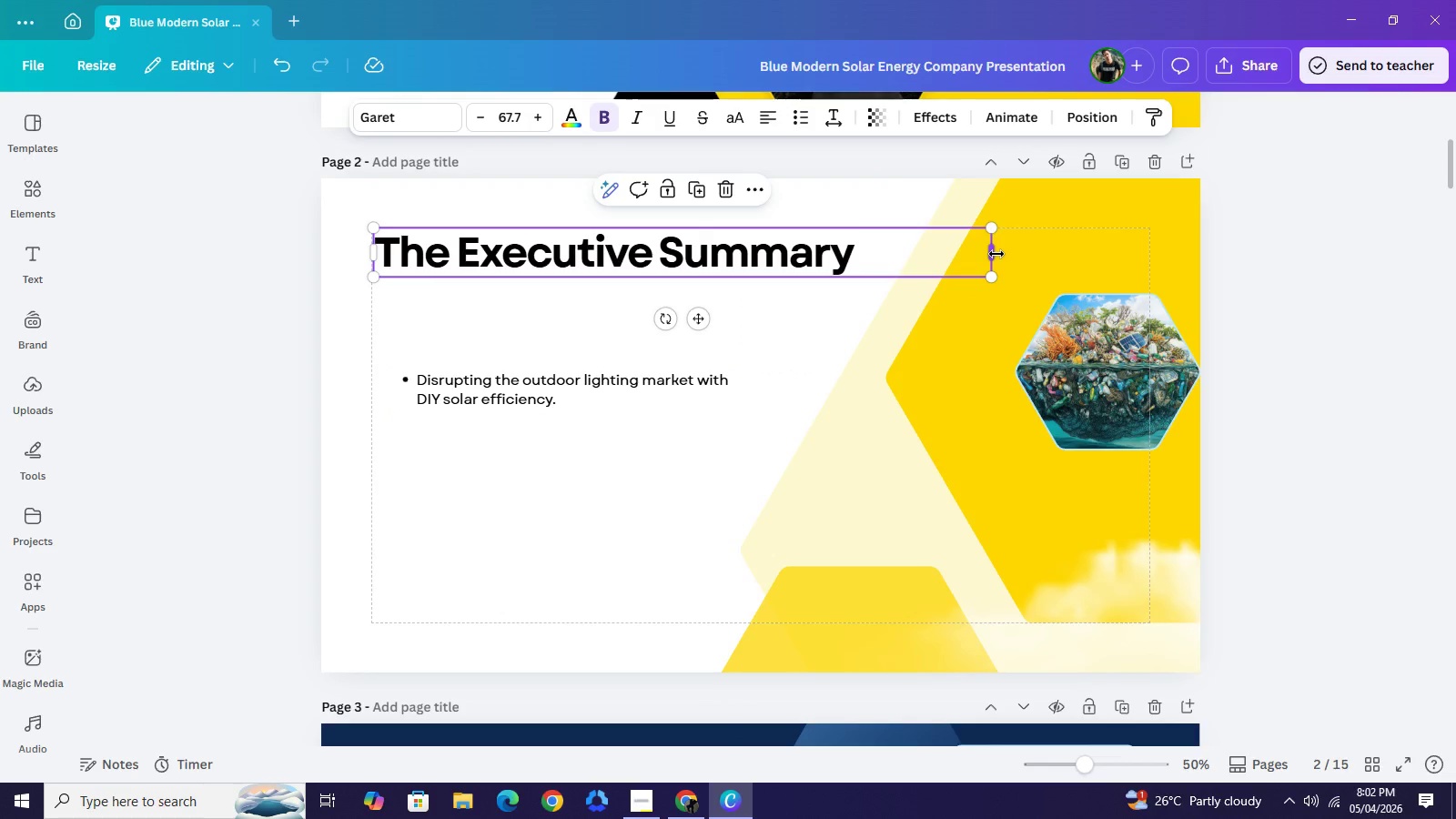 
left_click_drag(start_coordinate=[997, 254], to_coordinate=[805, 267])
 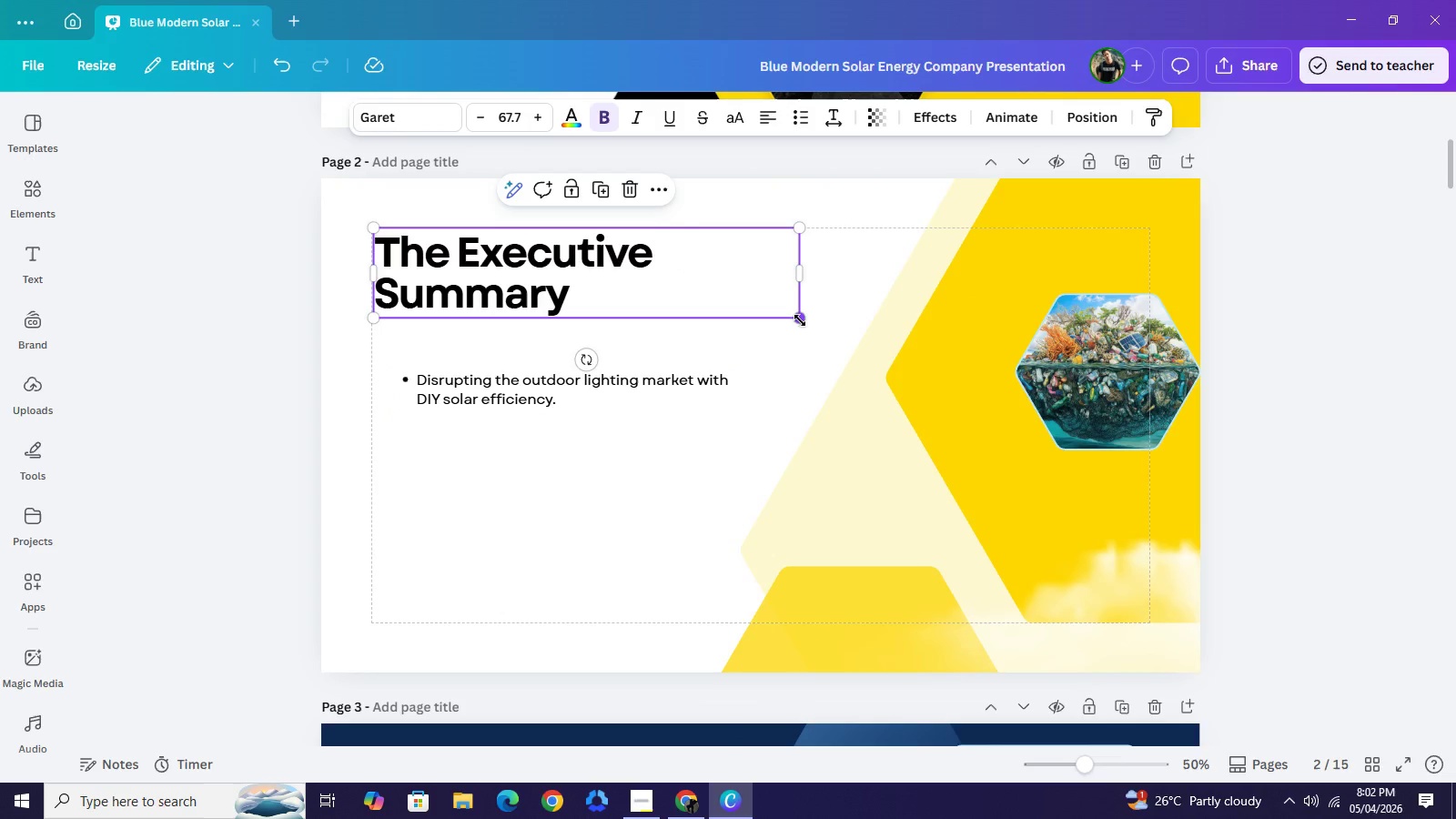 
left_click_drag(start_coordinate=[800, 320], to_coordinate=[916, 381])
 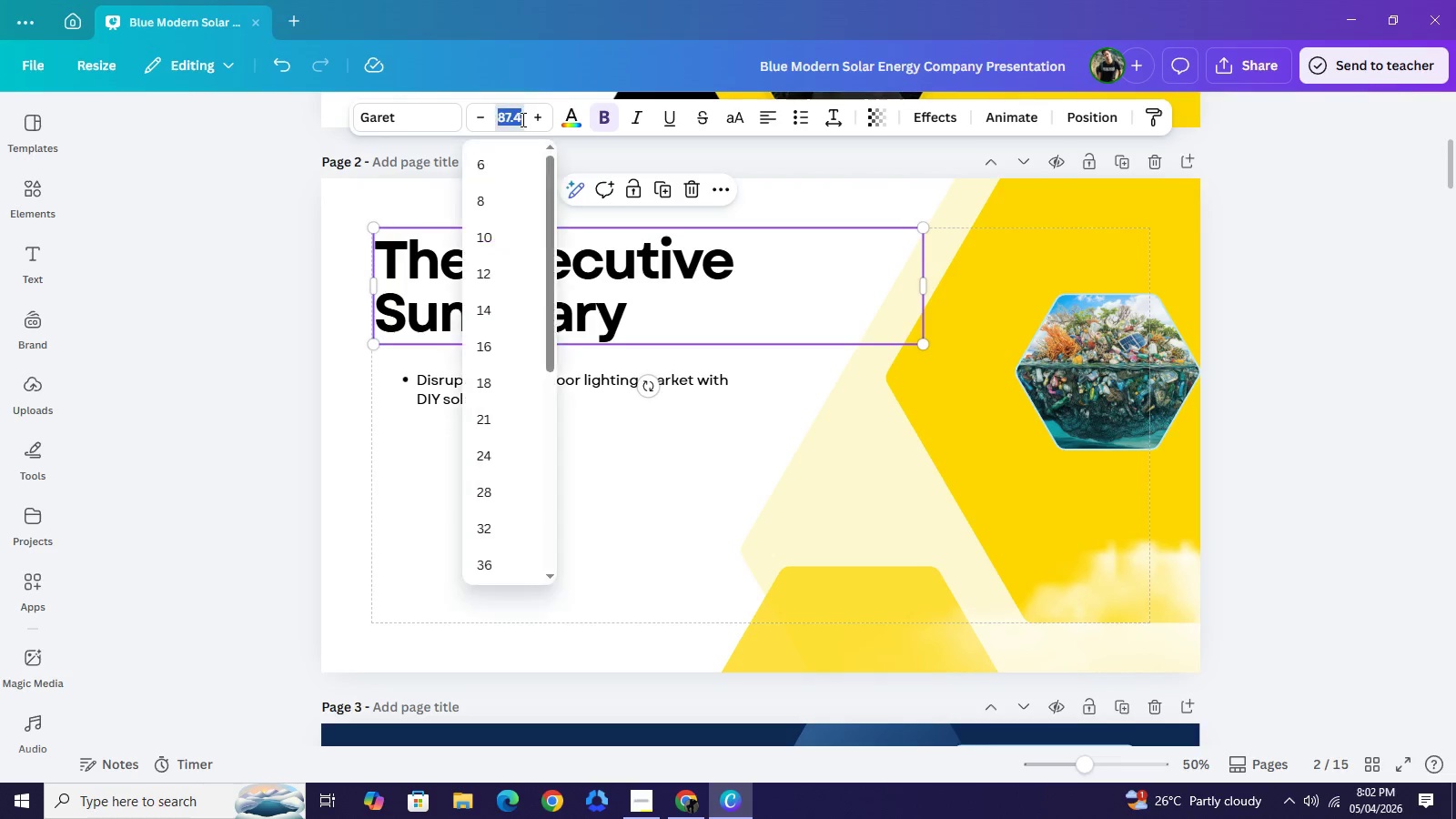 
double_click([521, 119])
 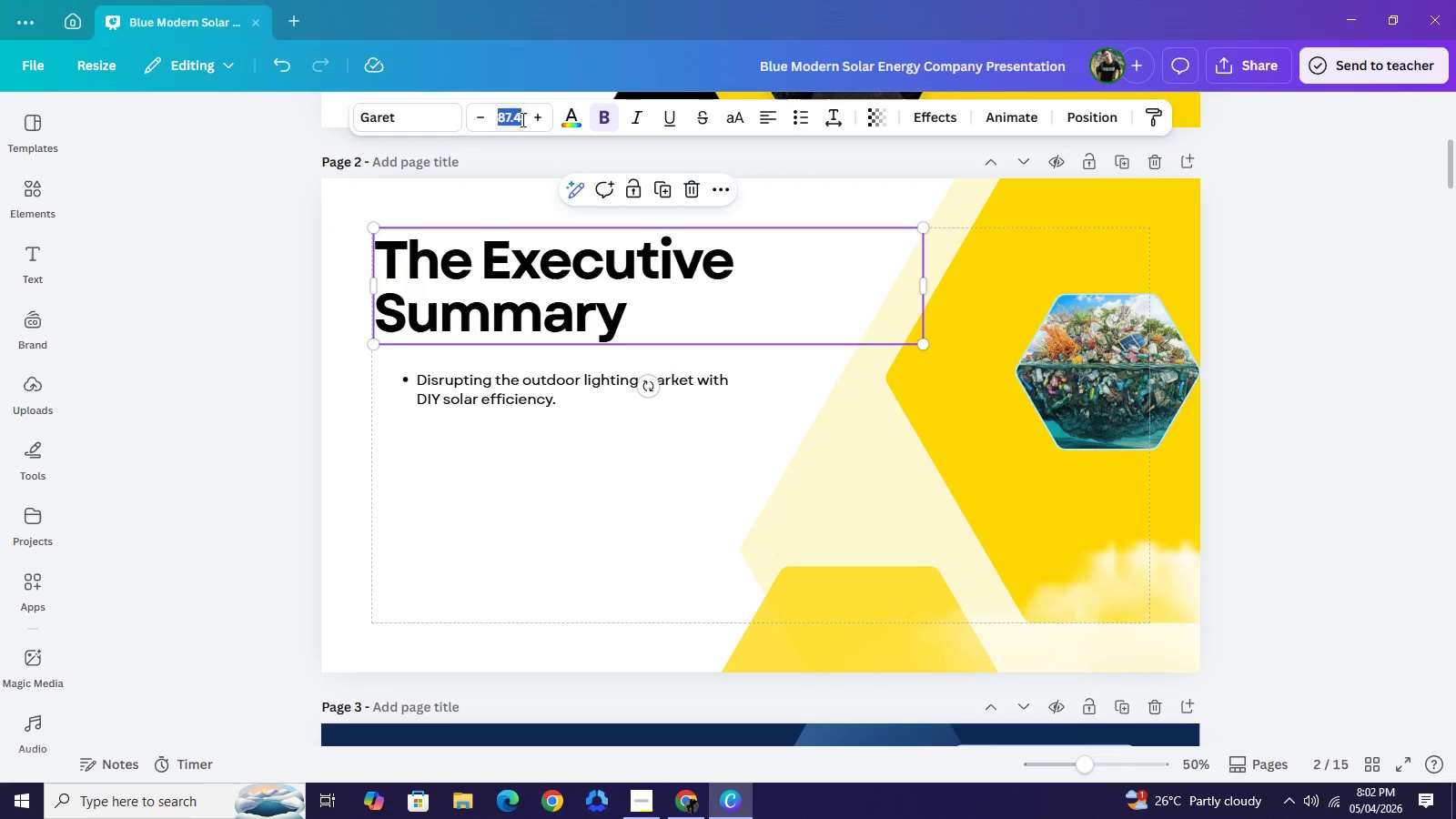 
type(88)
key(NumpadEnter)
 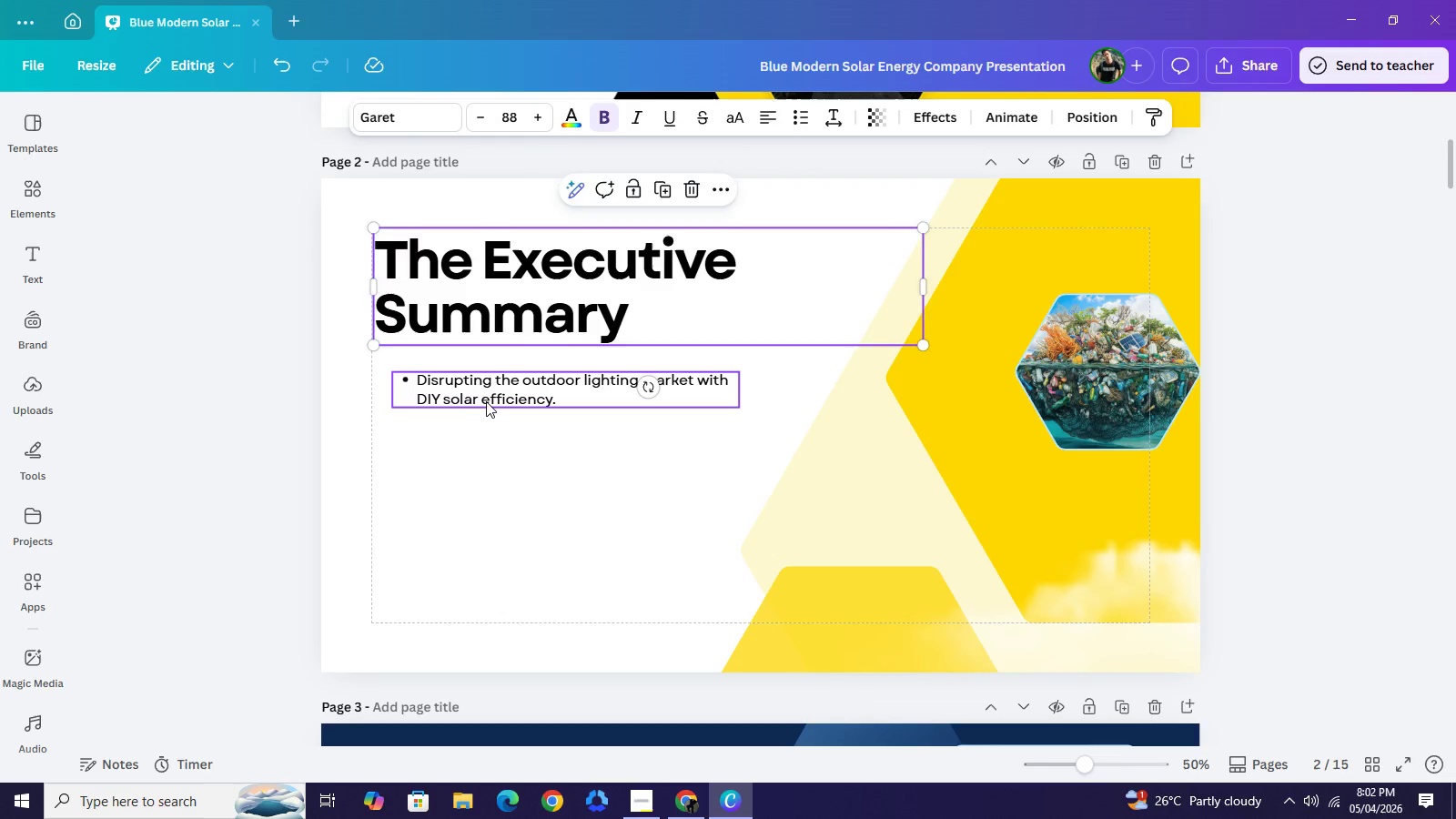 
left_click([487, 401])
 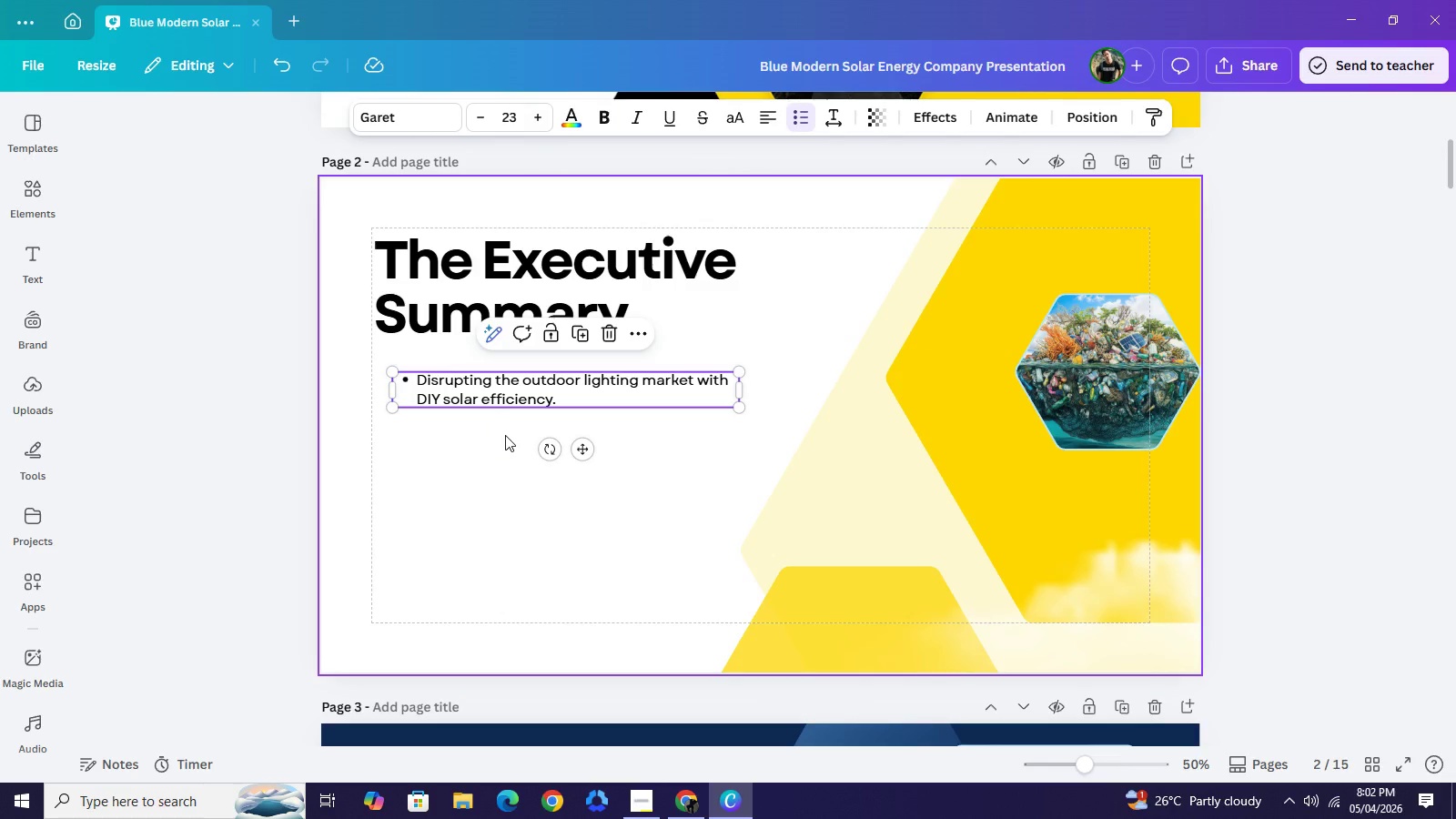 
key(Control+C)
 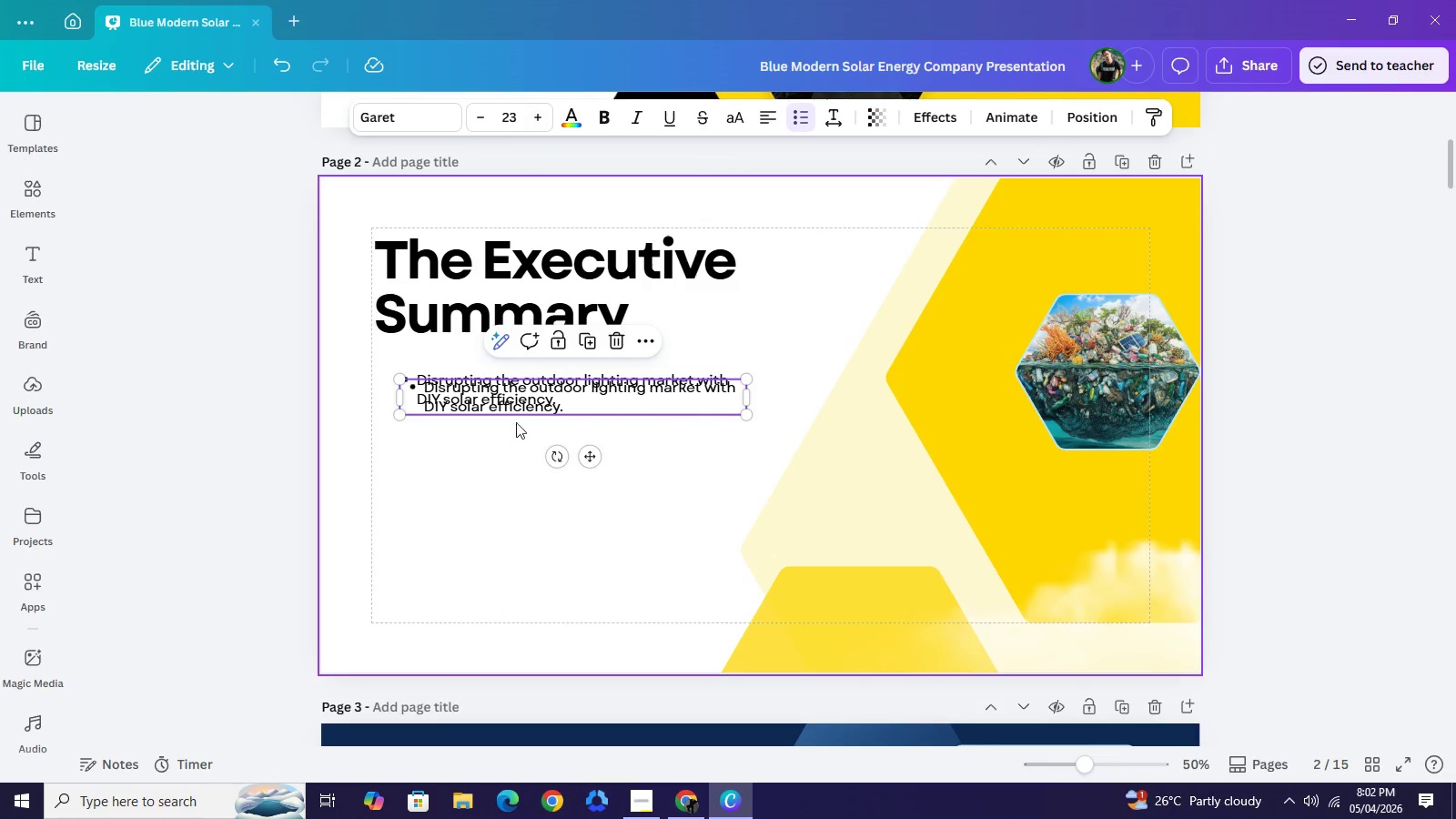 
key(Control+V)
 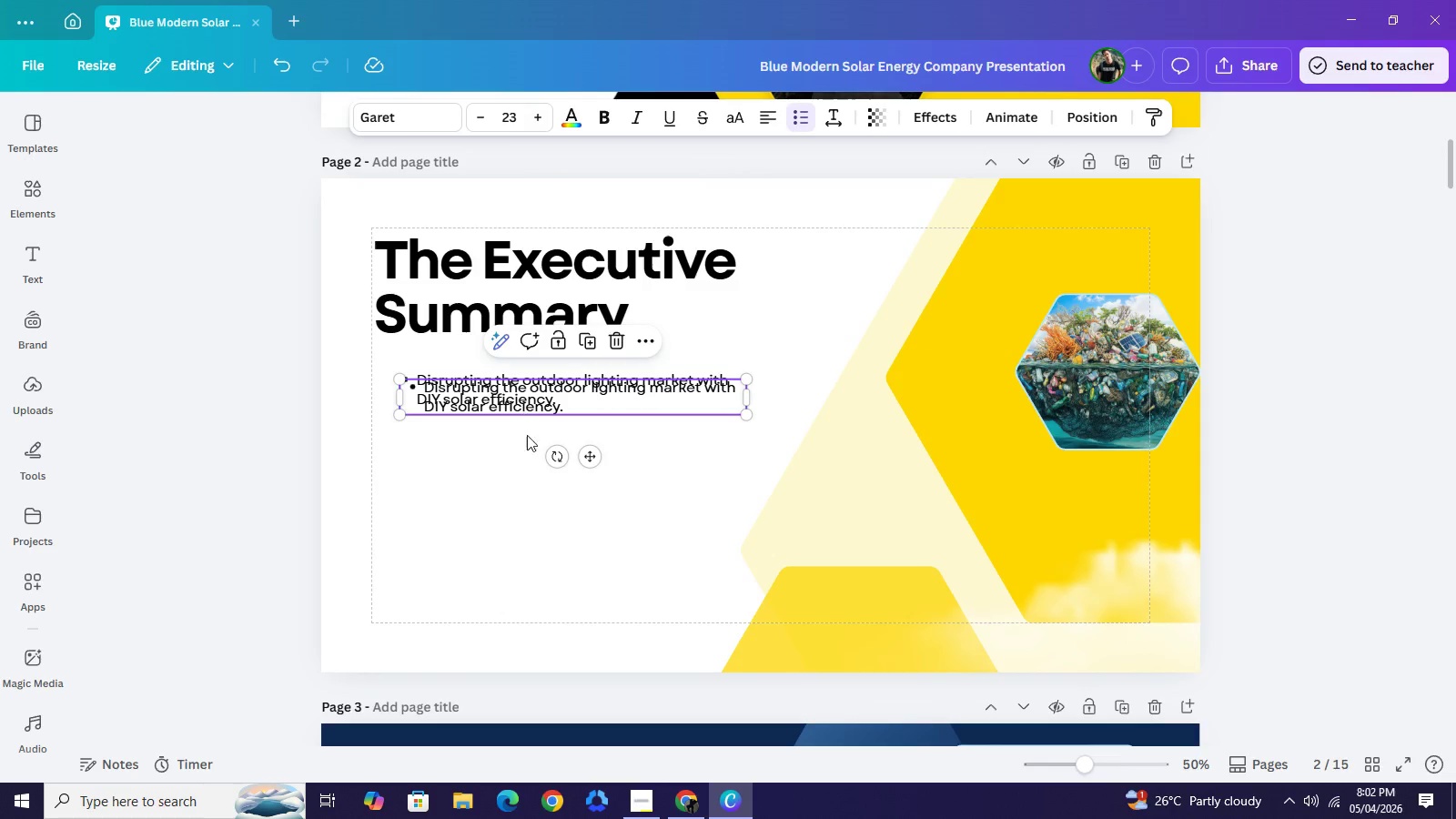 
left_click_drag(start_coordinate=[522, 407], to_coordinate=[516, 482])
 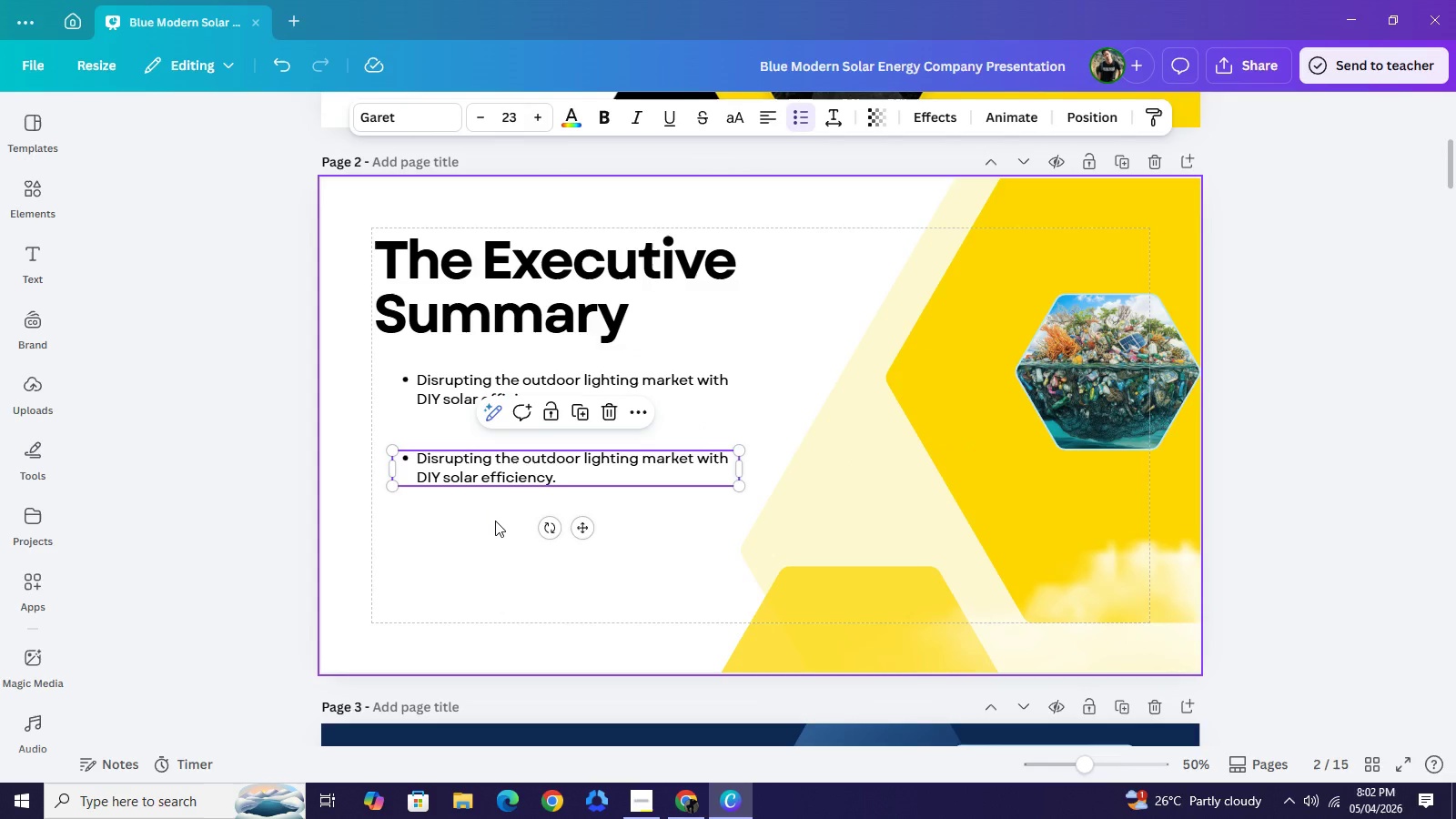 
key(Control+C)
 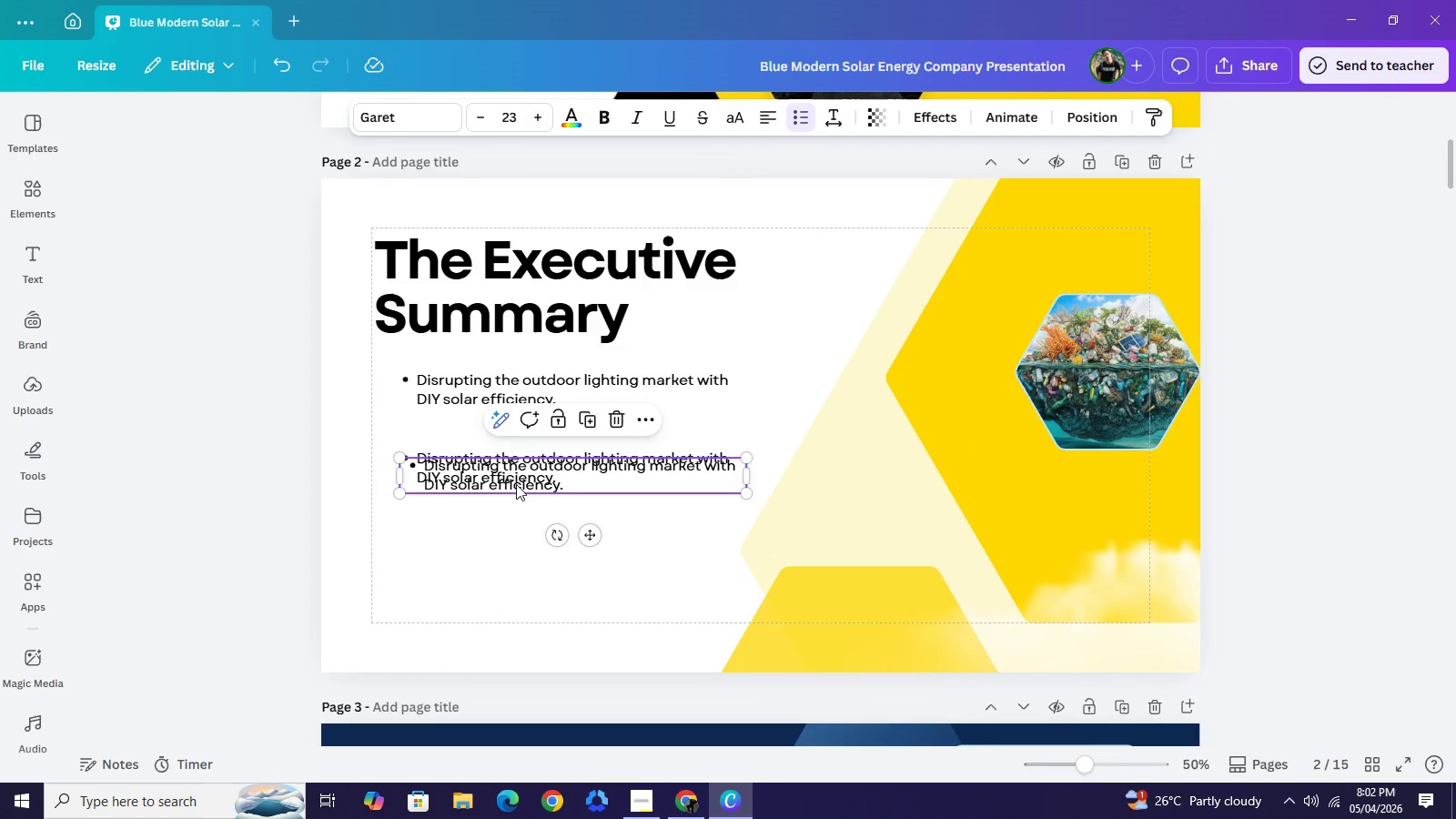 
key(Control+V)
 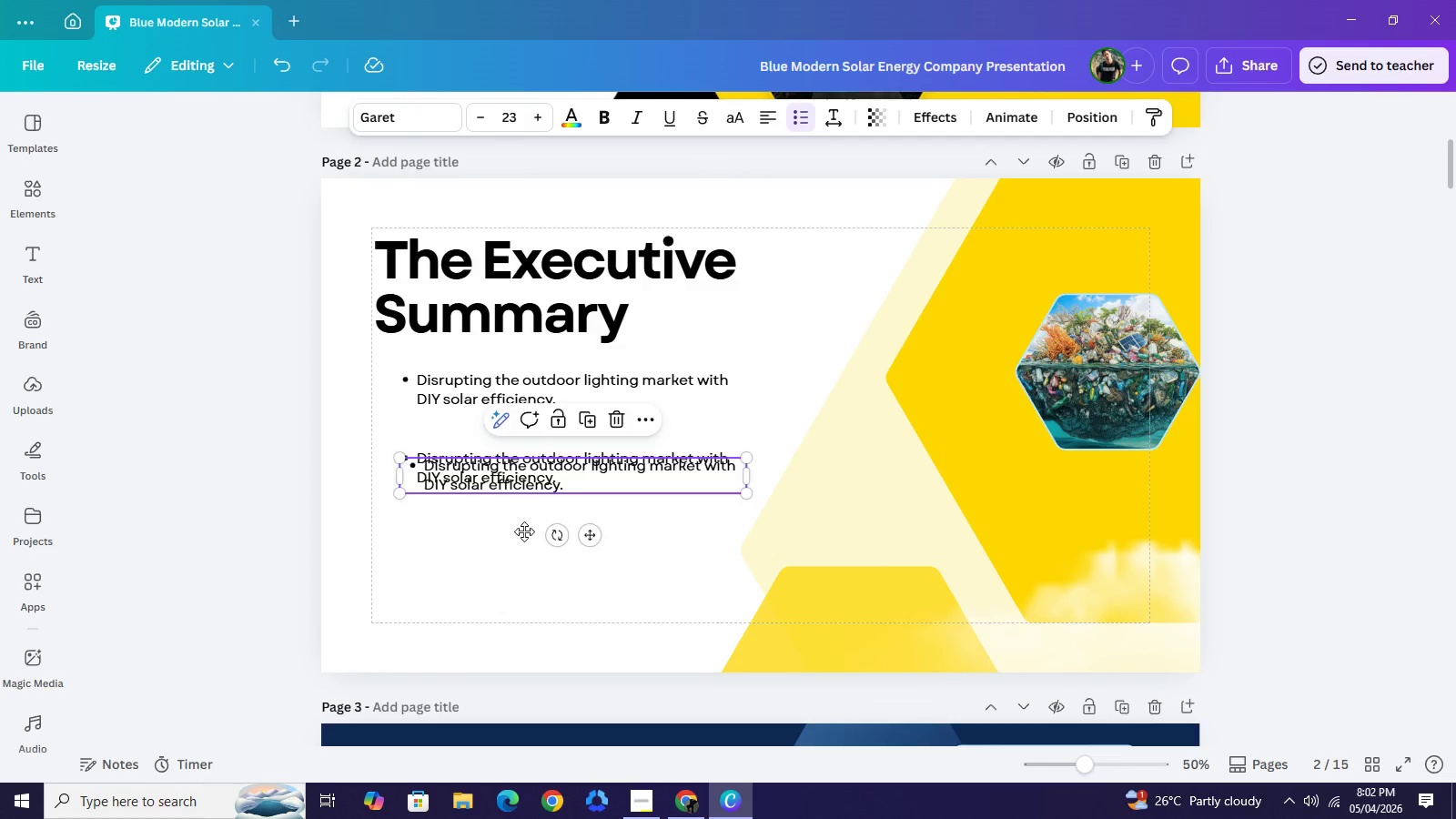 
left_click_drag(start_coordinate=[517, 484], to_coordinate=[513, 552])
 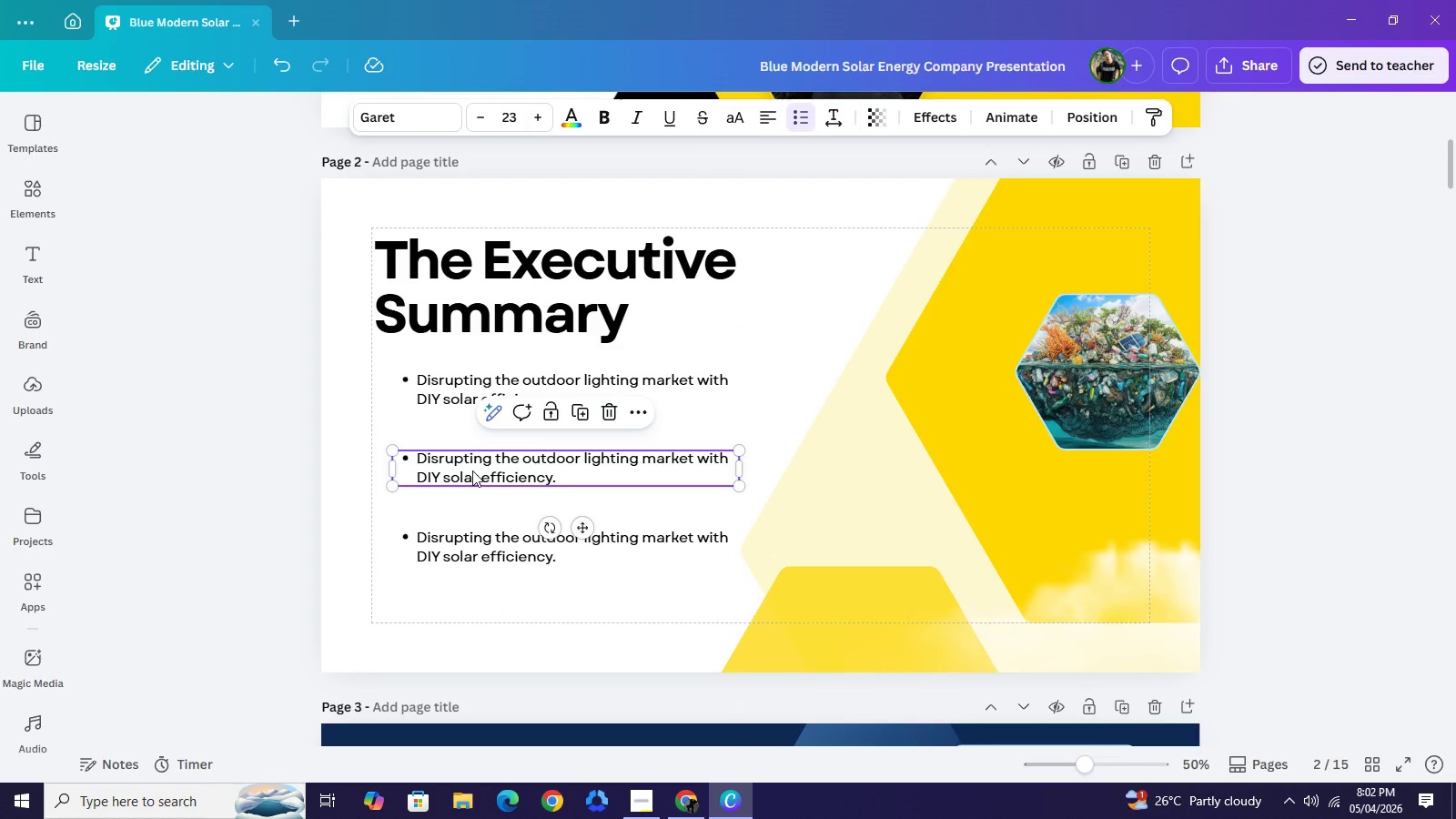 
double_click([472, 470])
 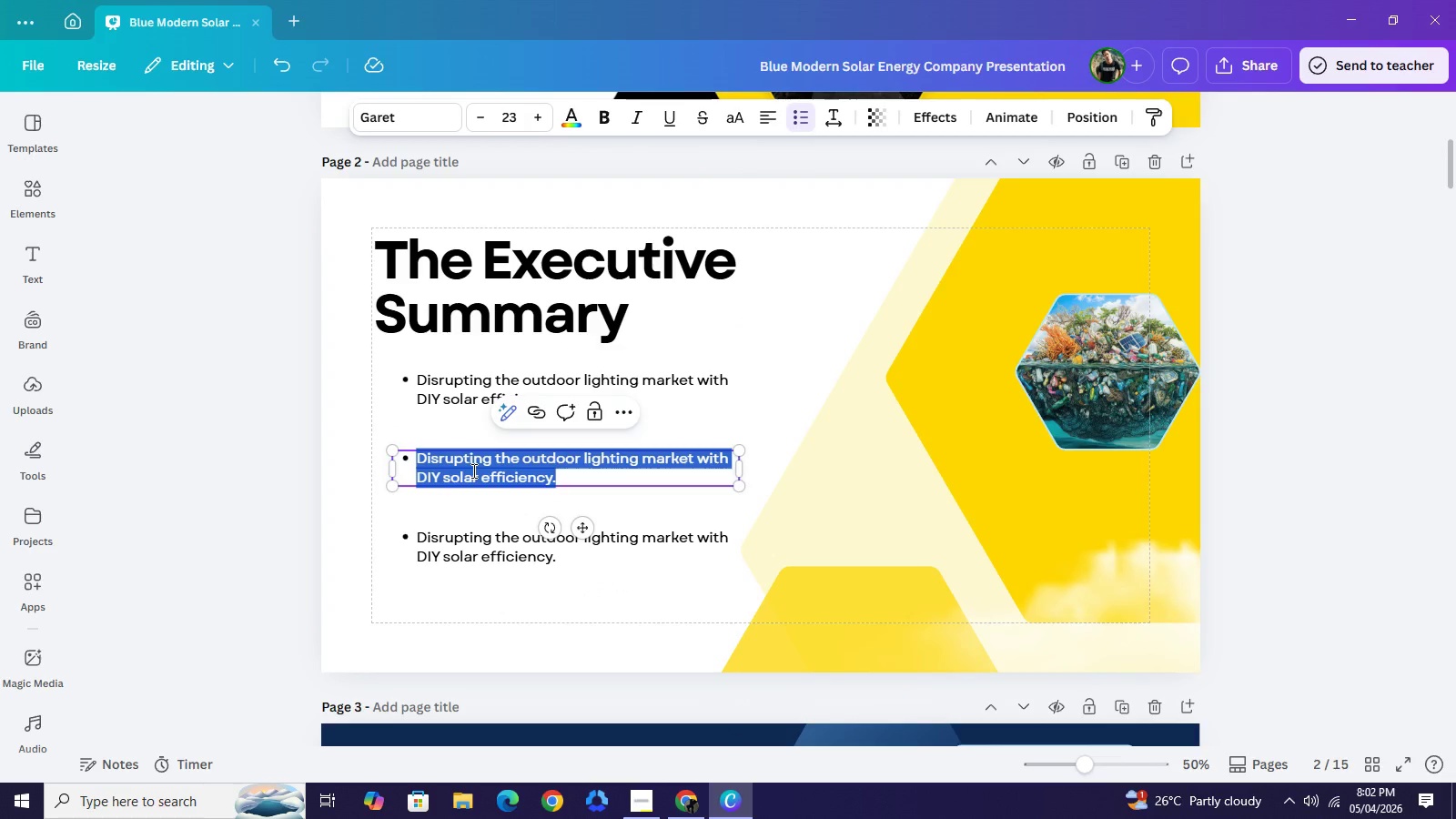 
type(Bridging the Gap)
key(Backspace)
key(Backspace)
key(Backspace)
type(gap betwwen)
key(Backspace)
key(Backspace)
key(Backspace)
type(een cheap plastic solar and professional hardwired kits.)
 